 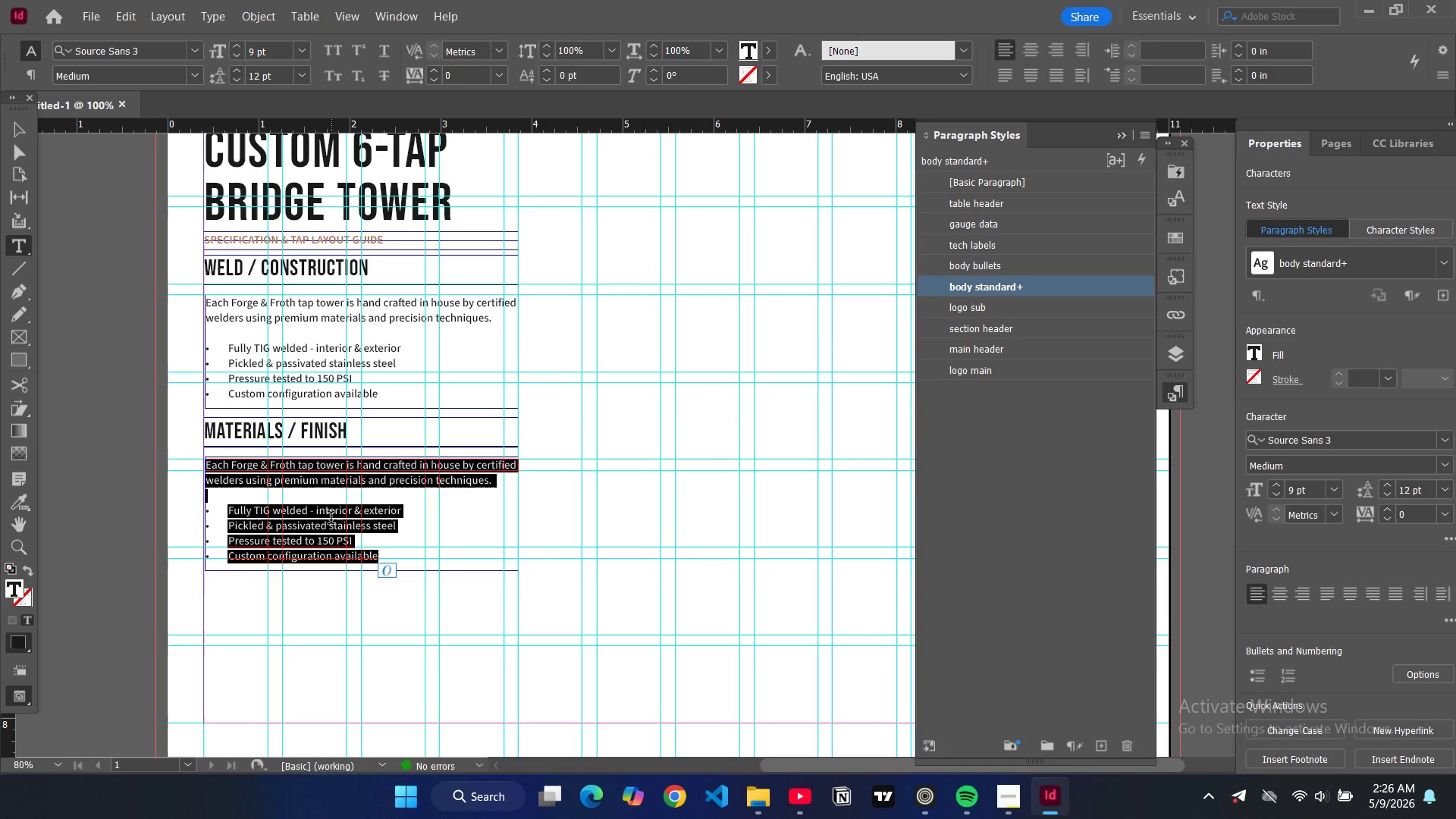 
type(towe)
key(Backspace)
key(Backspace)
key(Backspace)
type([Home])
key(Backspace)
 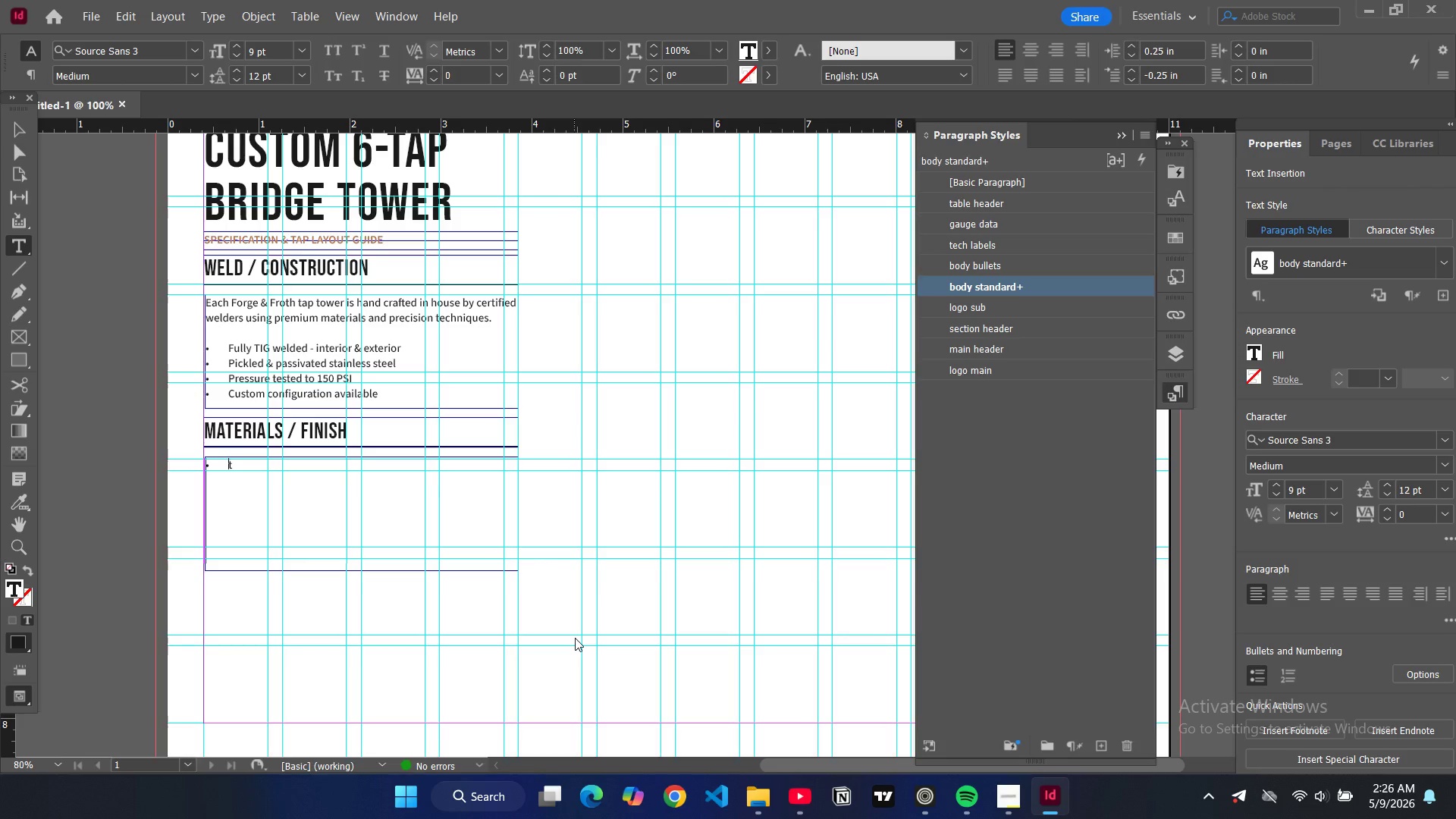 
key(ArrowRight)
 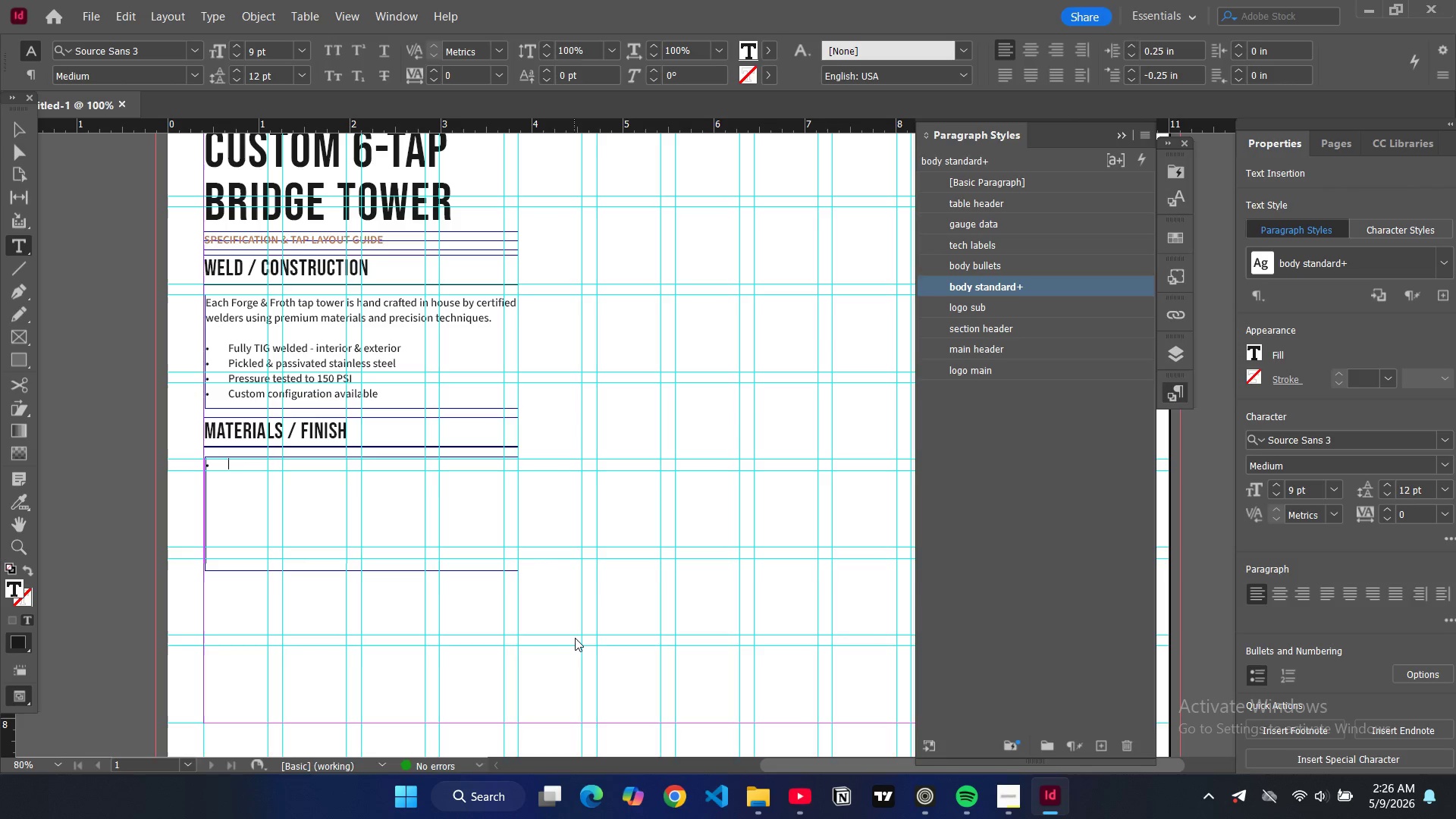 
key(Backspace)
 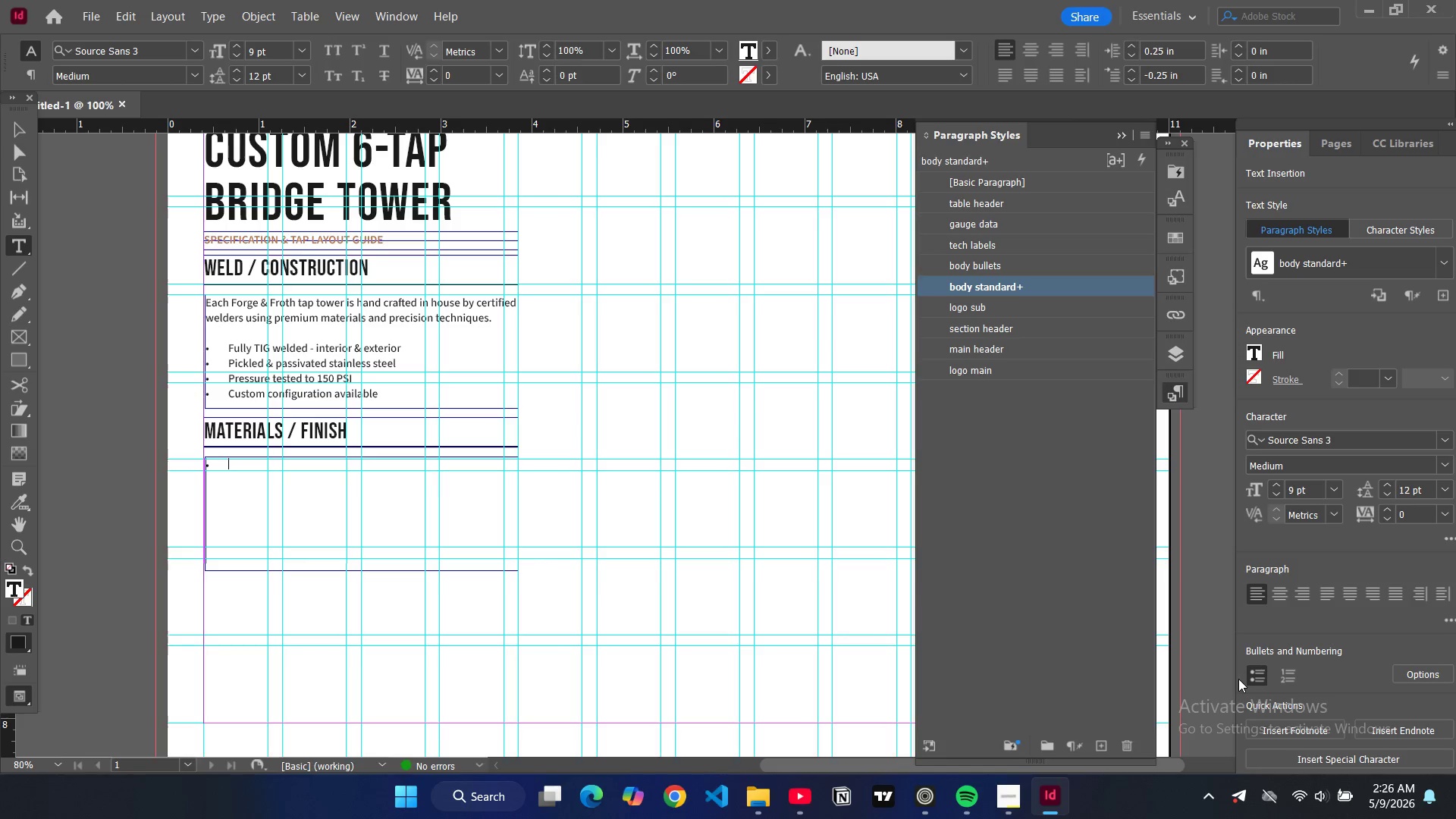 
left_click([1255, 672])
 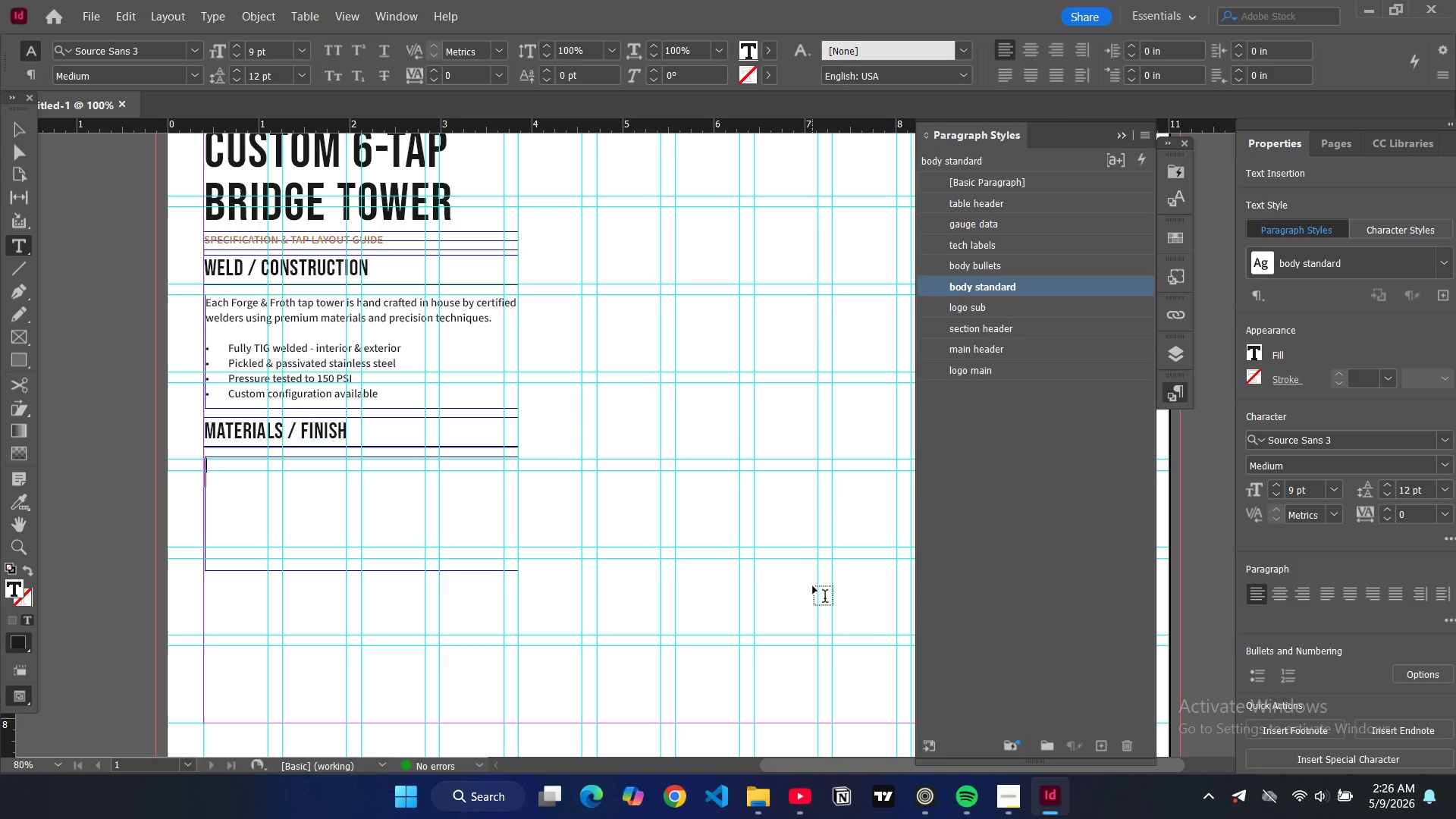 
type(TOWER PIPE: )
key(Backspace)
key(Tab)
type(2.")
key(Backspace)
type(5" OD, 304)
 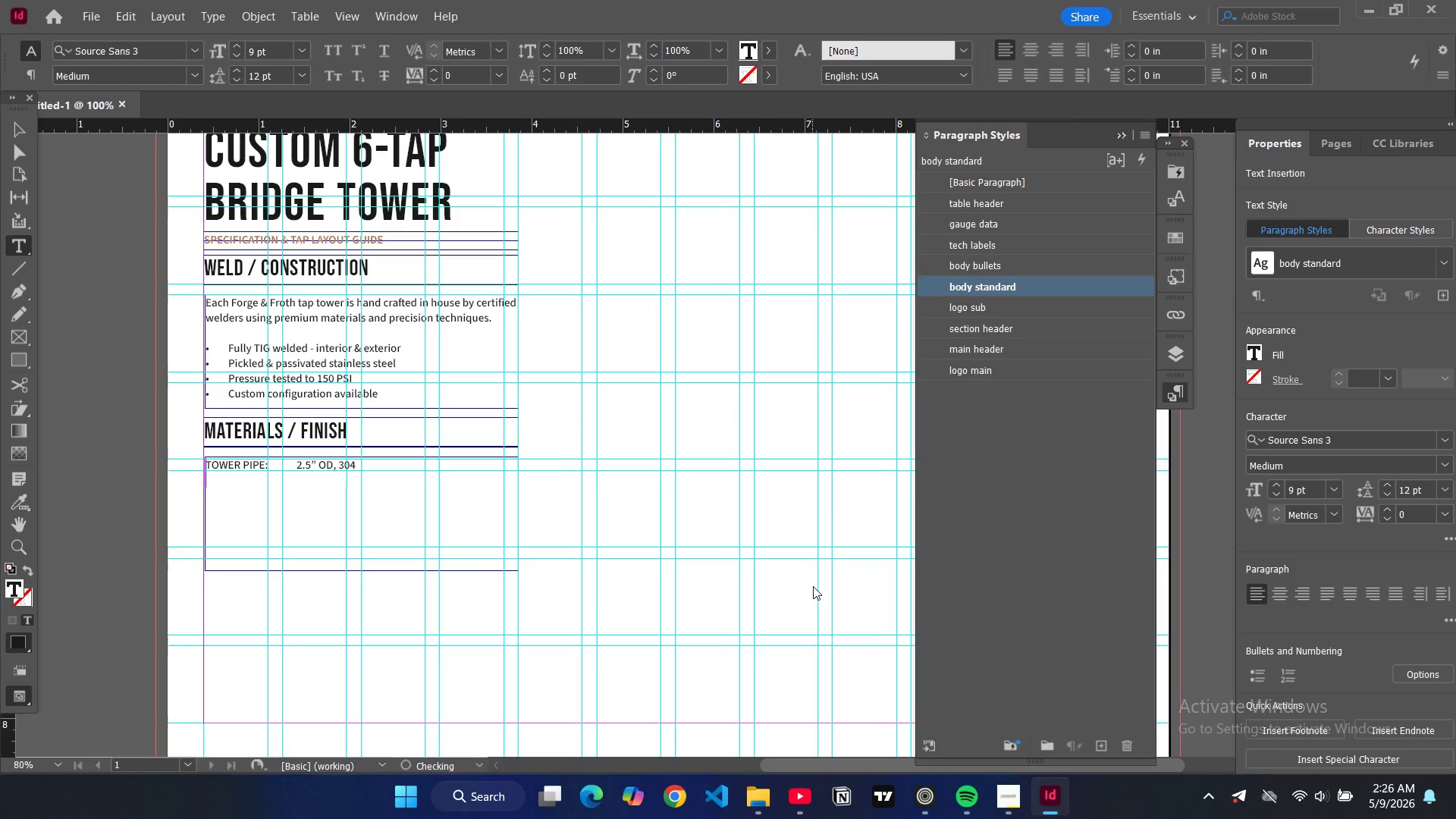 
type( Stainless Steel)
 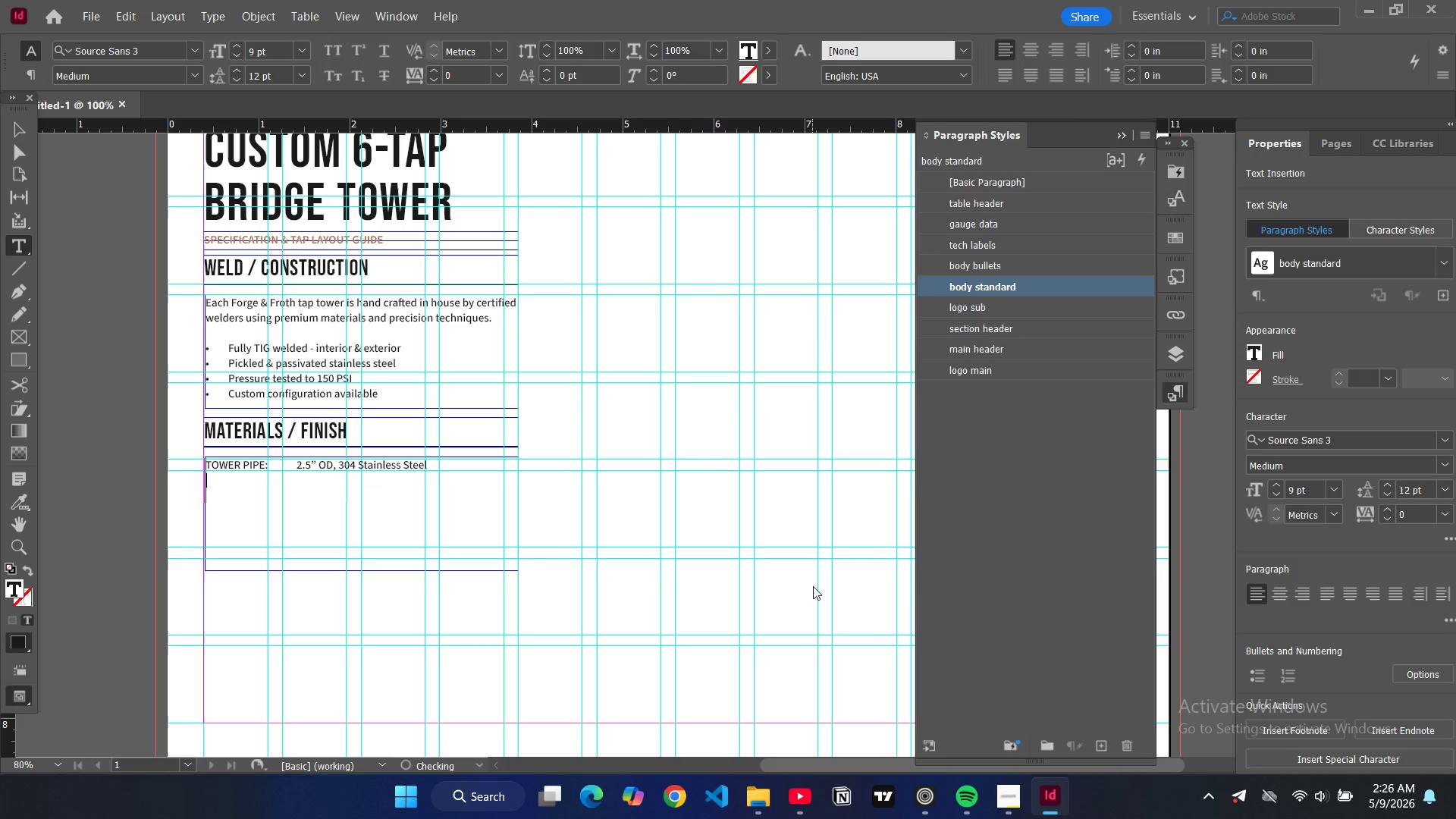 
key(Enter)
 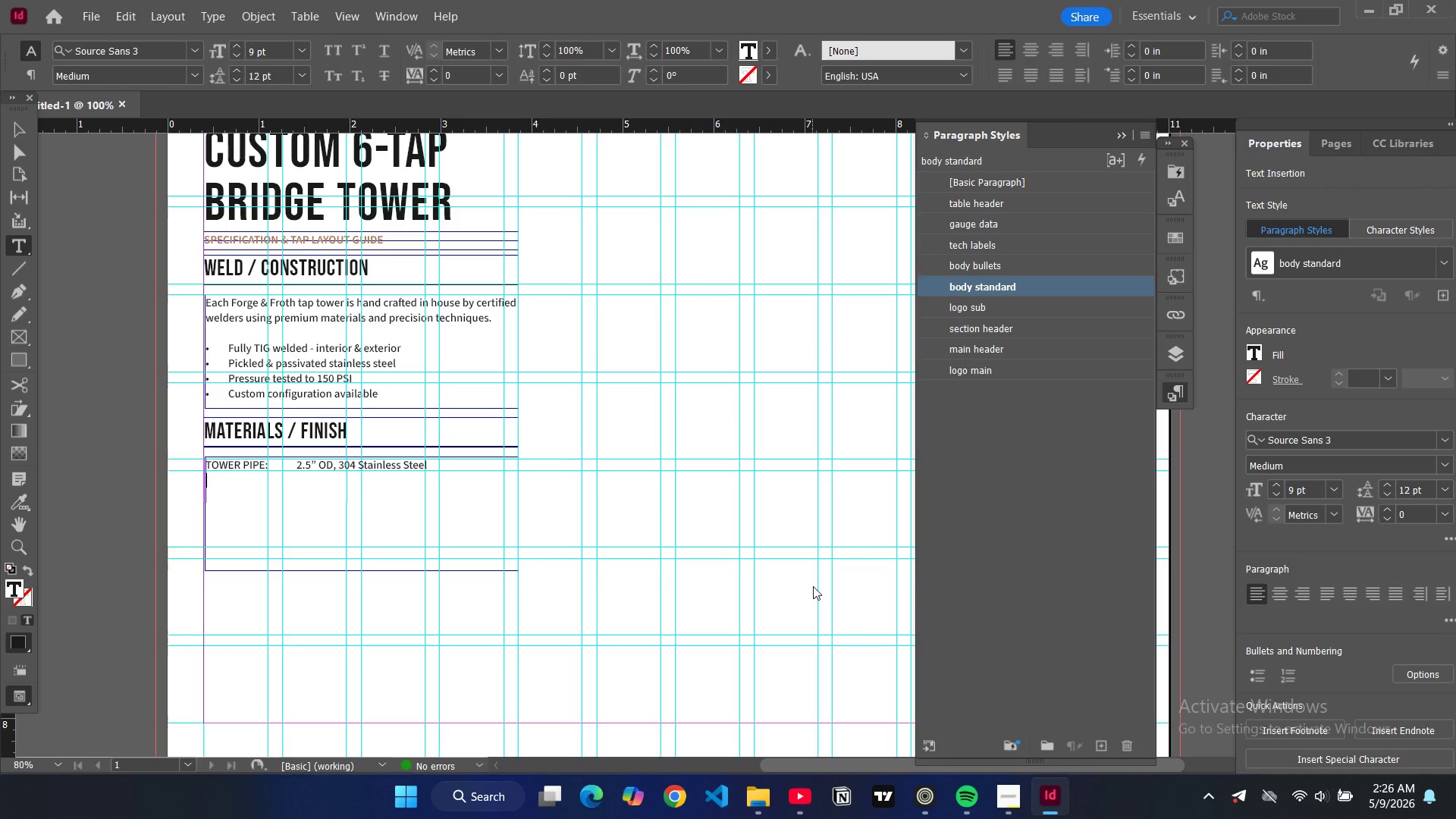 
wait(6.02)
 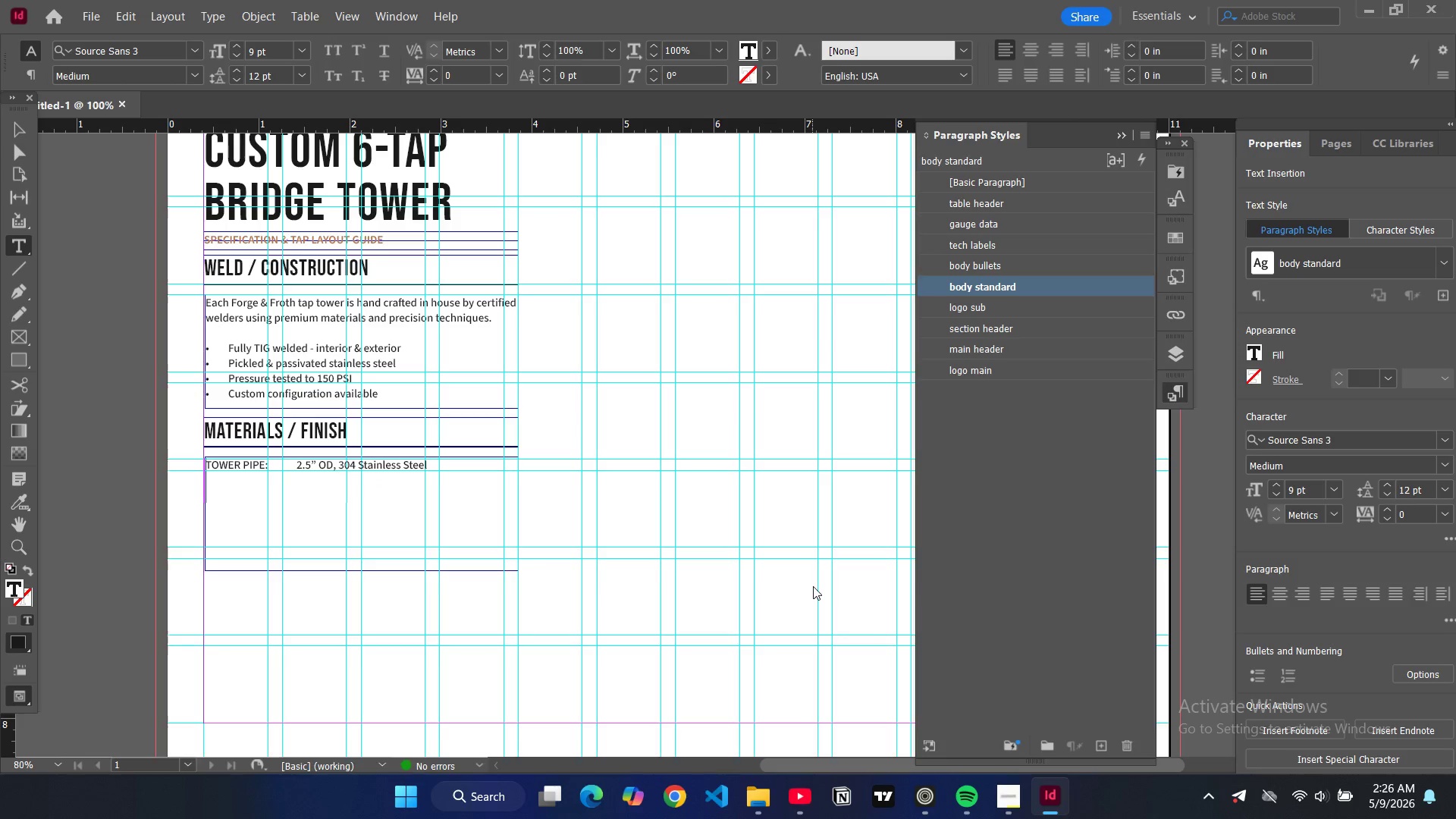 
type(COLUMN PIPE: )
key(Tab)
type(3.0" OD )
key(Backspace)
type(, 304 Sr)
key(Backspace)
type(tainless Steel)
 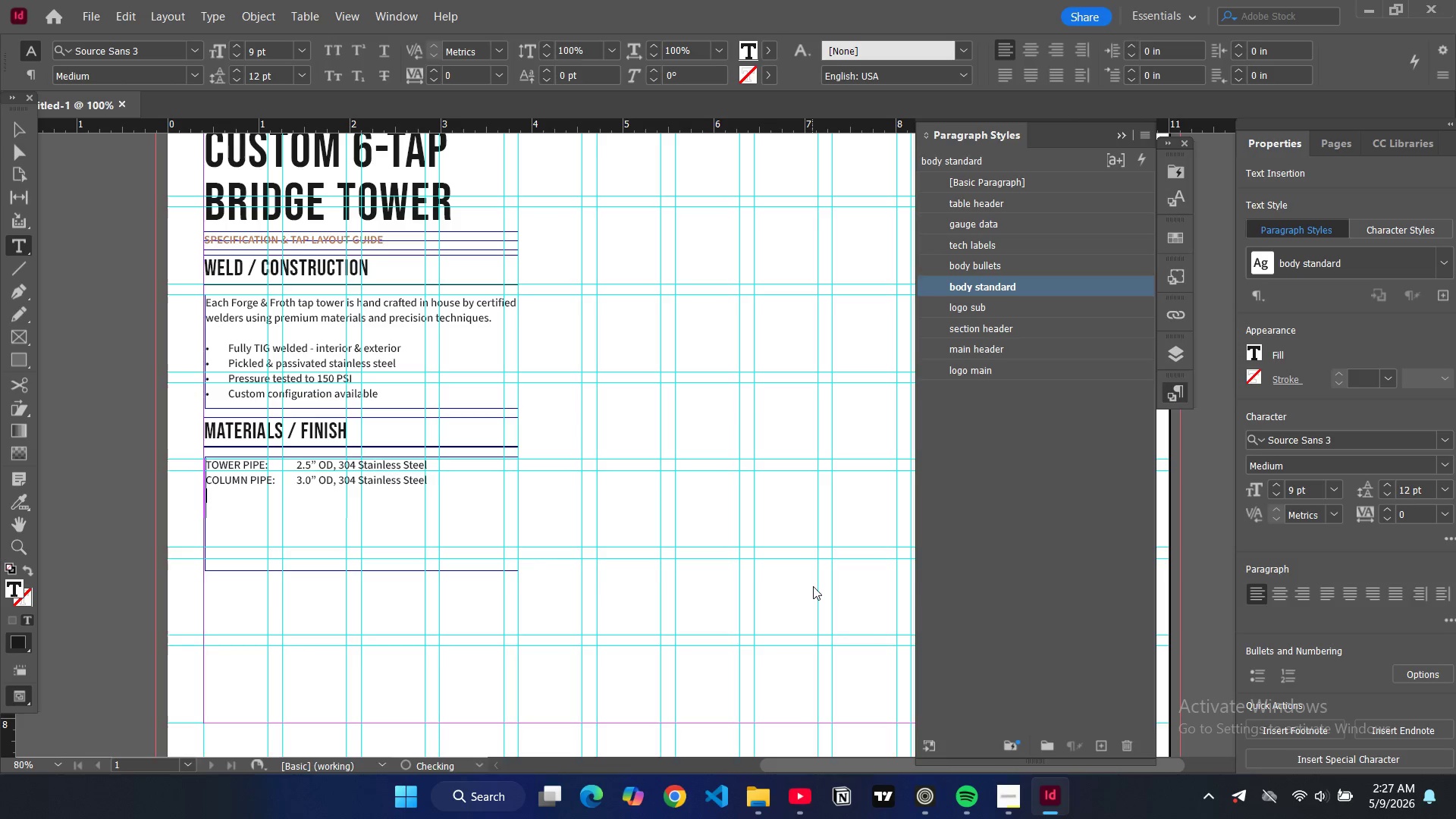 
 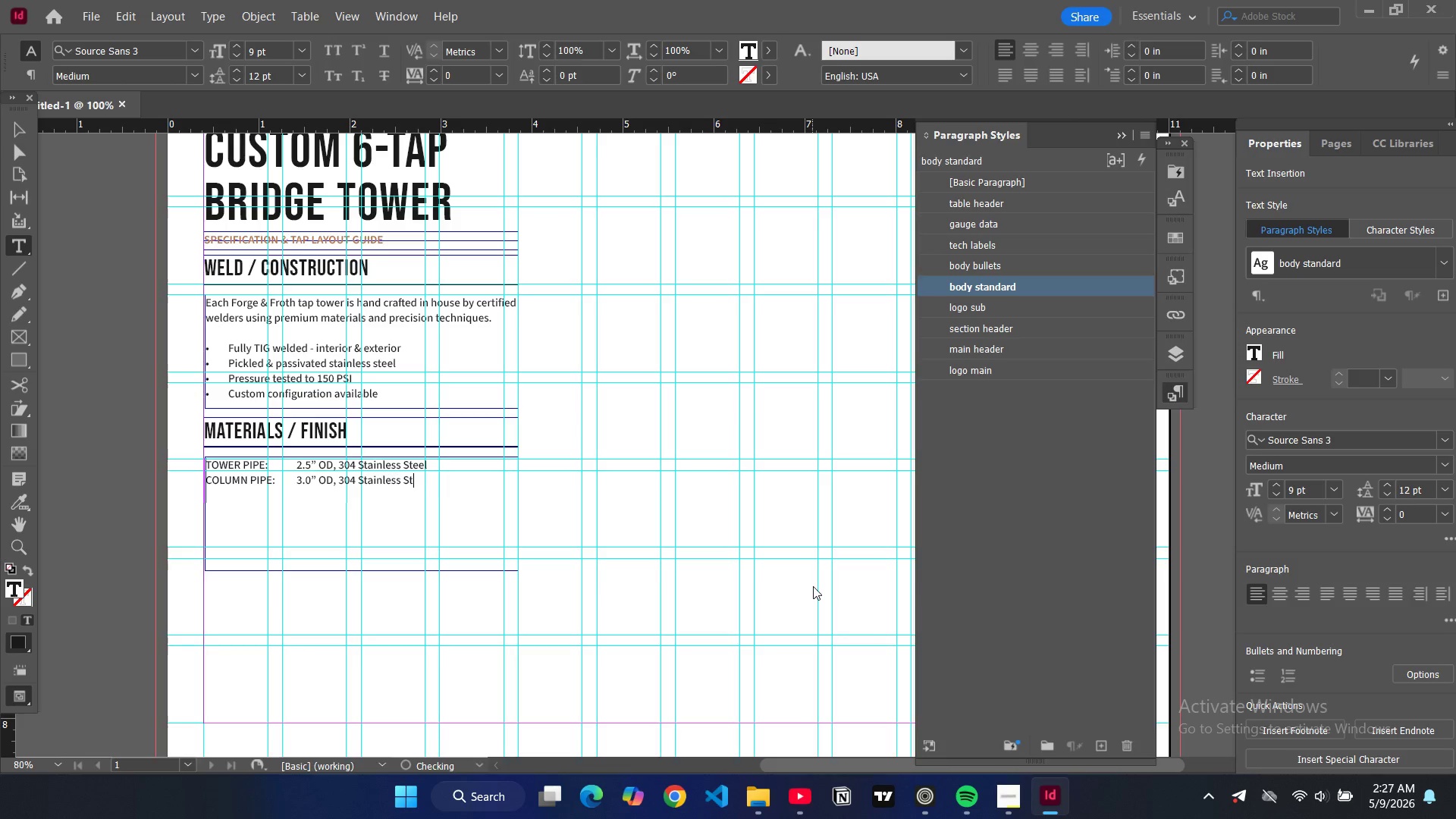 
key(Enter)
 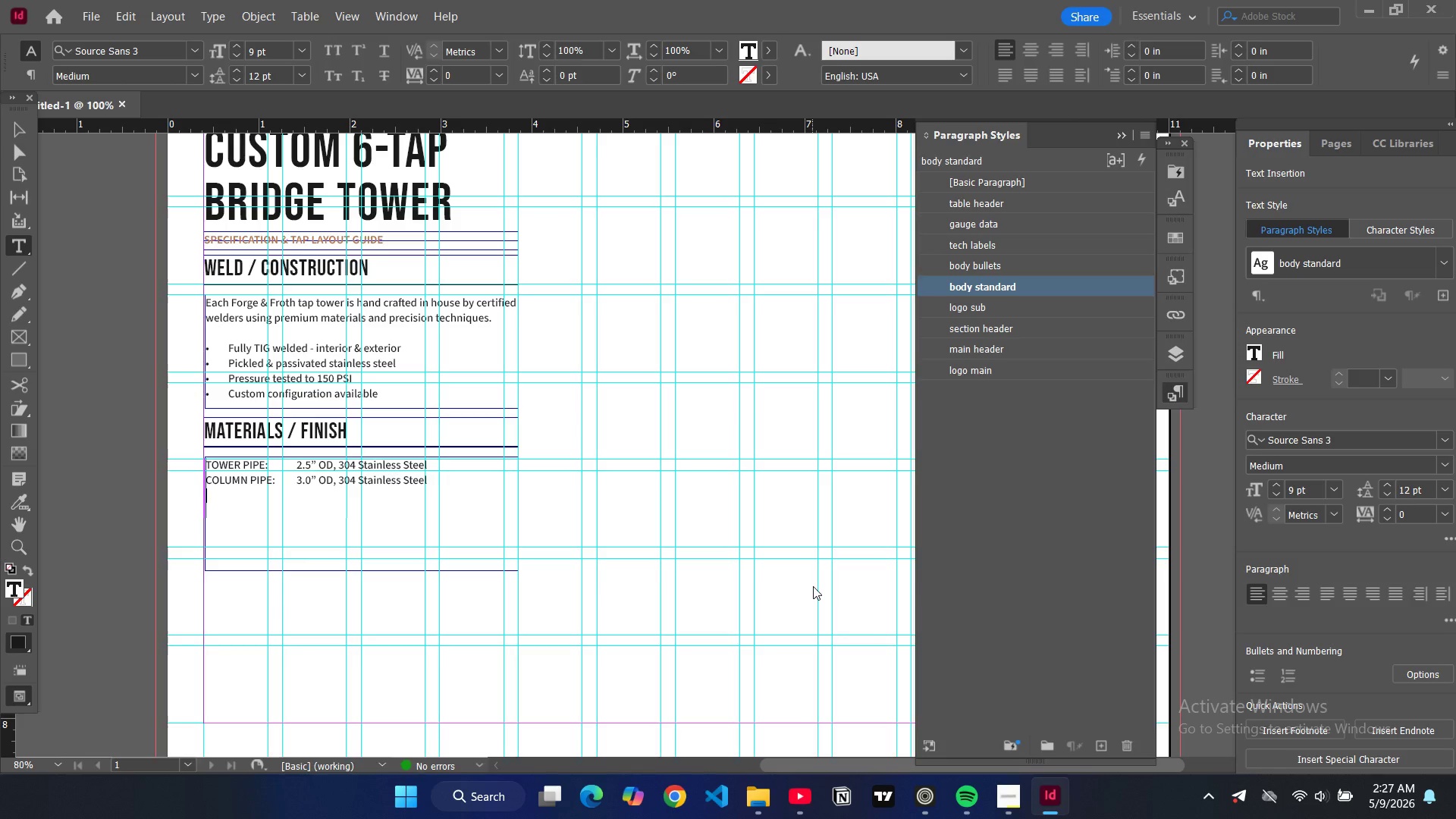 
type(Sh)
key(Backspace)
type(HANKS:)
key(Tab)
key(Tab)
type(Stainless Sr)
key(Backspace)
type(teel, 5/16" Boere)
key(Backspace)
key(Backspace)
key(Backspace)
type(re)
 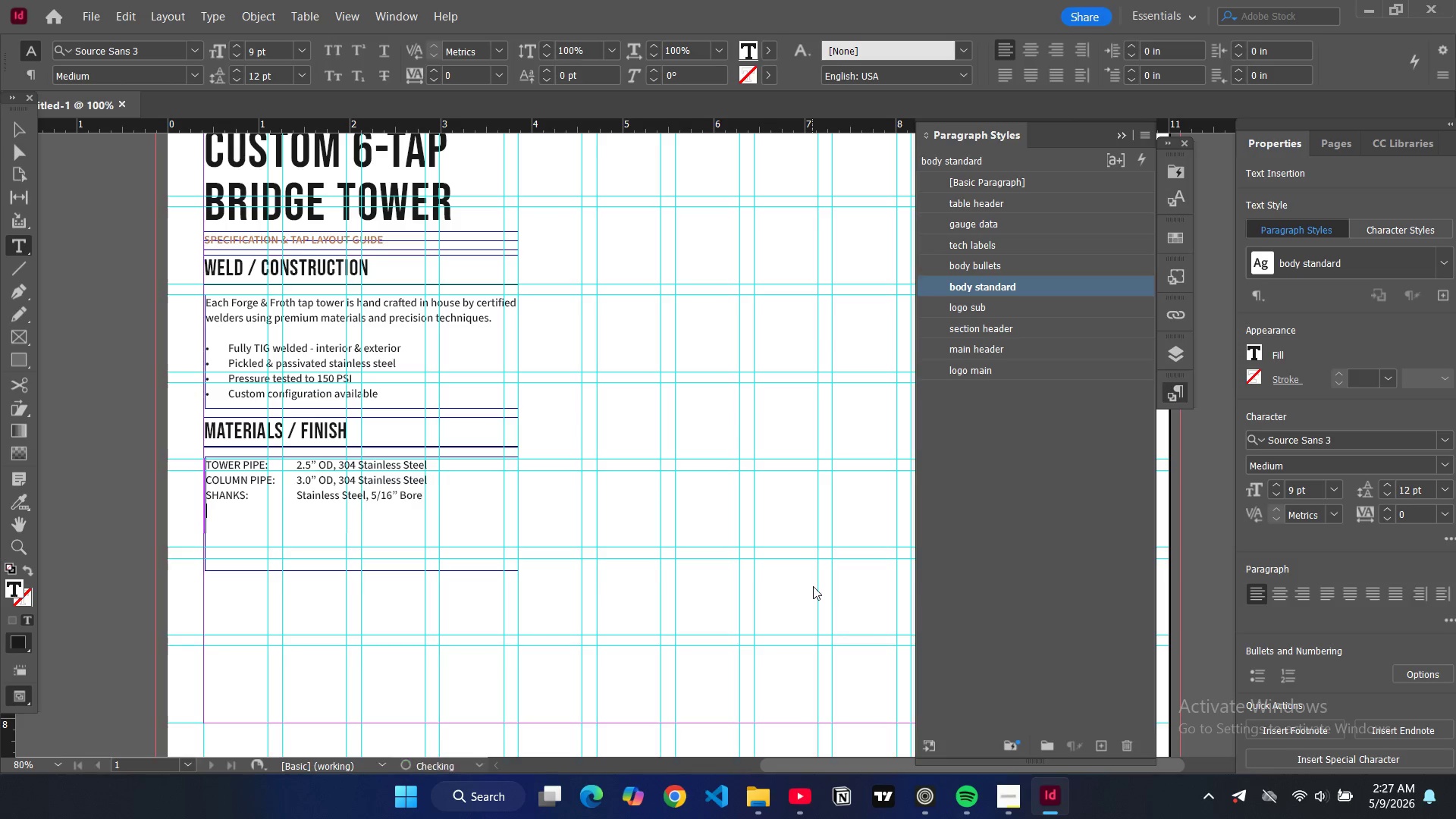 
 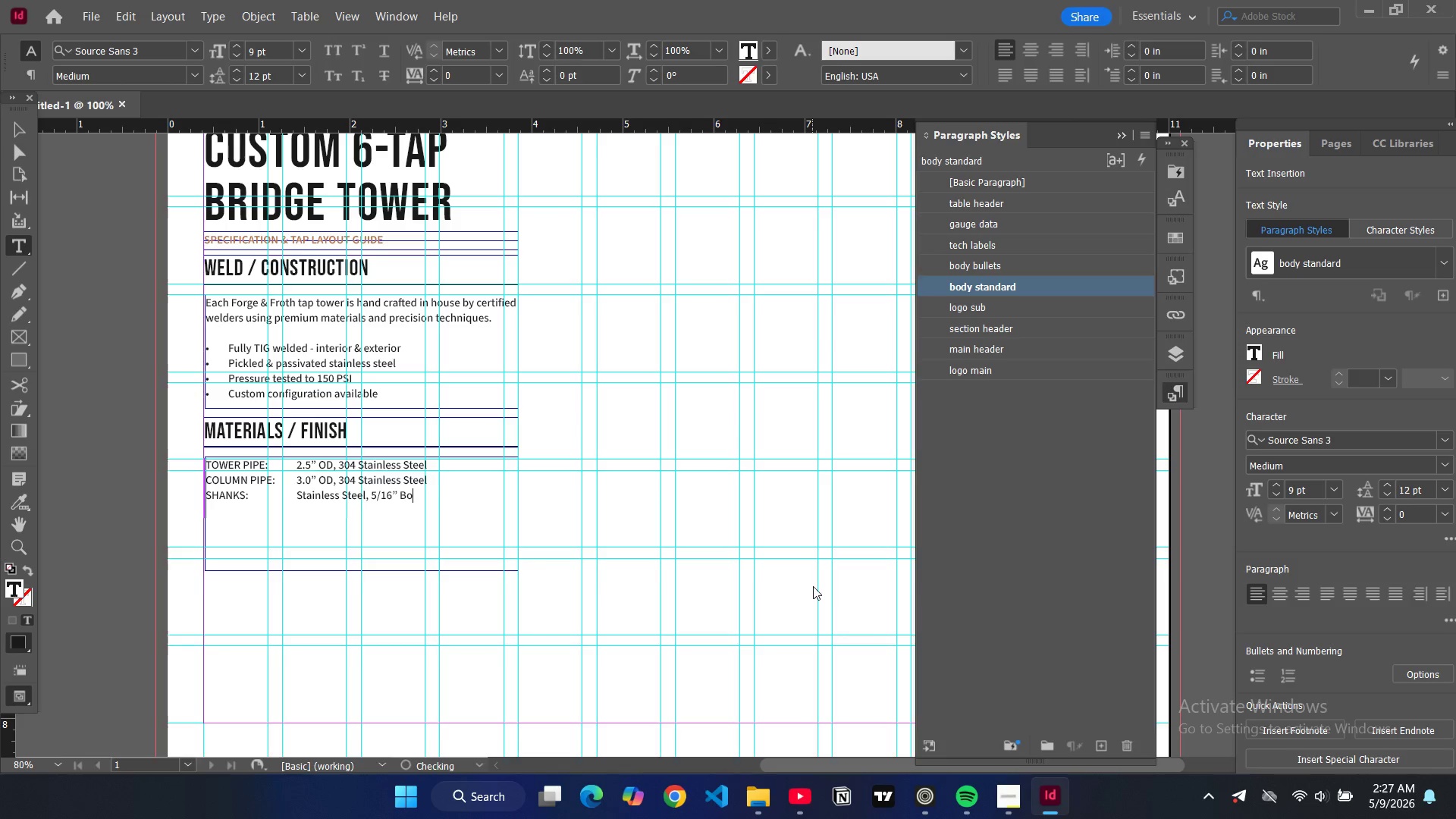 
key(Enter)
 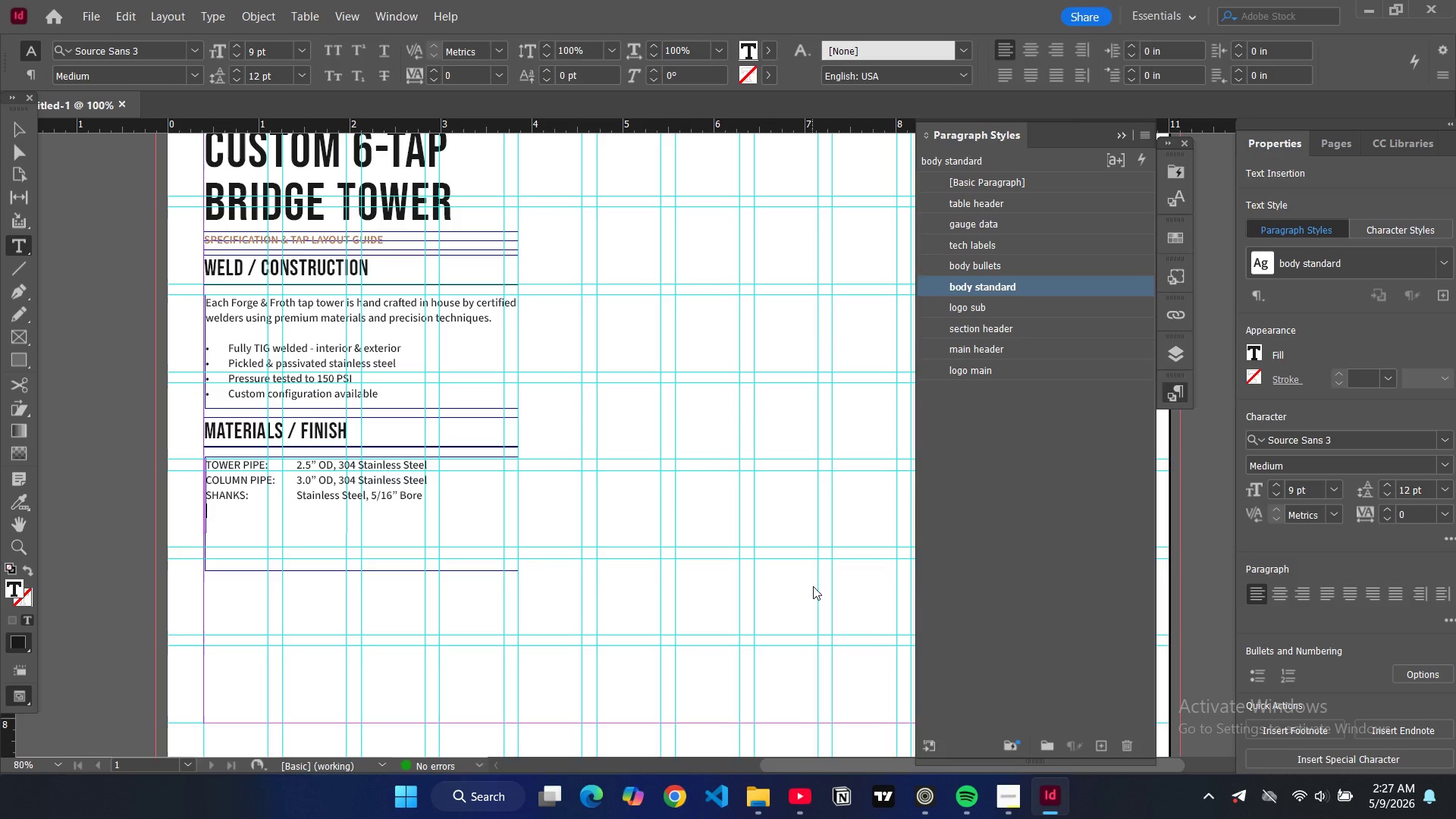 
type(FAN)
 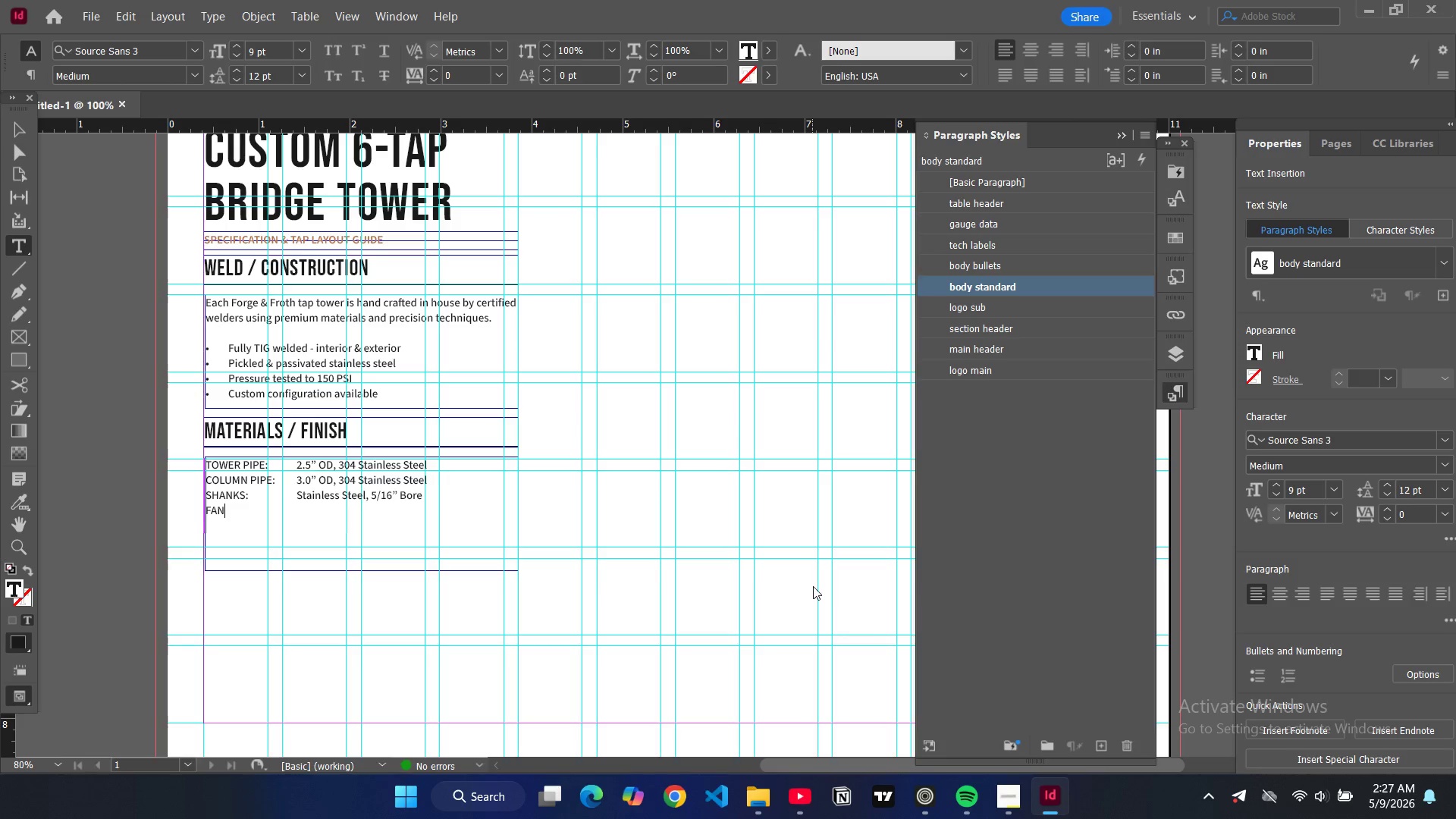 
key(Backspace)
type(UCETS: )
key(Tab)
type(Perlick 630SS or Equivalent)
 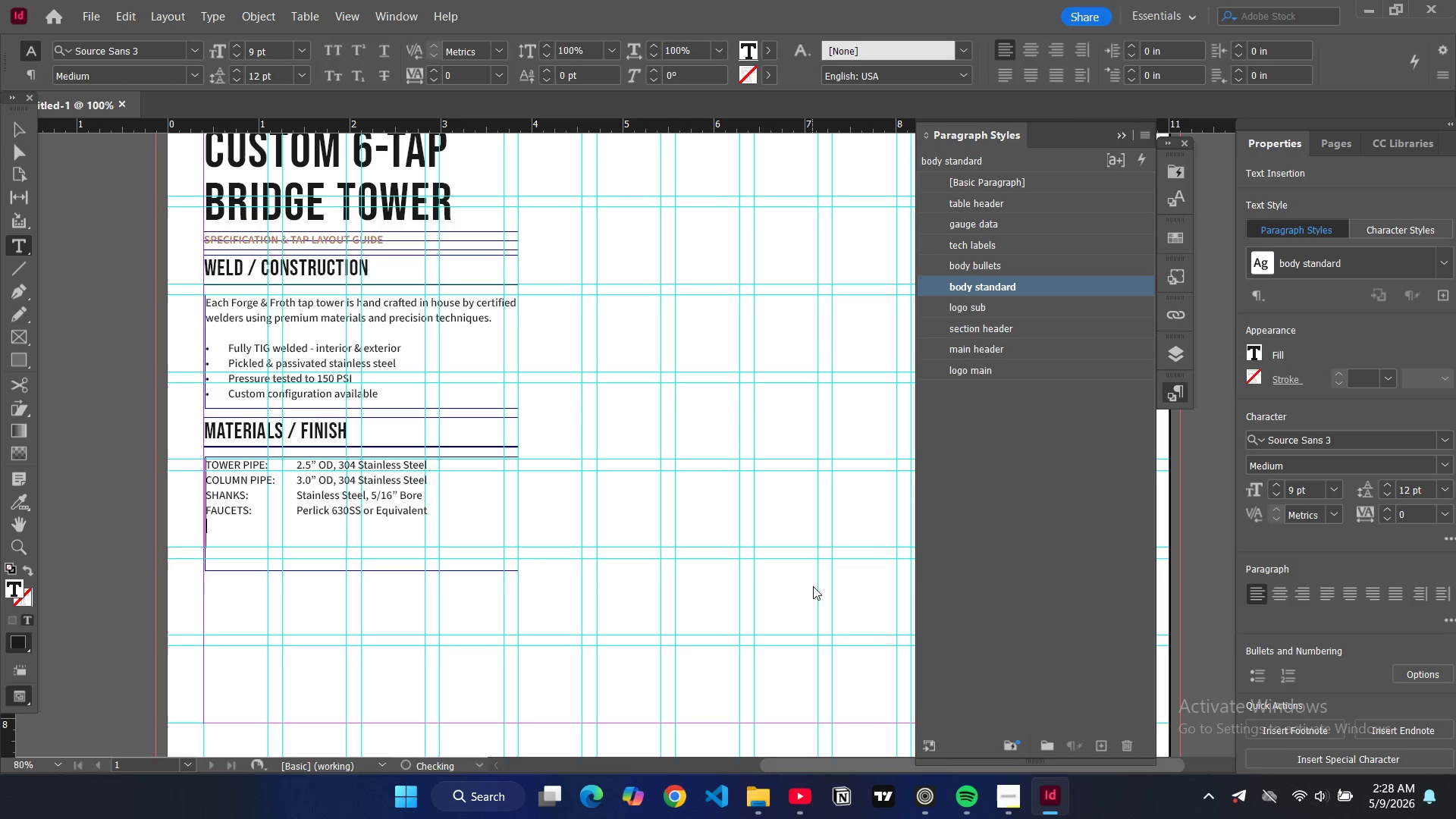 
 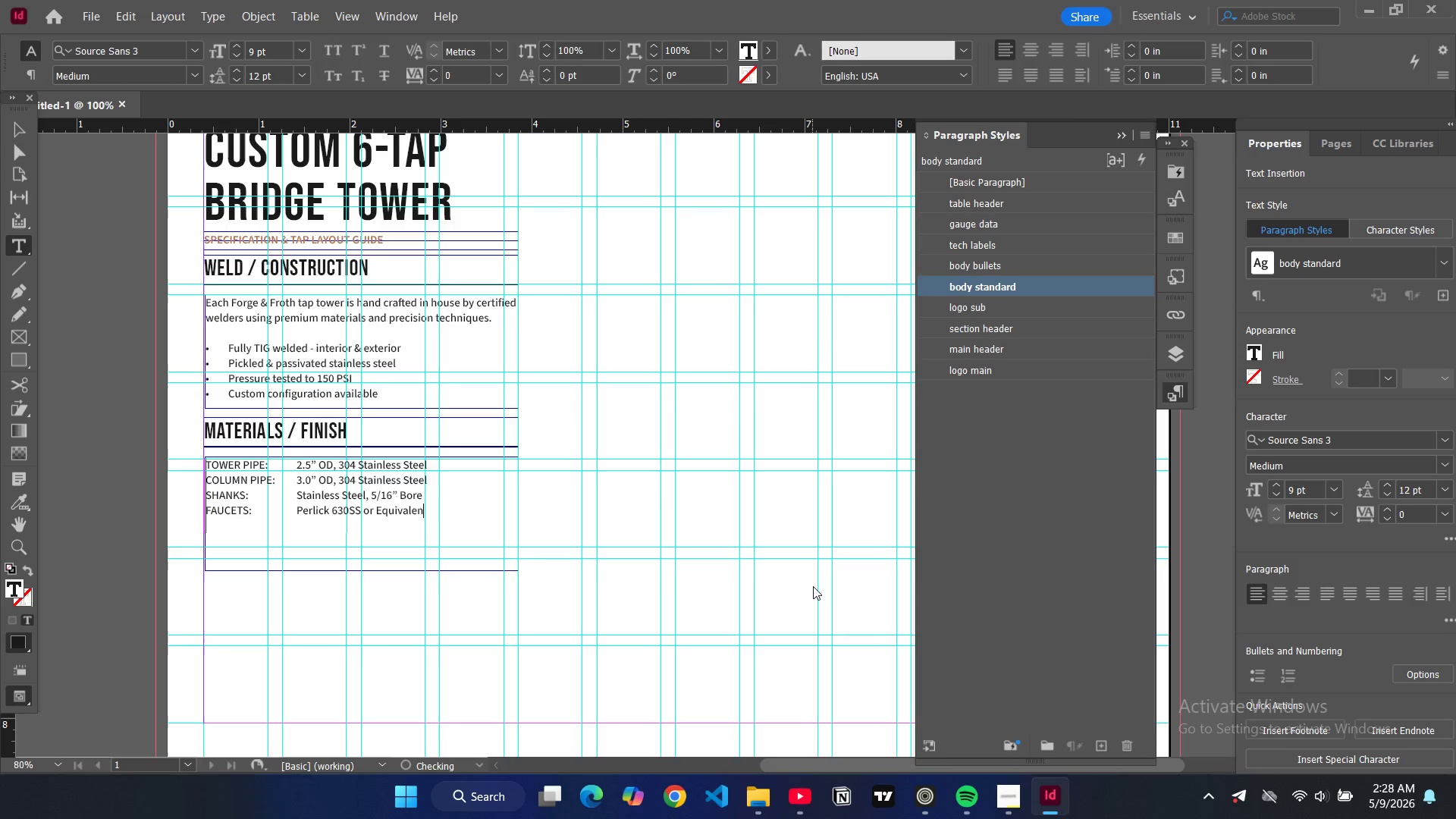 
key(Enter)
 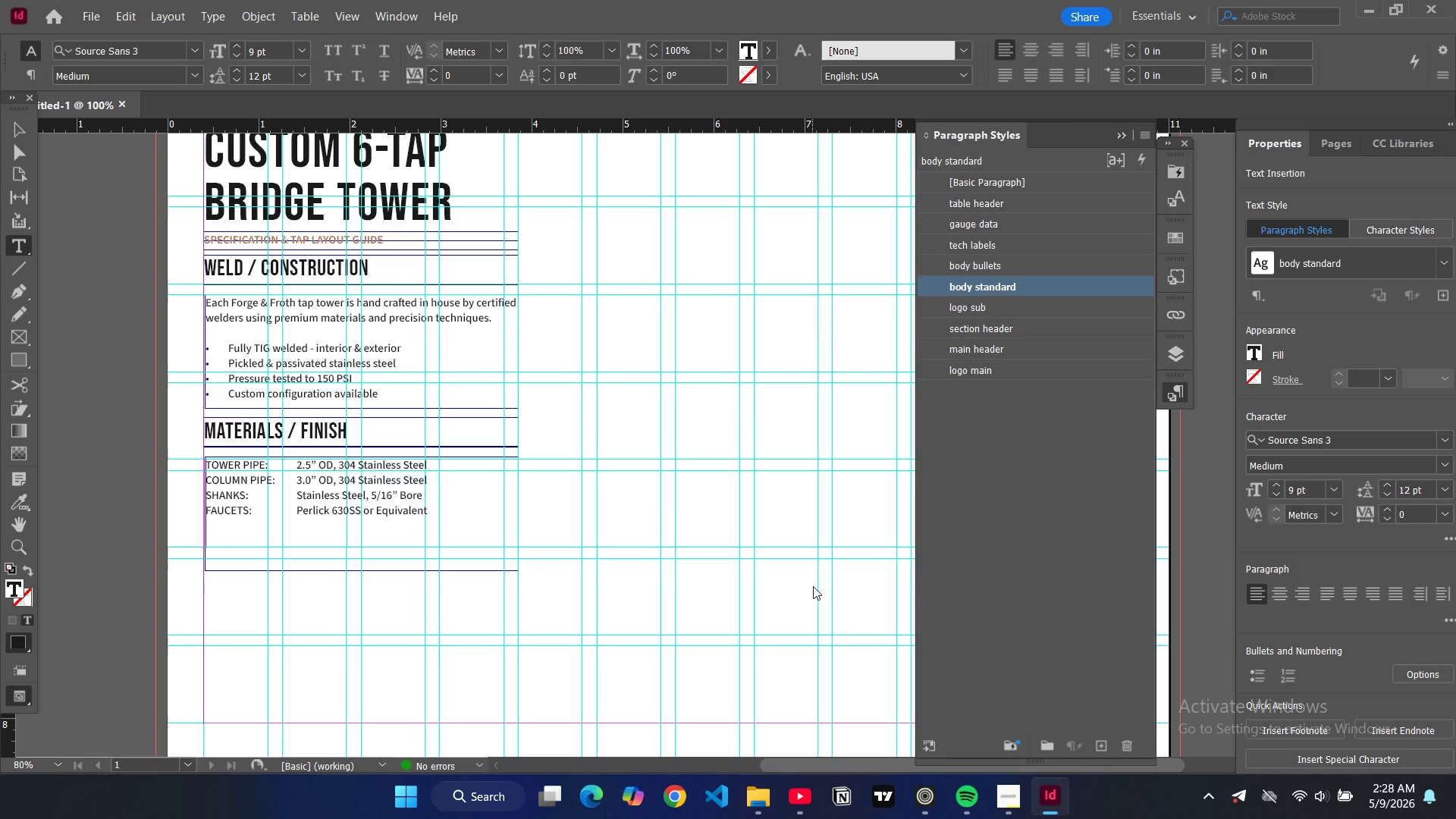 
type(FINISH: )
key(Backspace)
key(Tab)
key(Tab)
type(Brushed Stainless Steel)
 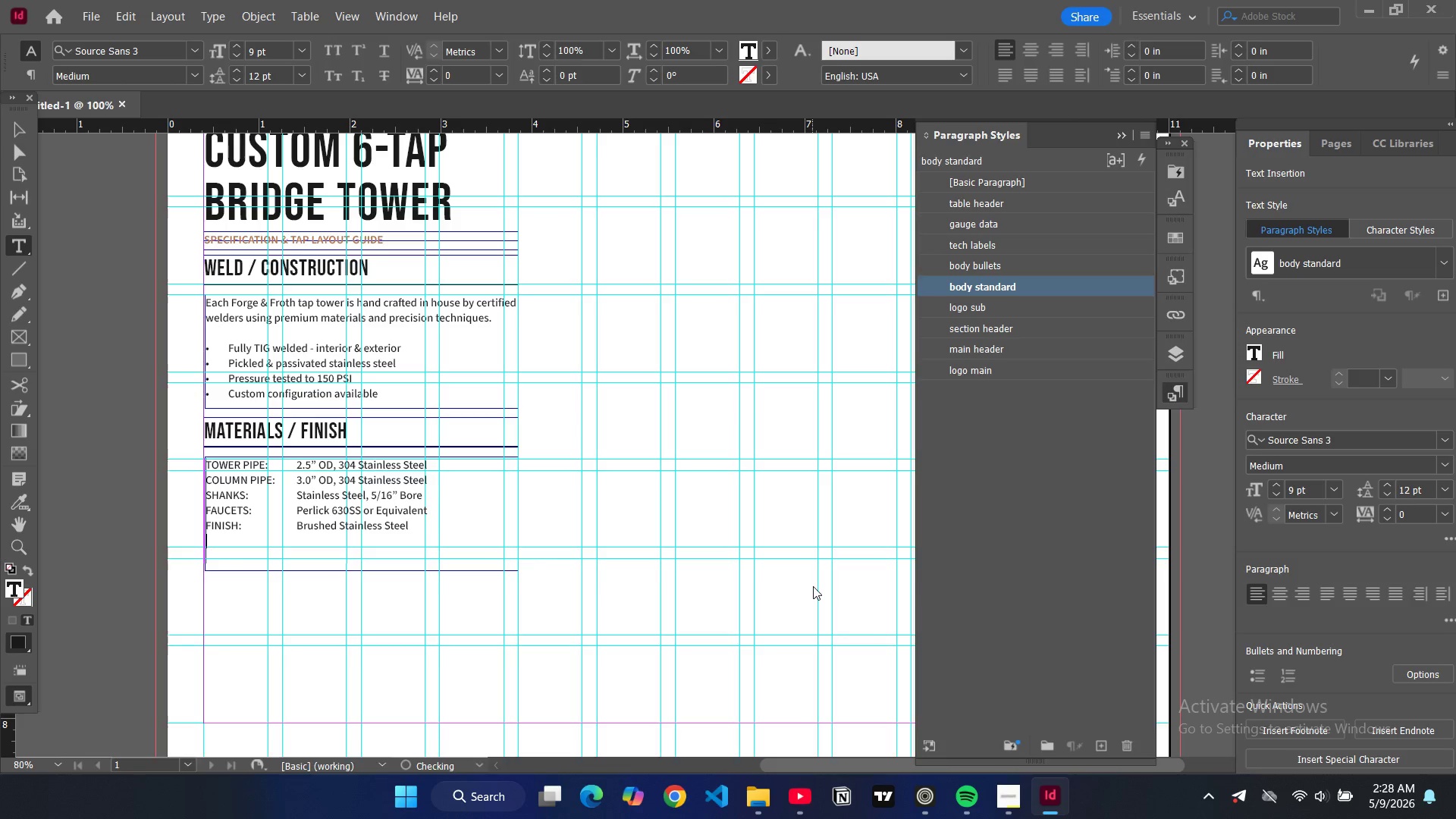 
 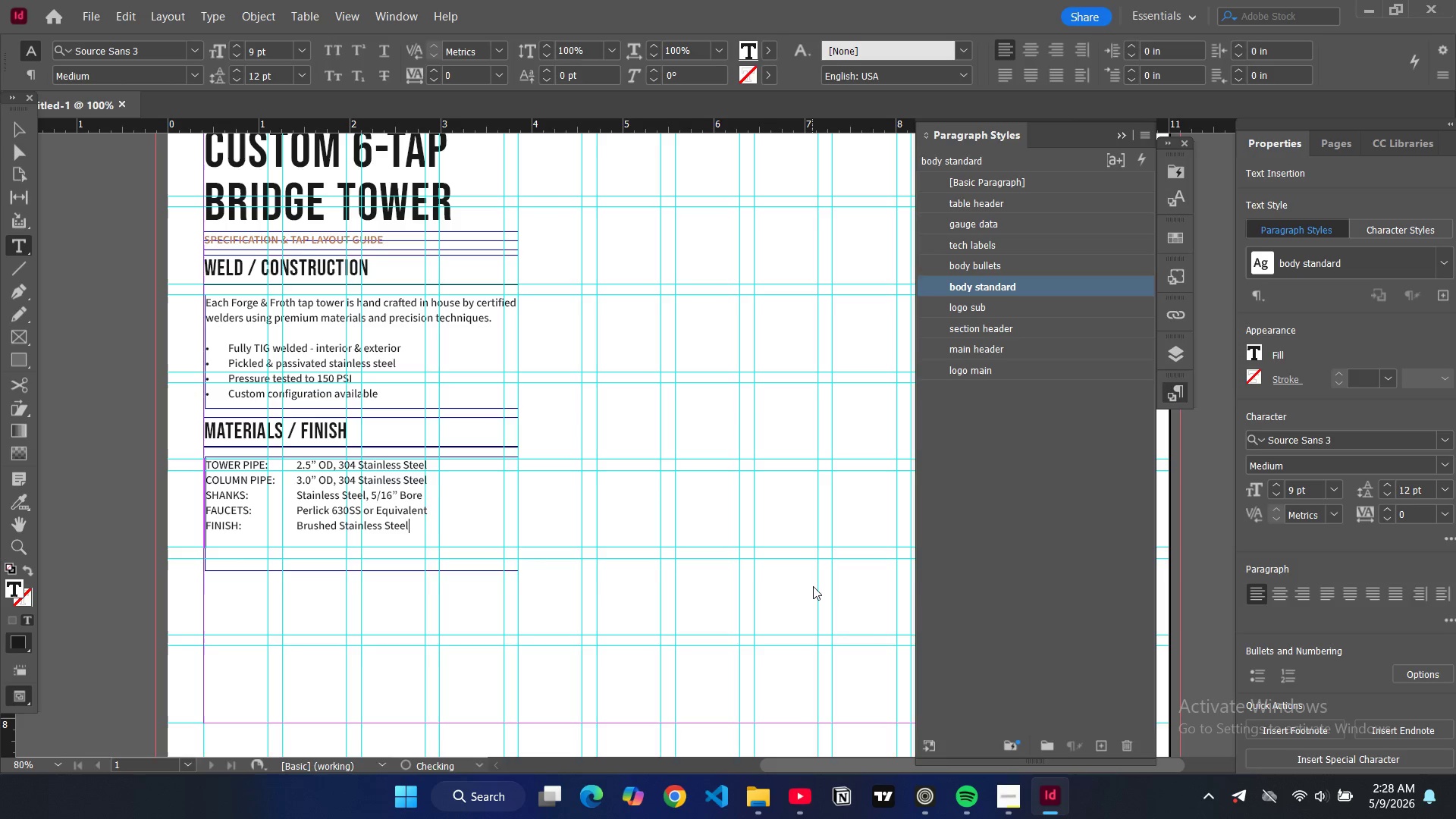 
key(Enter)
 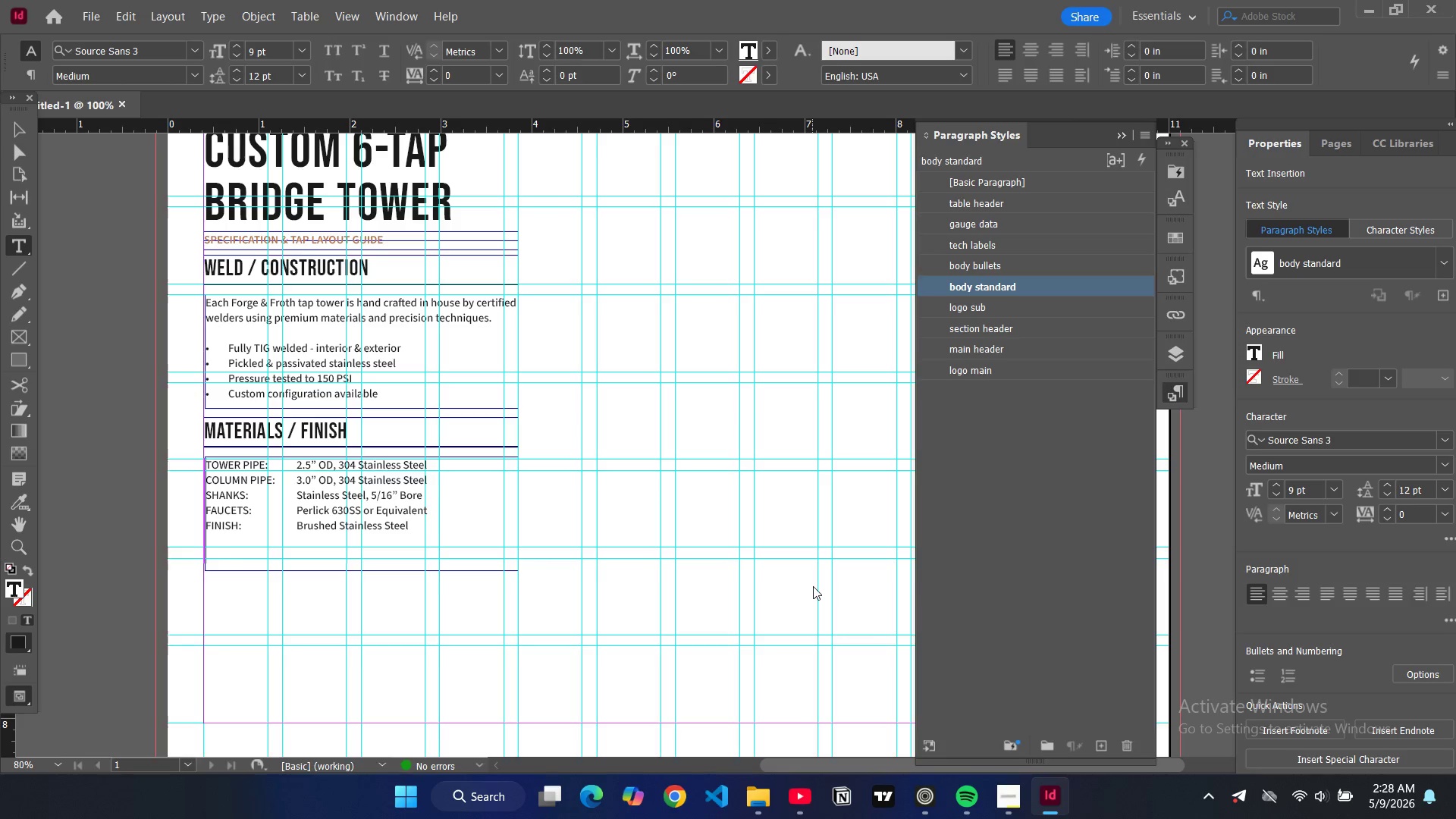 
type(BASE FLANGE:)
key(Tab)
type(304SS, 1/2 R)
key(Backspace)
type(Thicl)
key(Backspace)
type(k)
 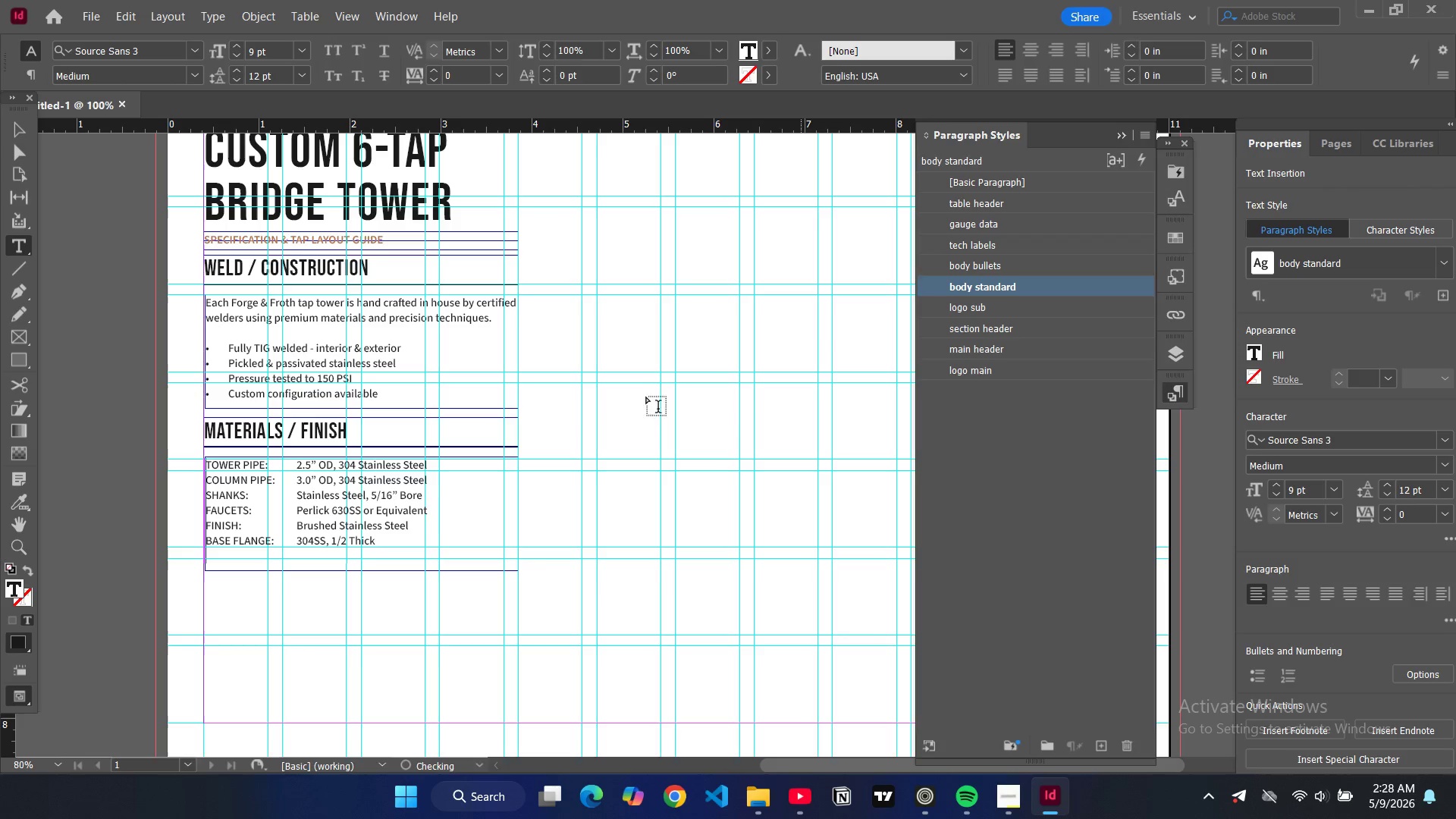 
left_click([20, 133])
 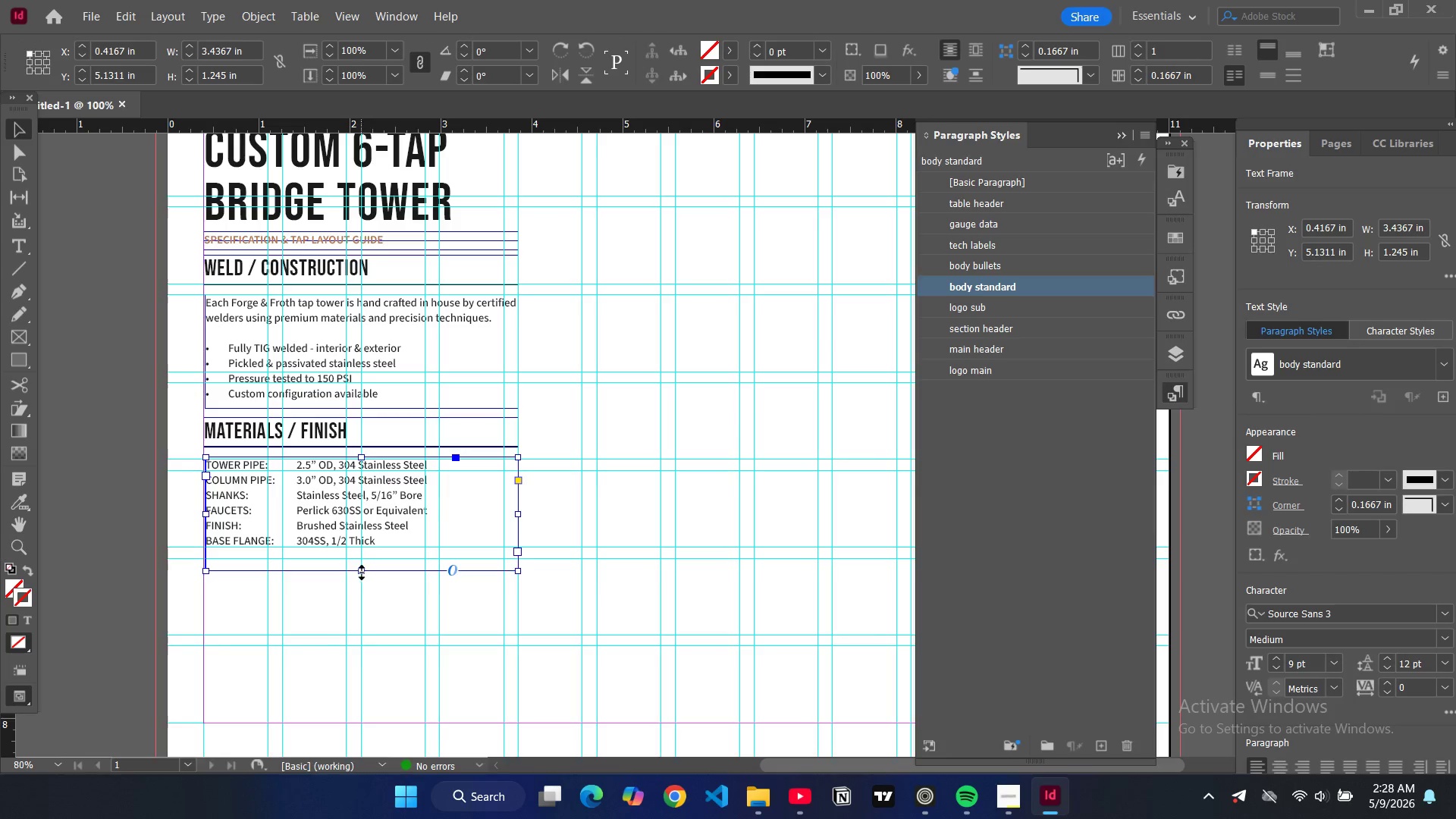 
left_click_drag(start_coordinate=[361, 573], to_coordinate=[360, 551])
 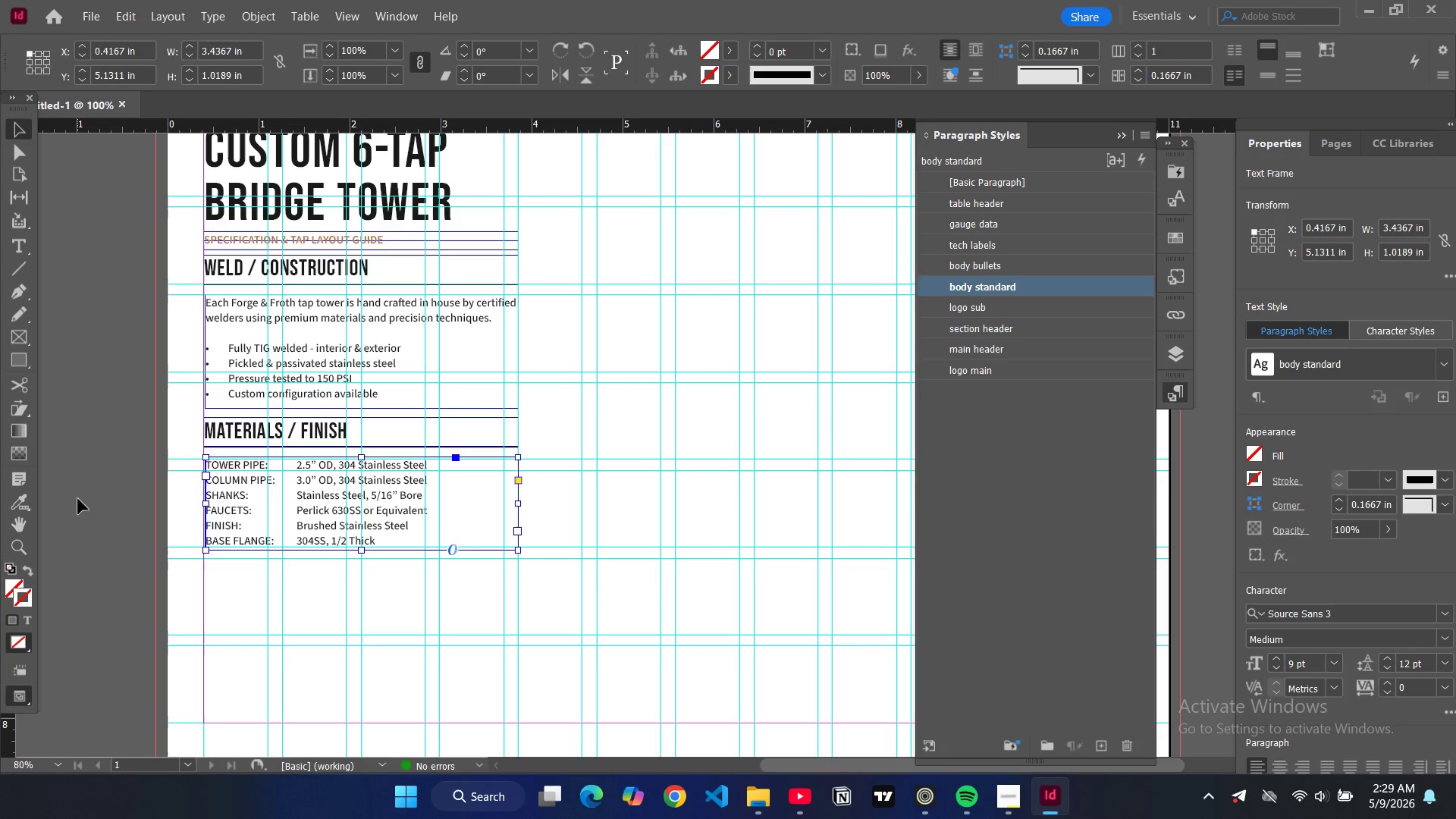 
left_click([78, 499])
 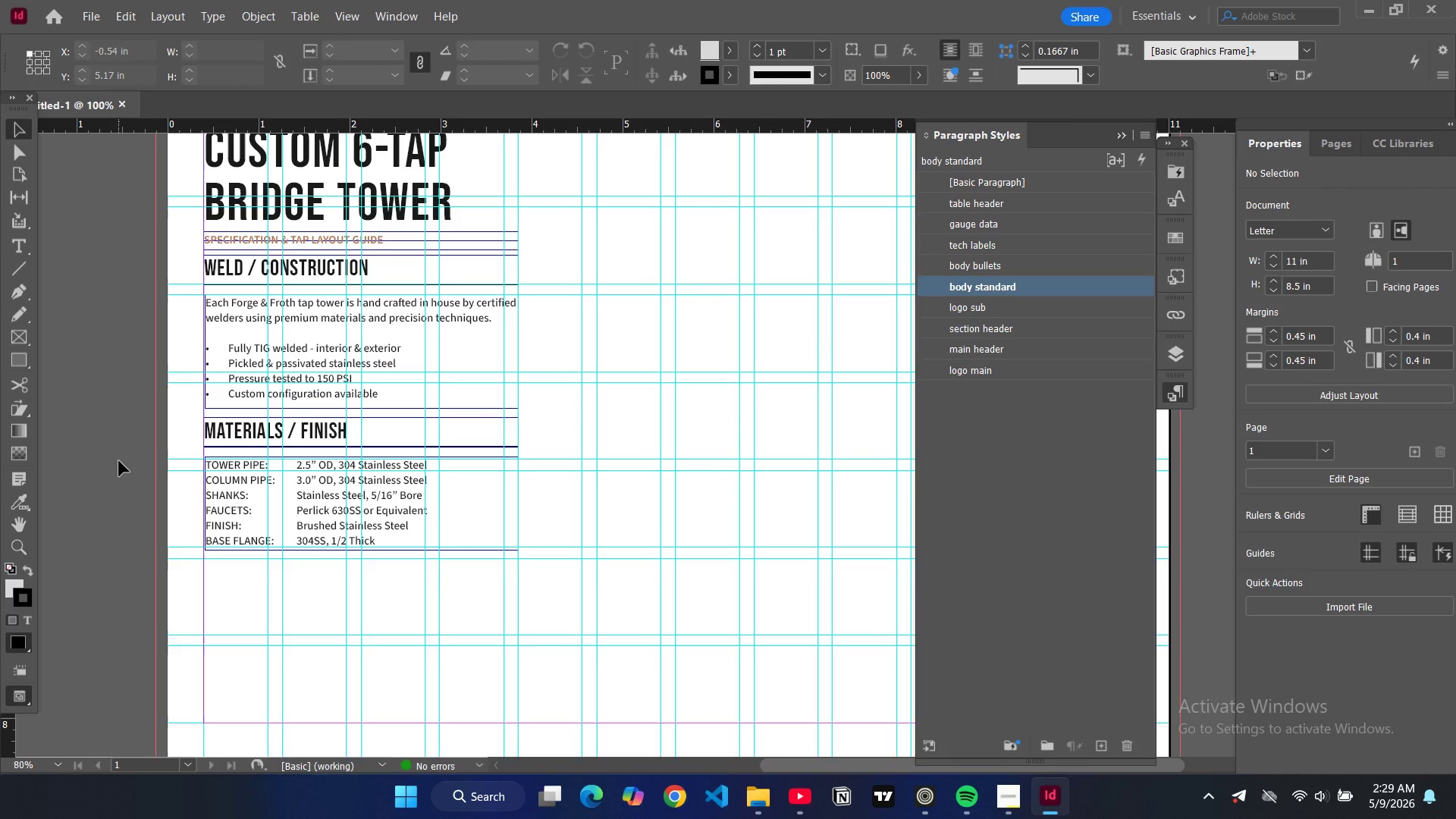 
key(W)
 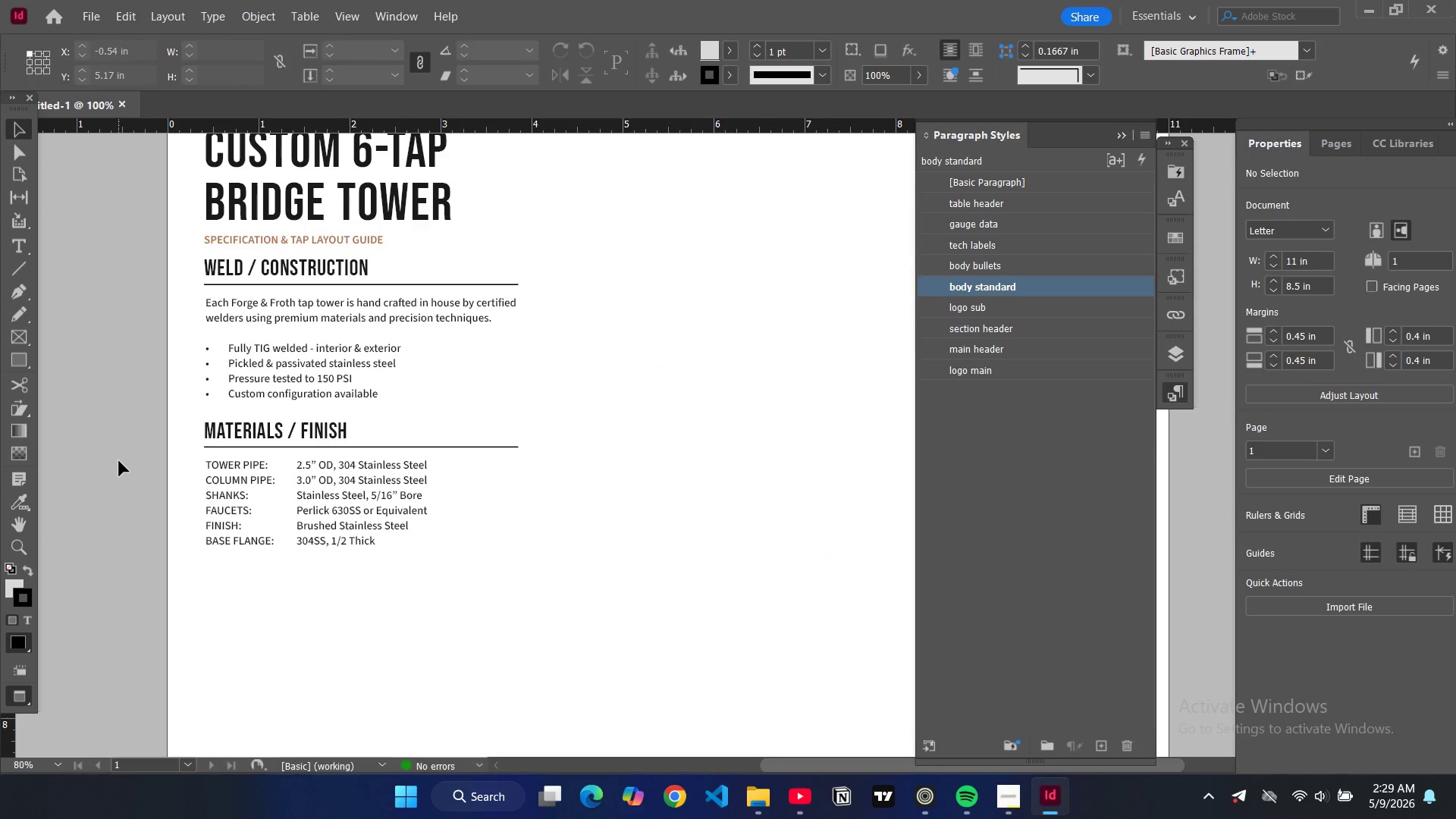 
scroll: coordinate [119, 461], scroll_direction: up, amount: 3.0
 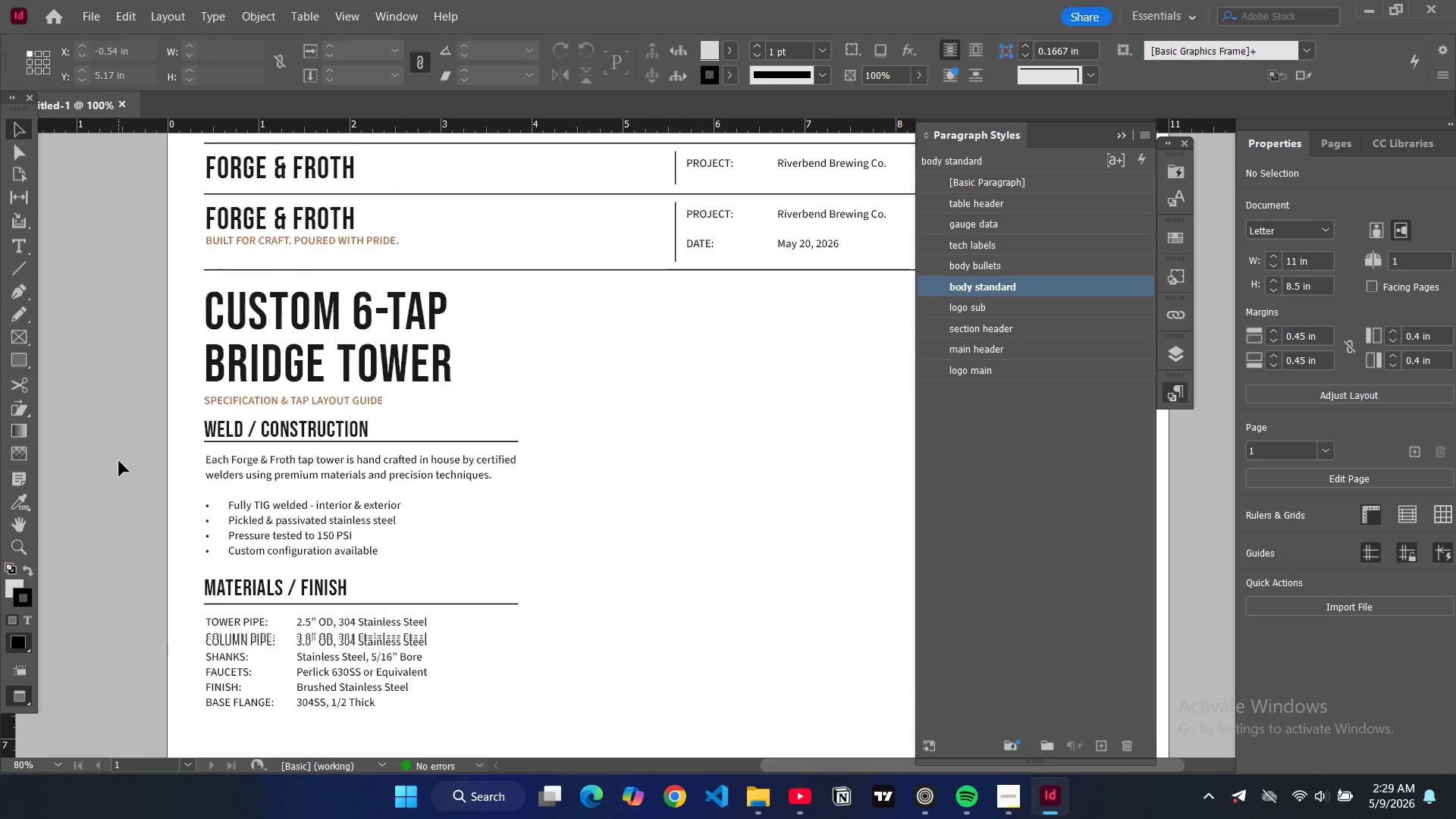 
scroll: coordinate [119, 461], scroll_direction: none, amount: 0.0
 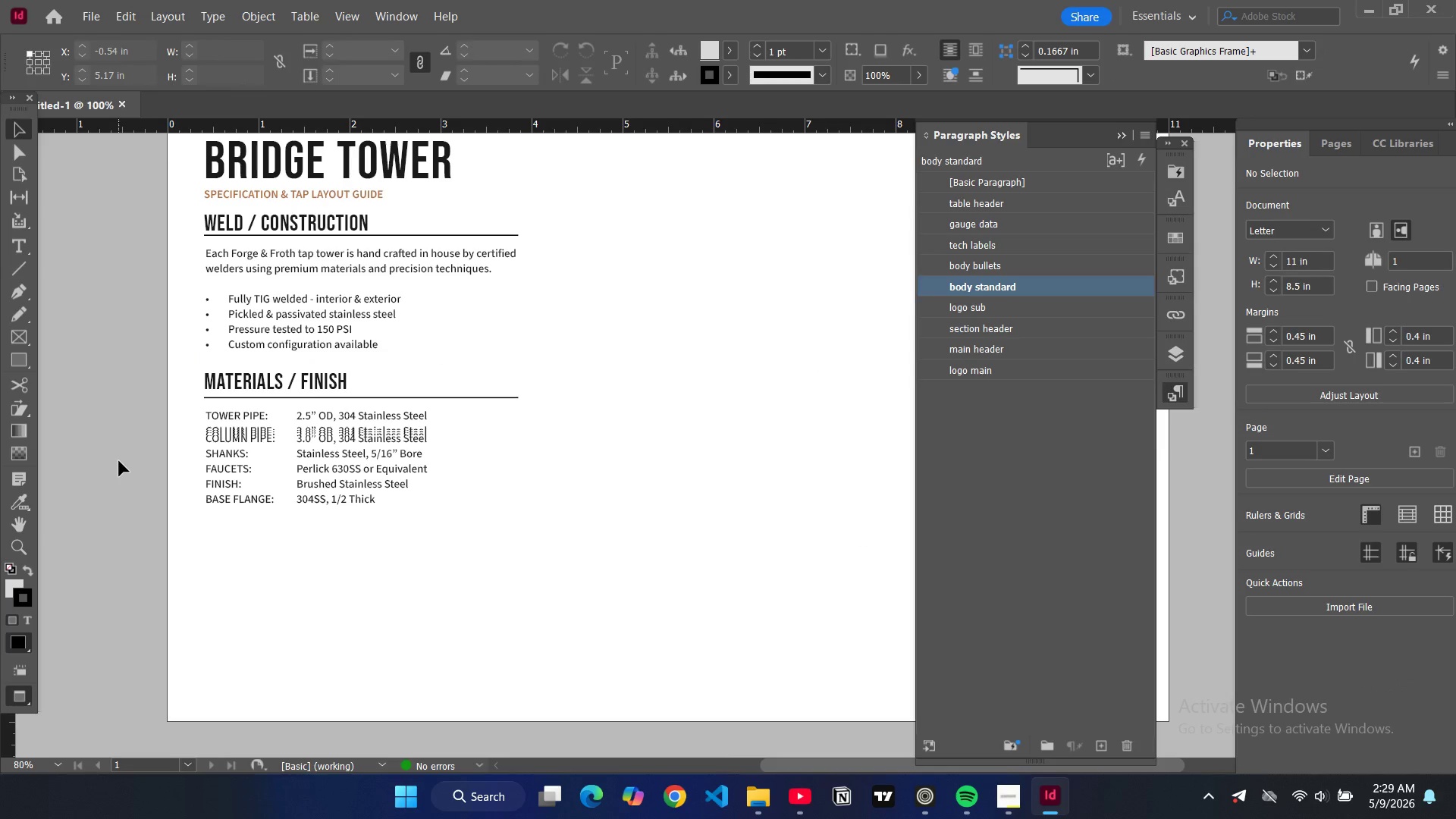 
key(W)
 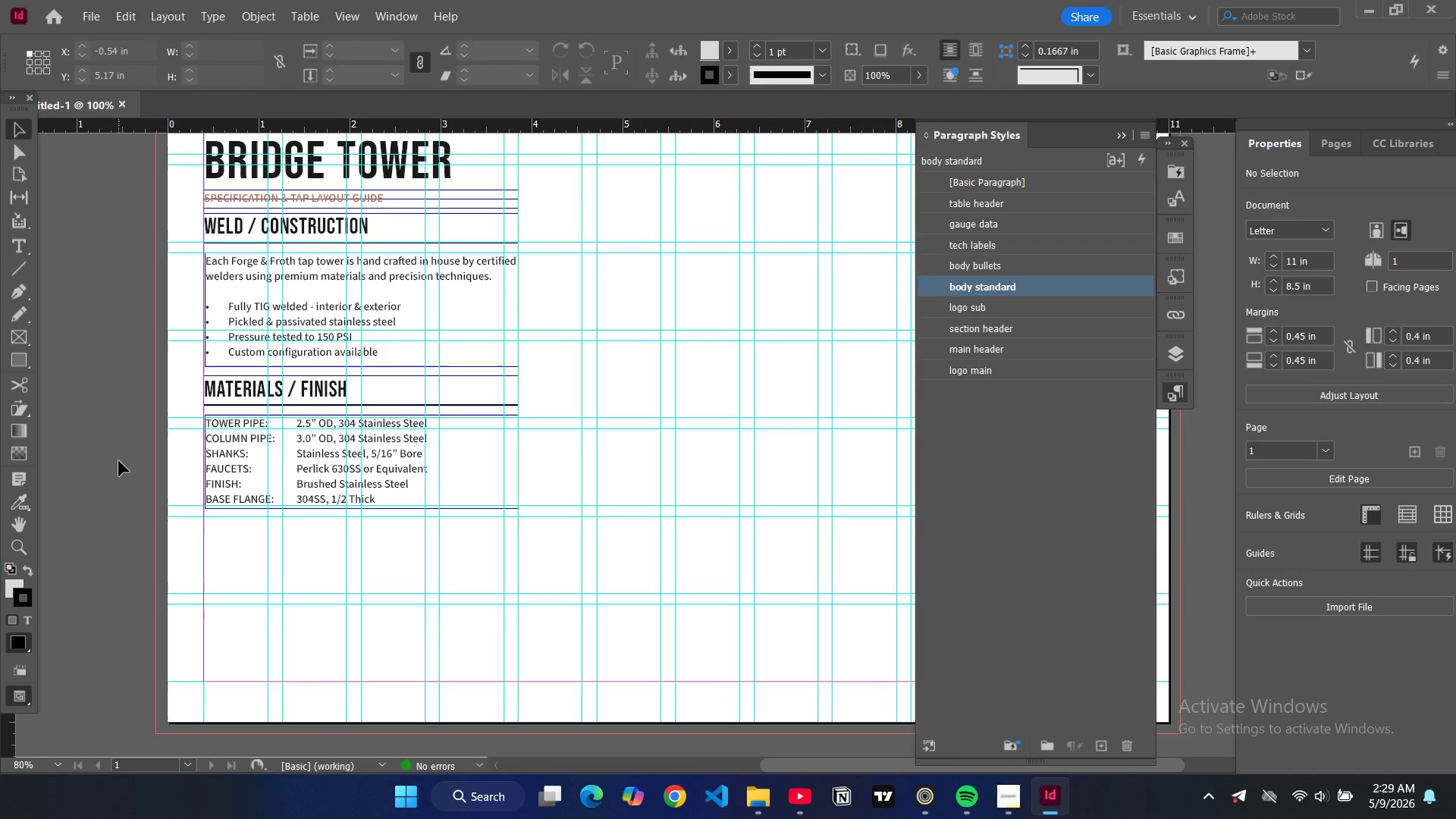 
wait(10.7)
 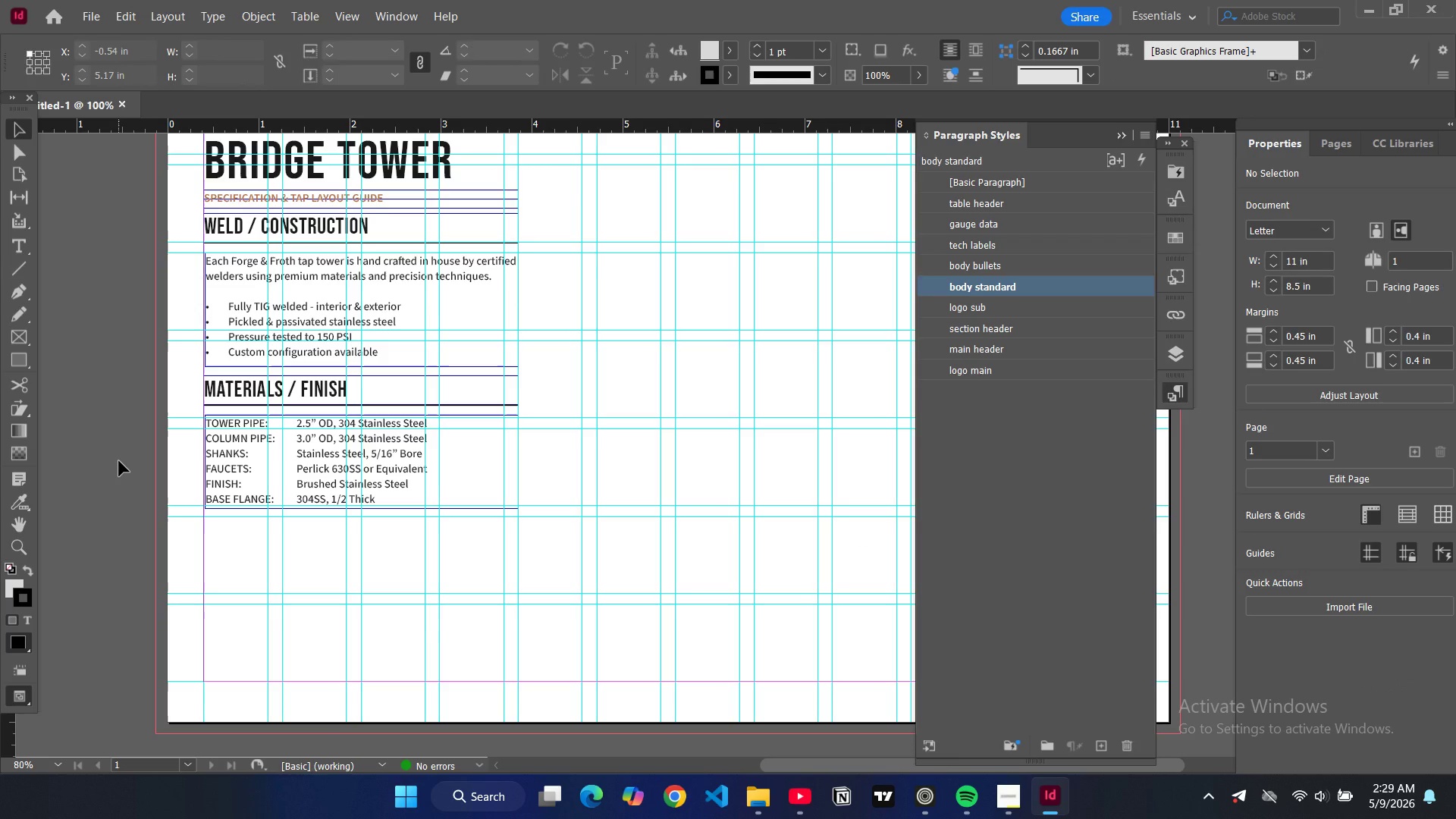 
key(W)
 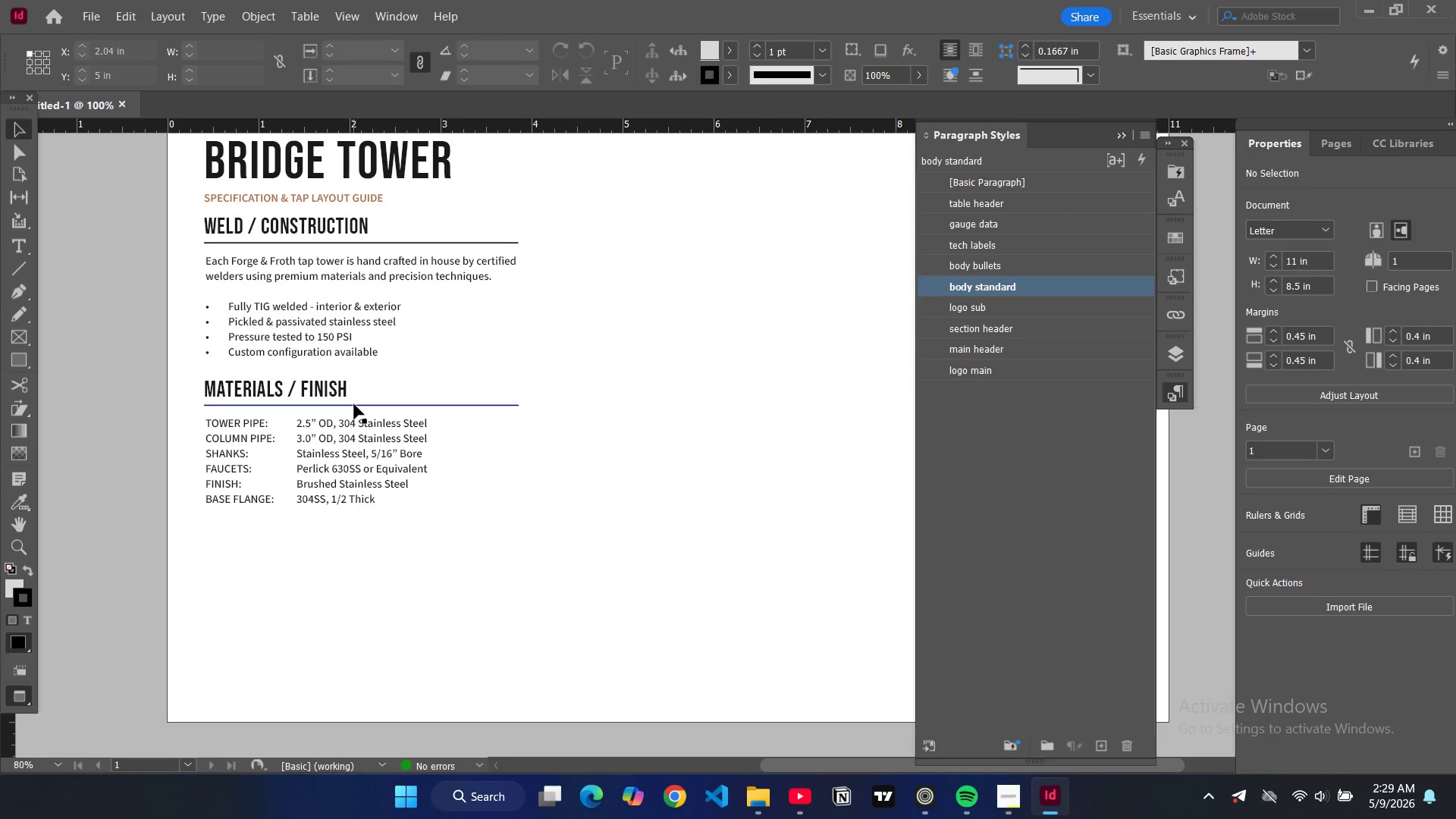 
left_click([316, 387])
 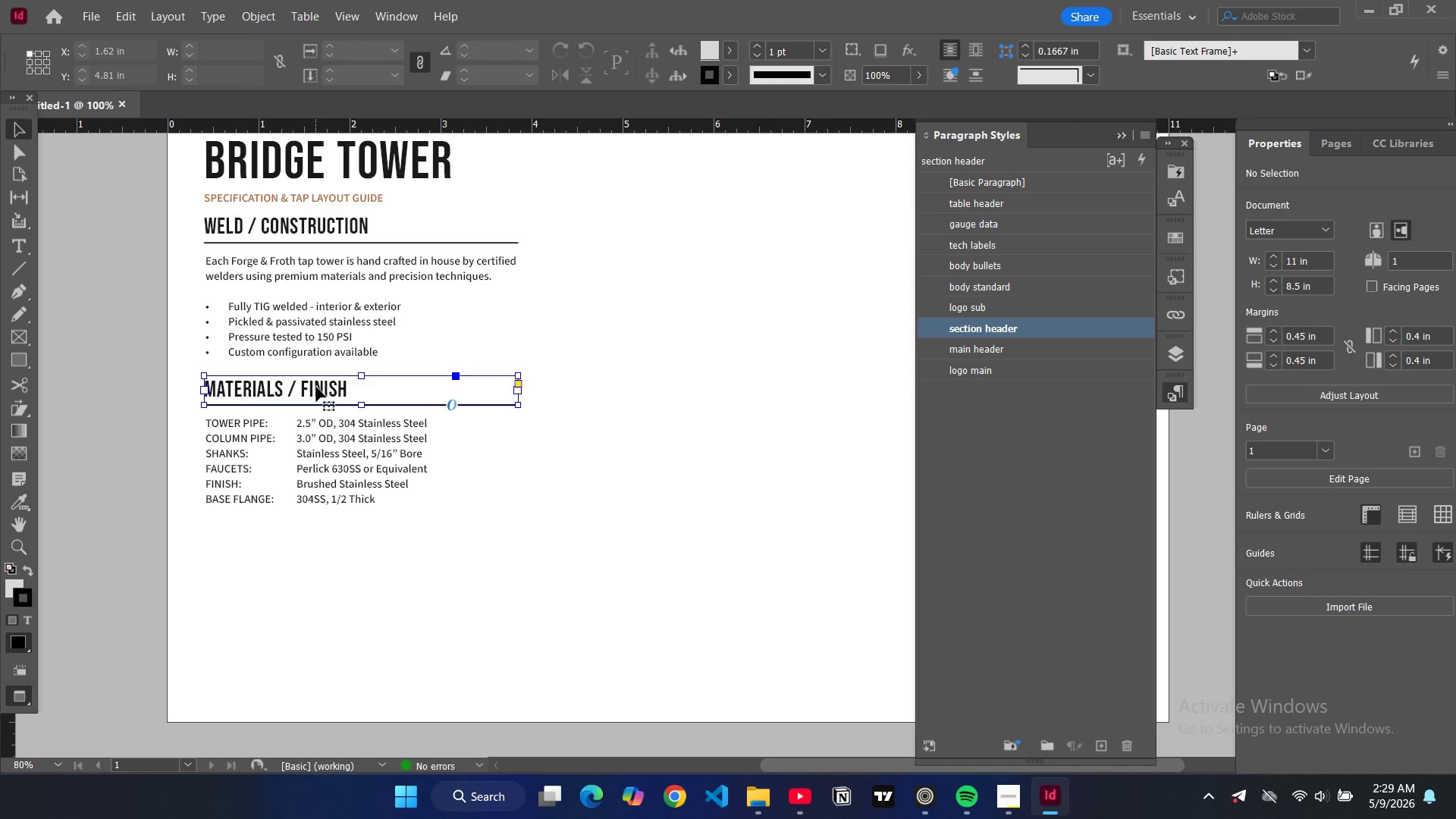 
key(Control+C)
 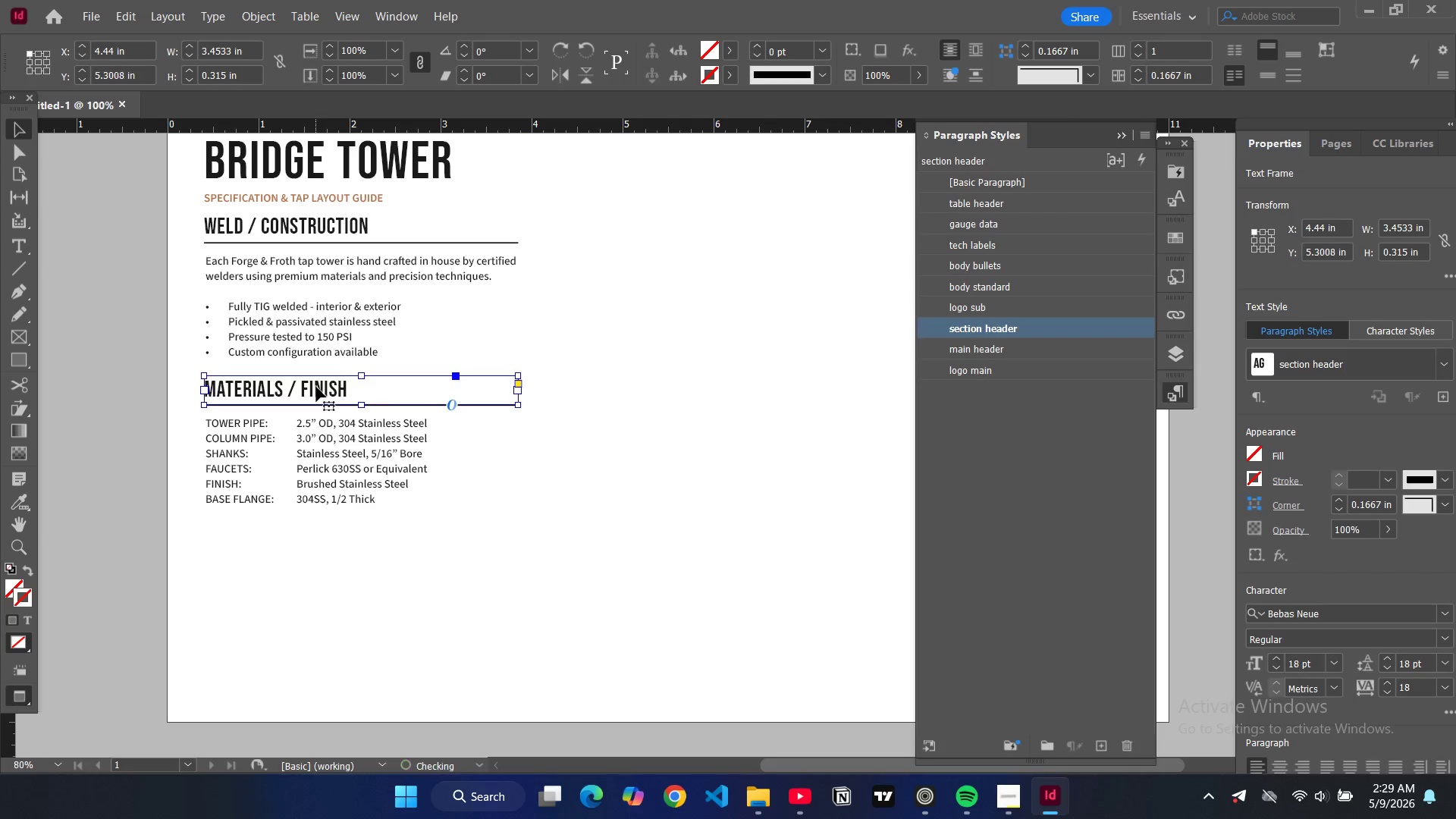 
key(Control+V)
 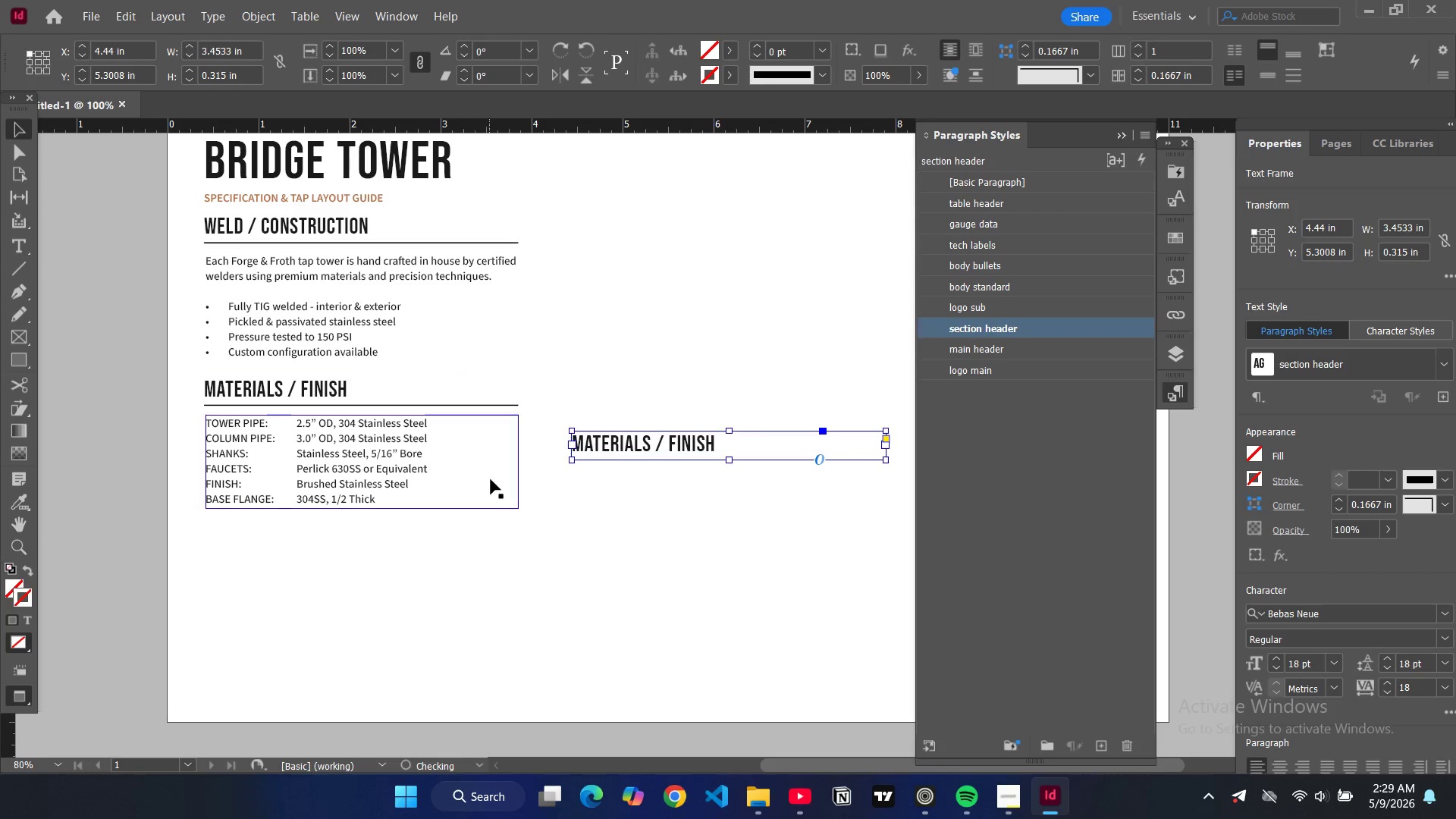 
key(W)
 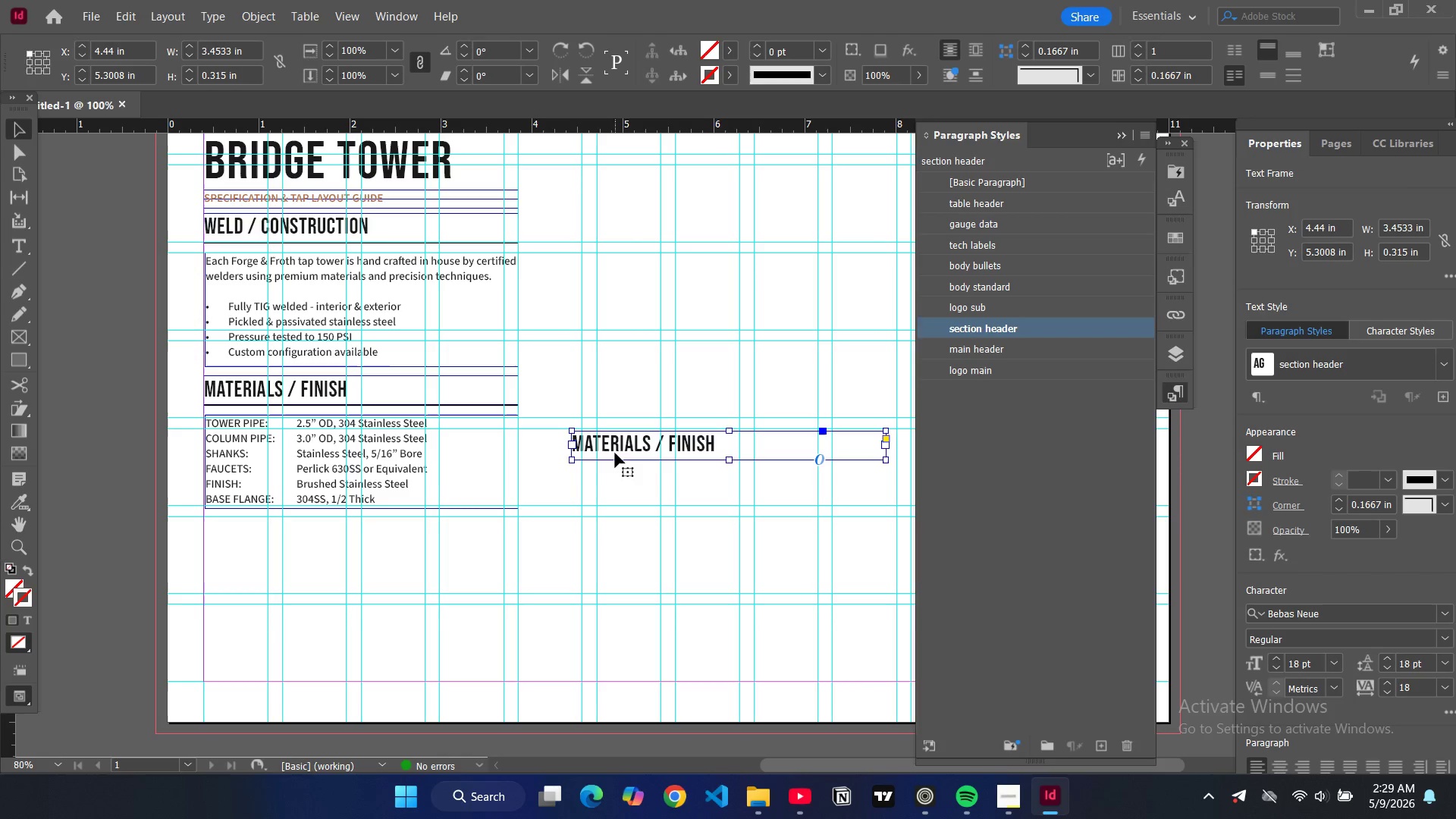 
left_click([623, 445])
 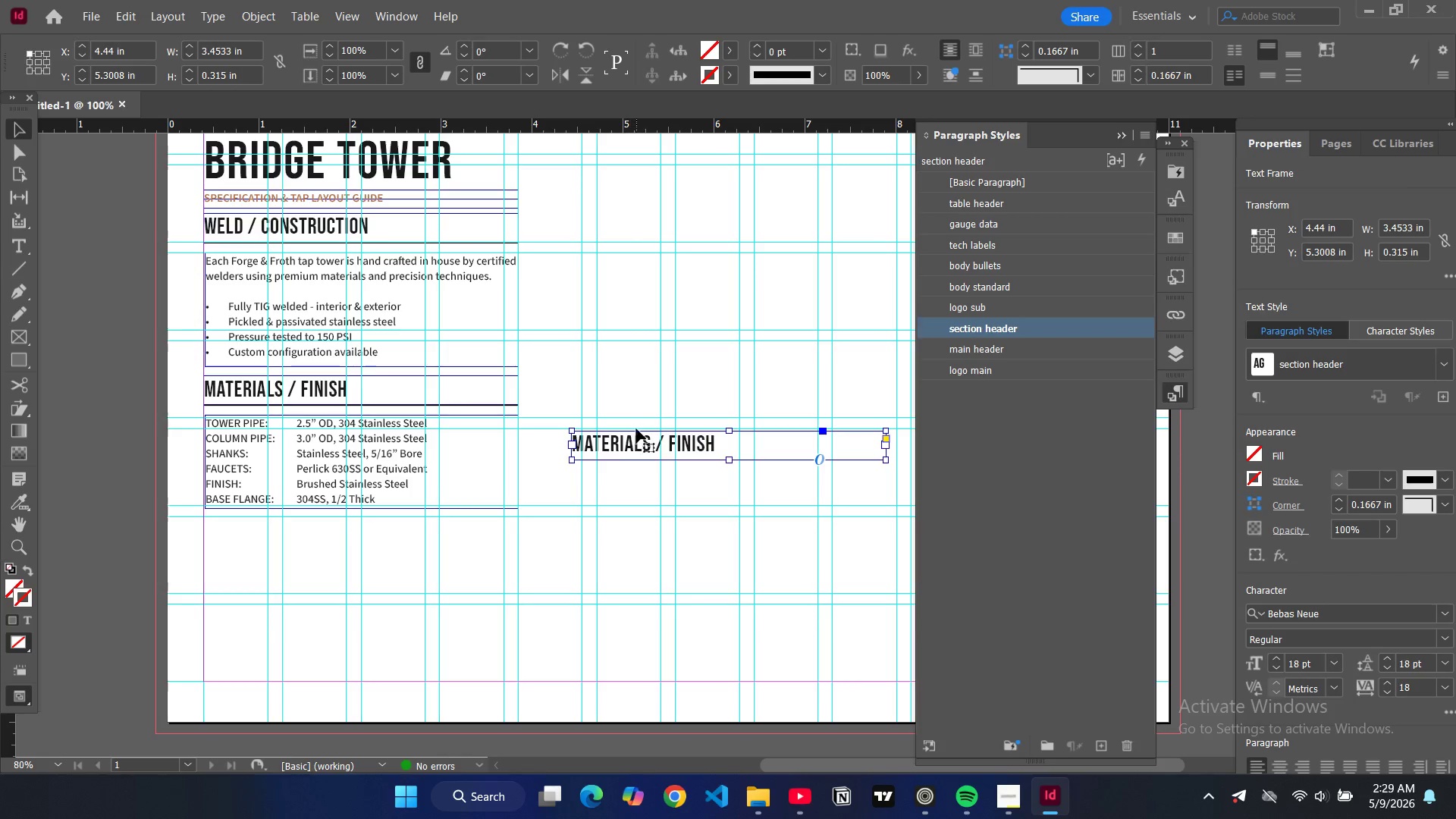 
left_click_drag(start_coordinate=[629, 437], to_coordinate=[267, 524])
 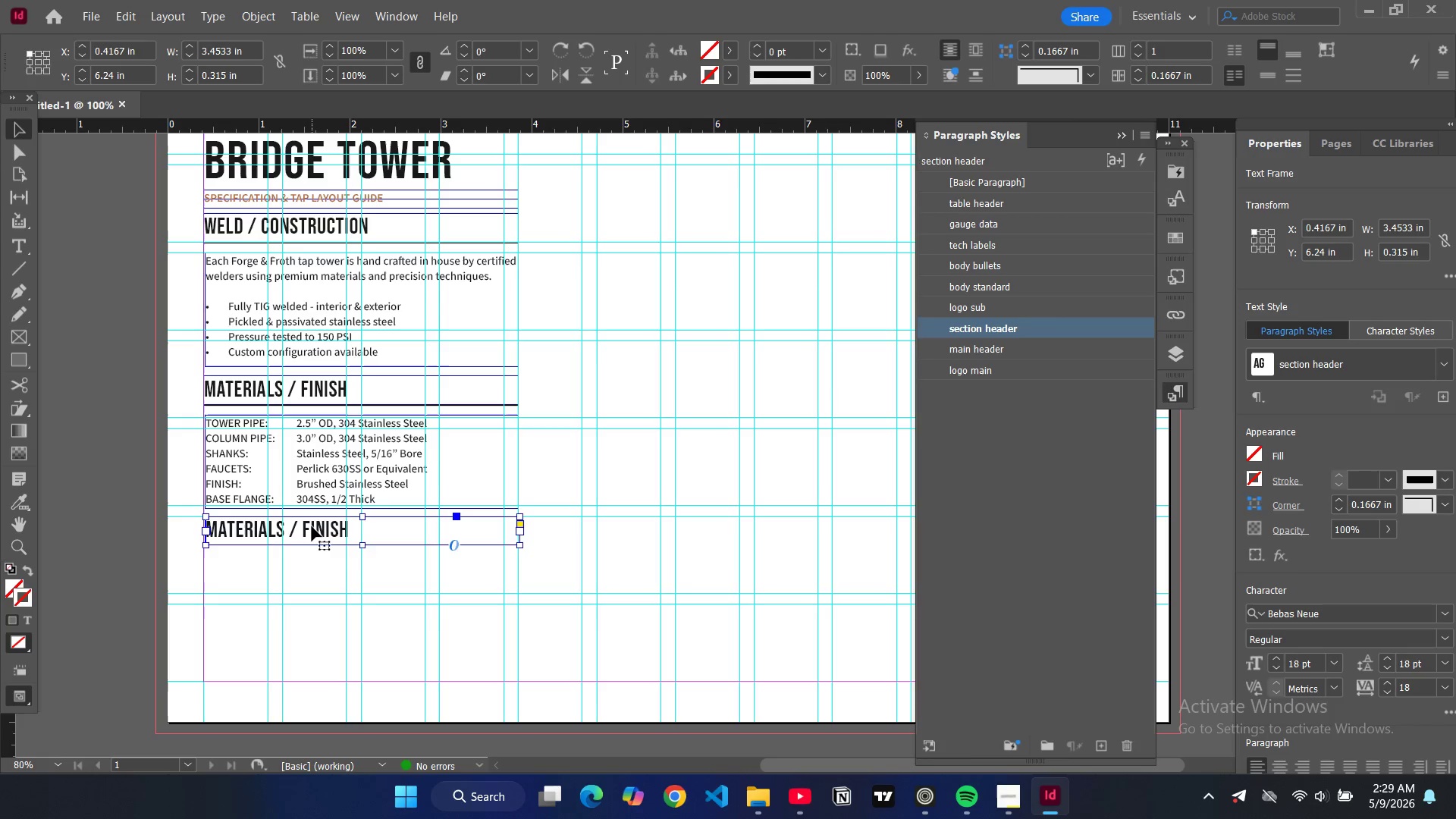 
double_click([312, 526])
 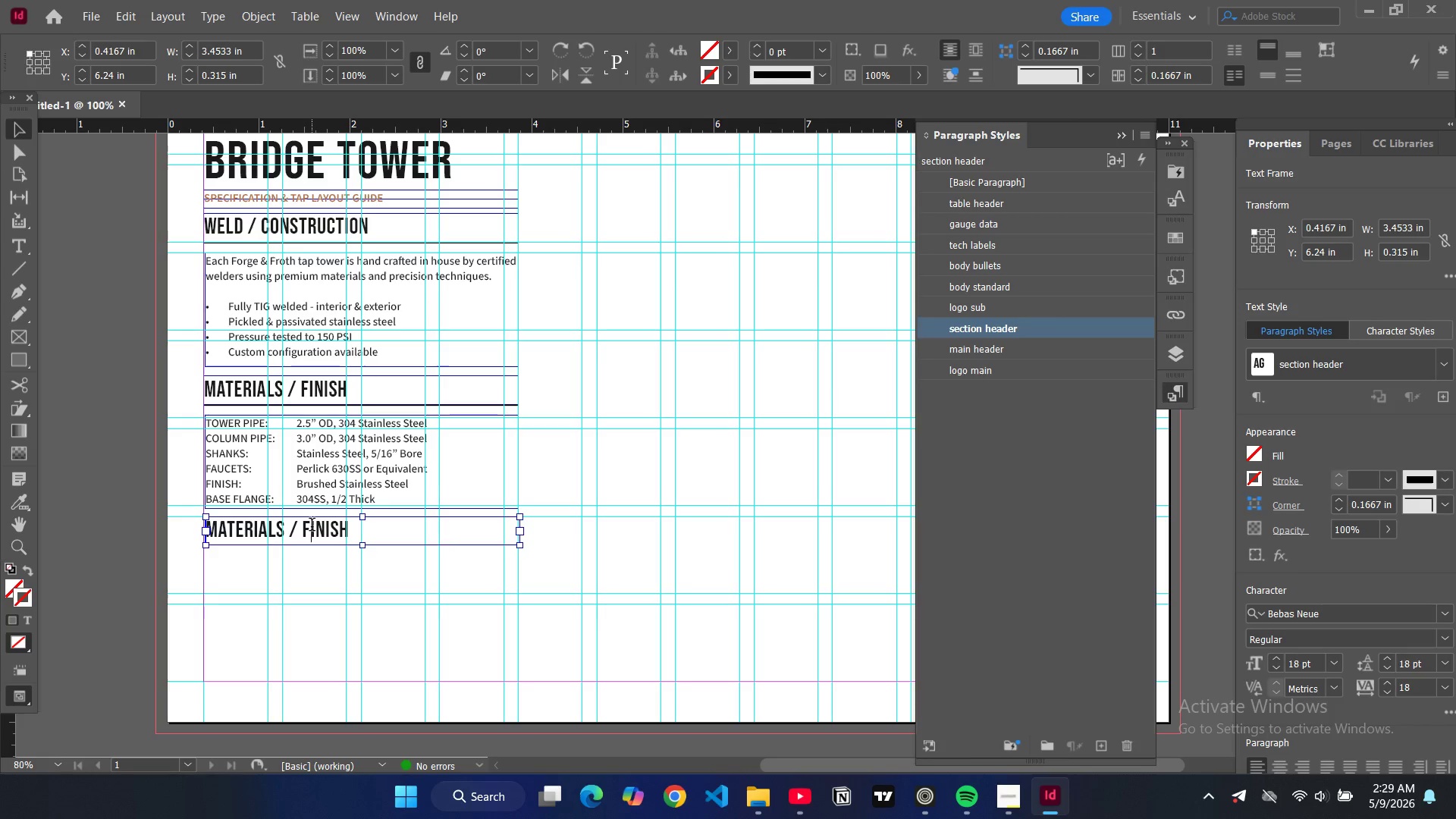 
key(Control+A)
 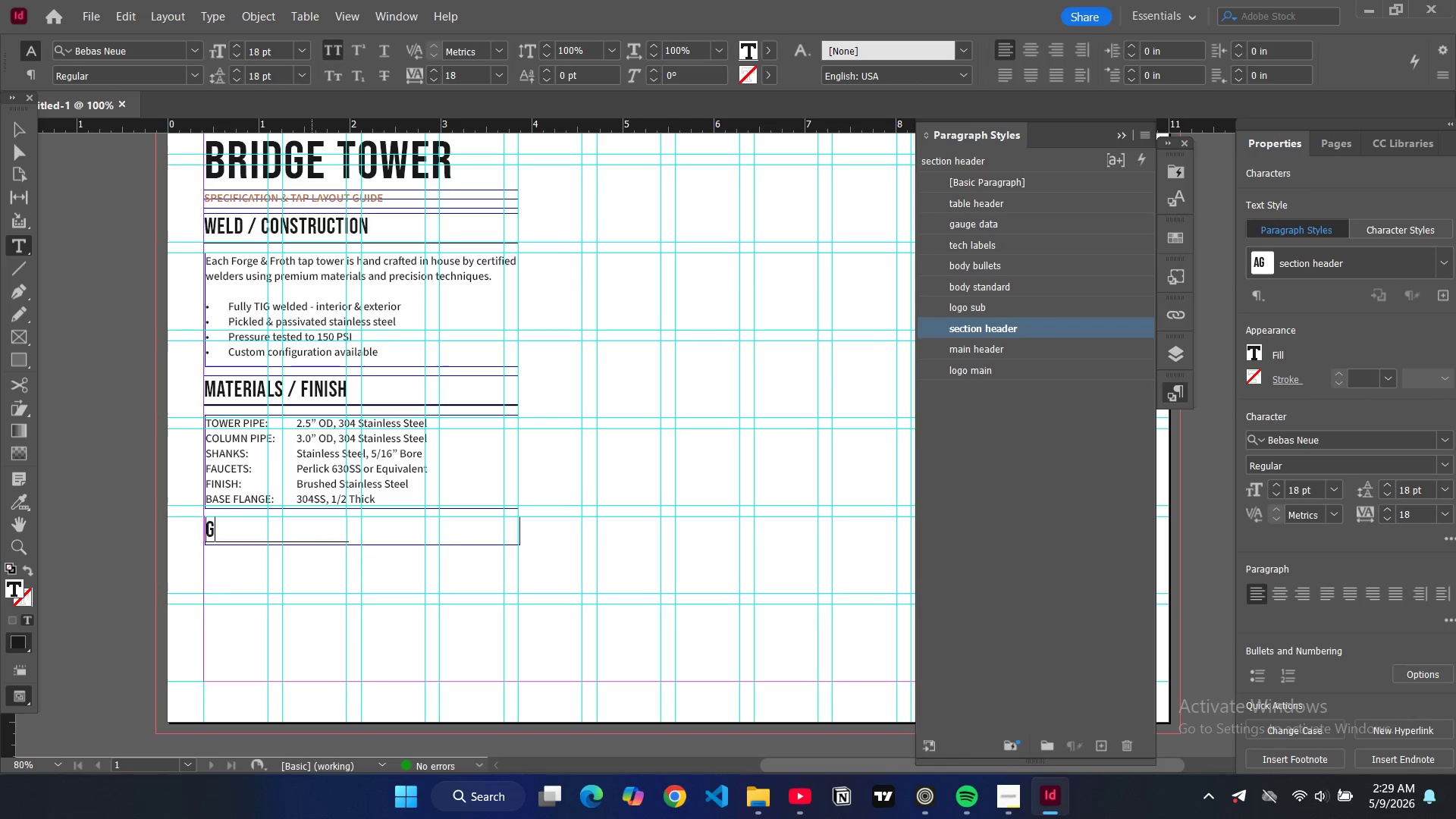 
type(gauge ?)
key(Backspace)
type(/ technical data)
 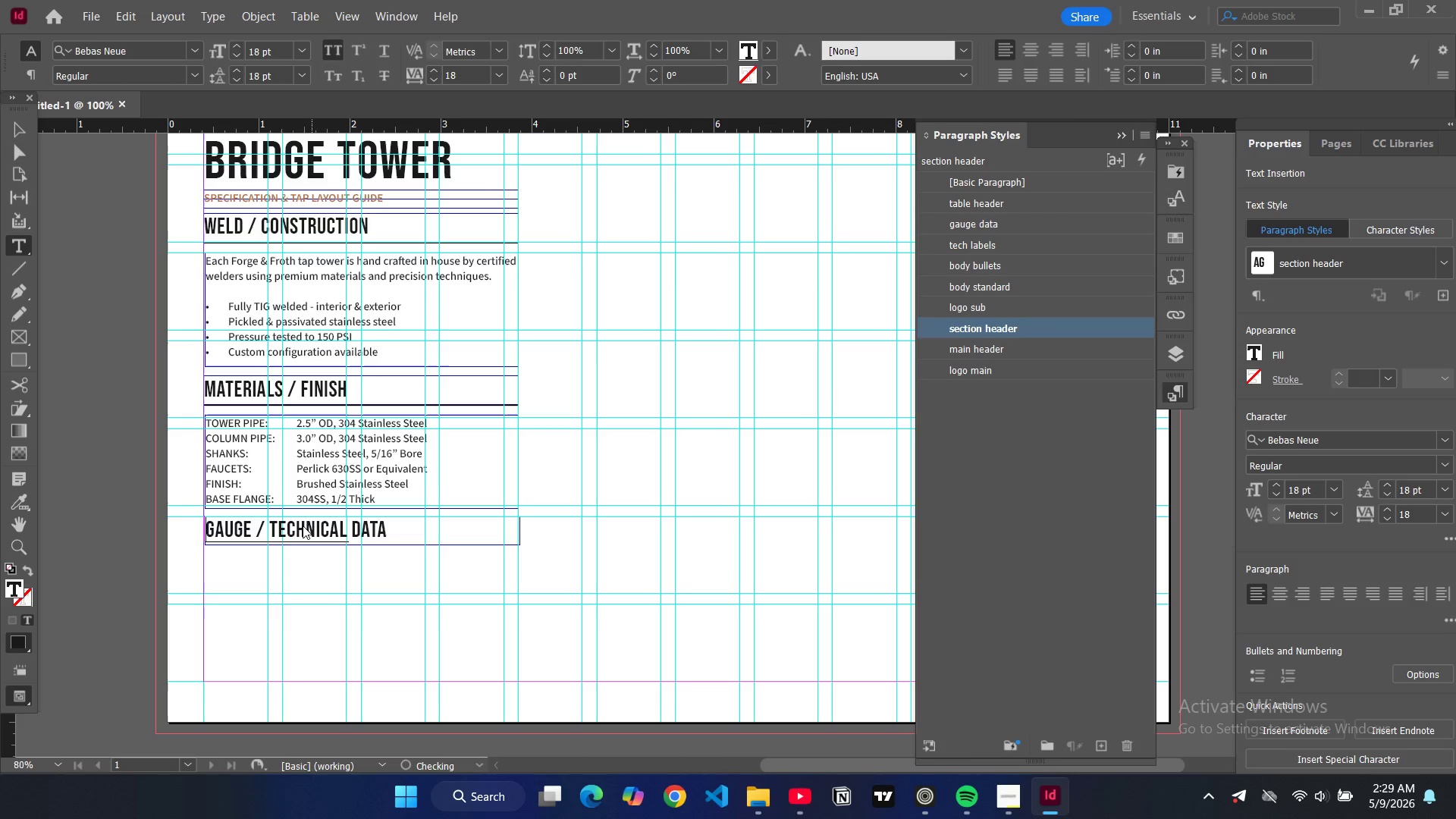 
left_click([12, 123])
 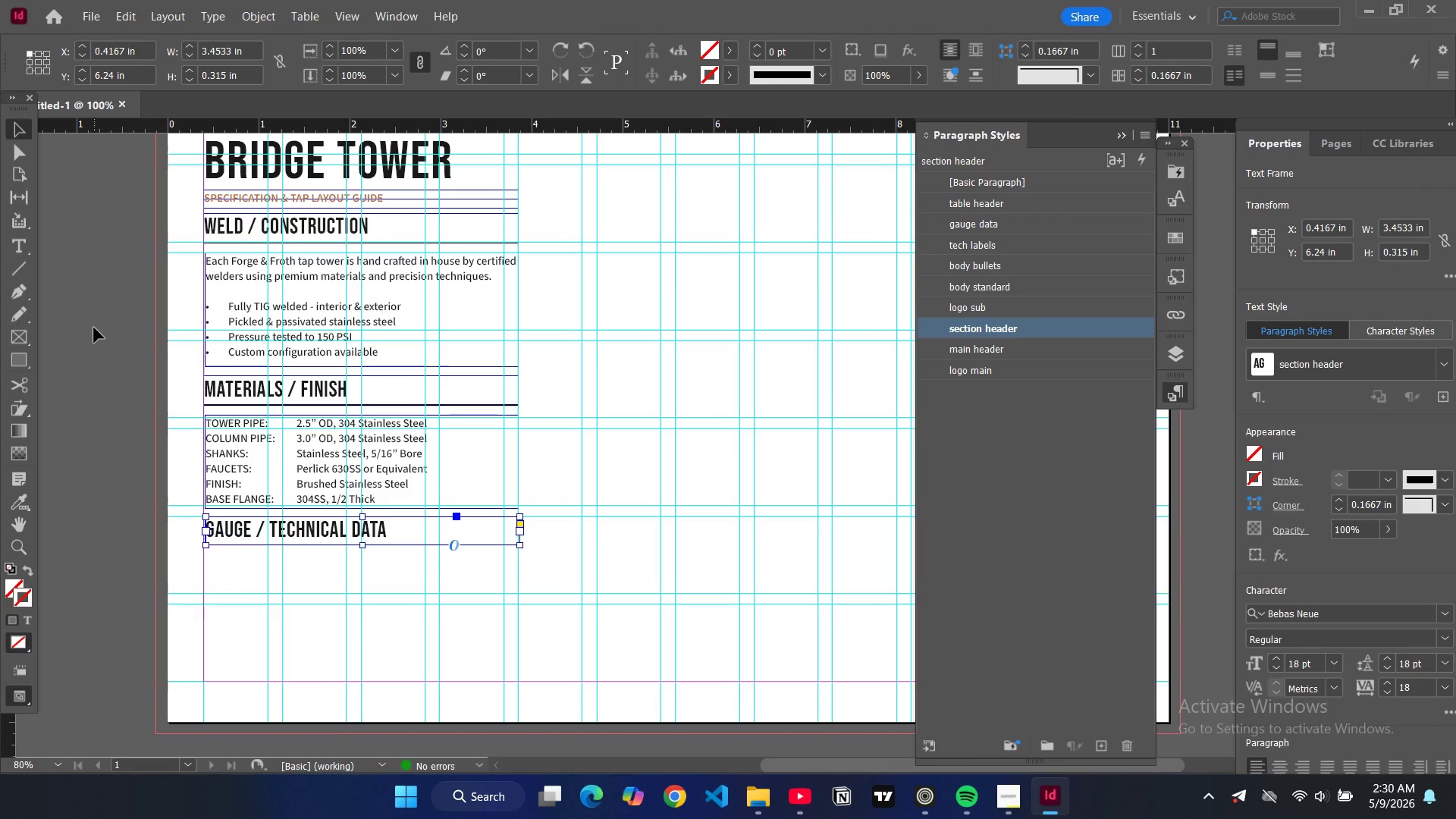 
wait(39.7)
 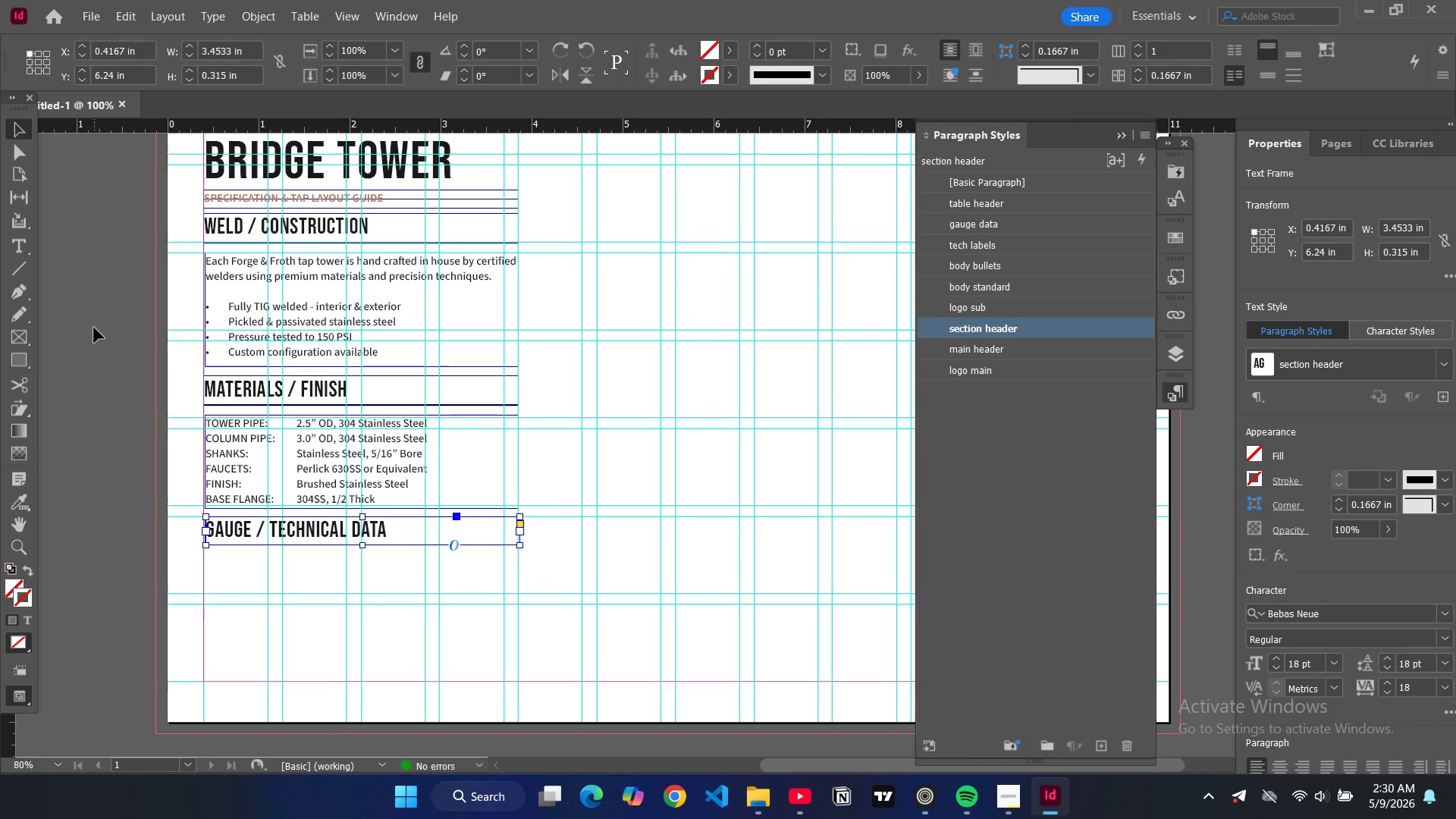 
left_click([17, 243])
 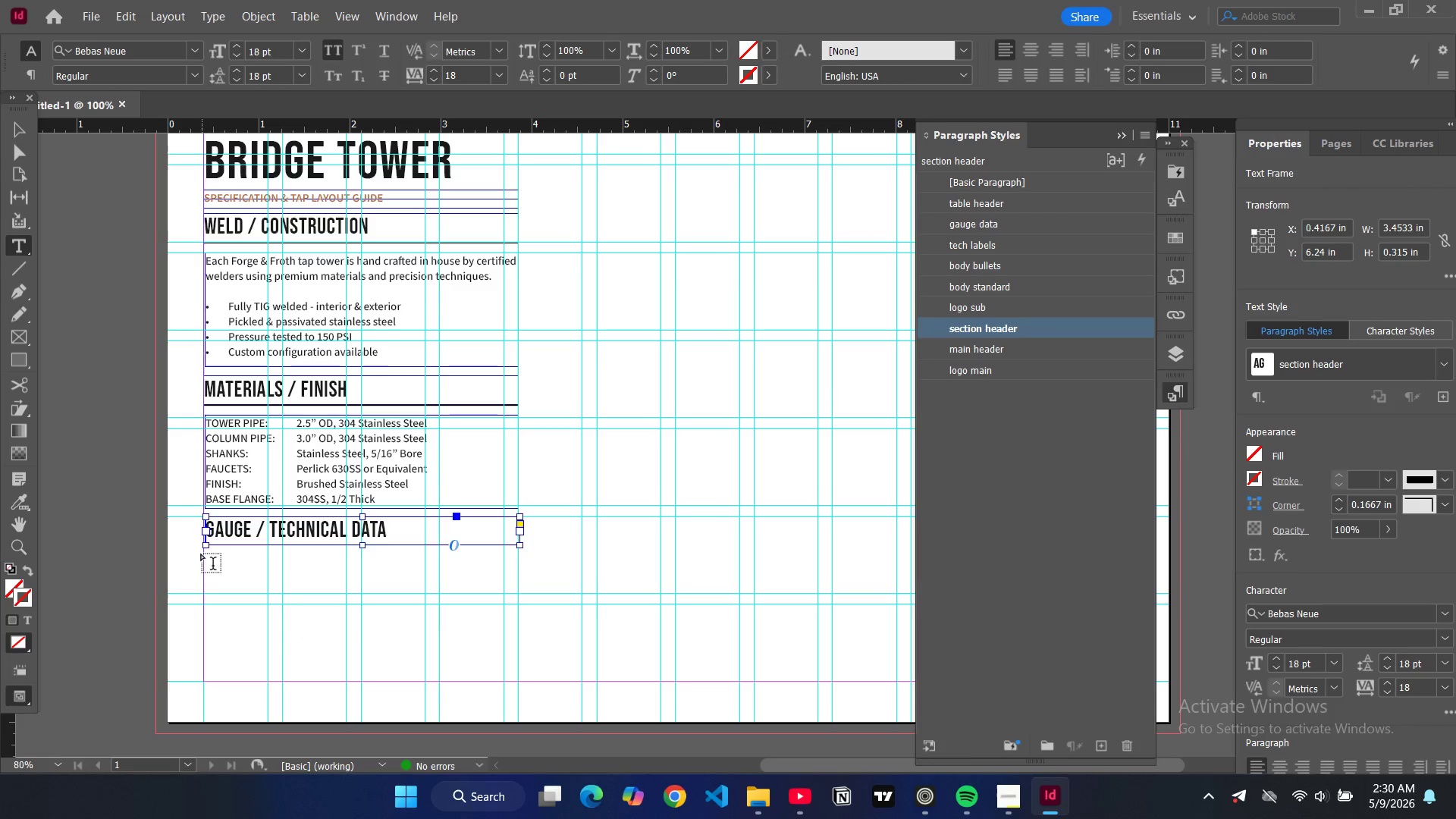 
left_click_drag(start_coordinate=[203, 553], to_coordinate=[992, 679])
 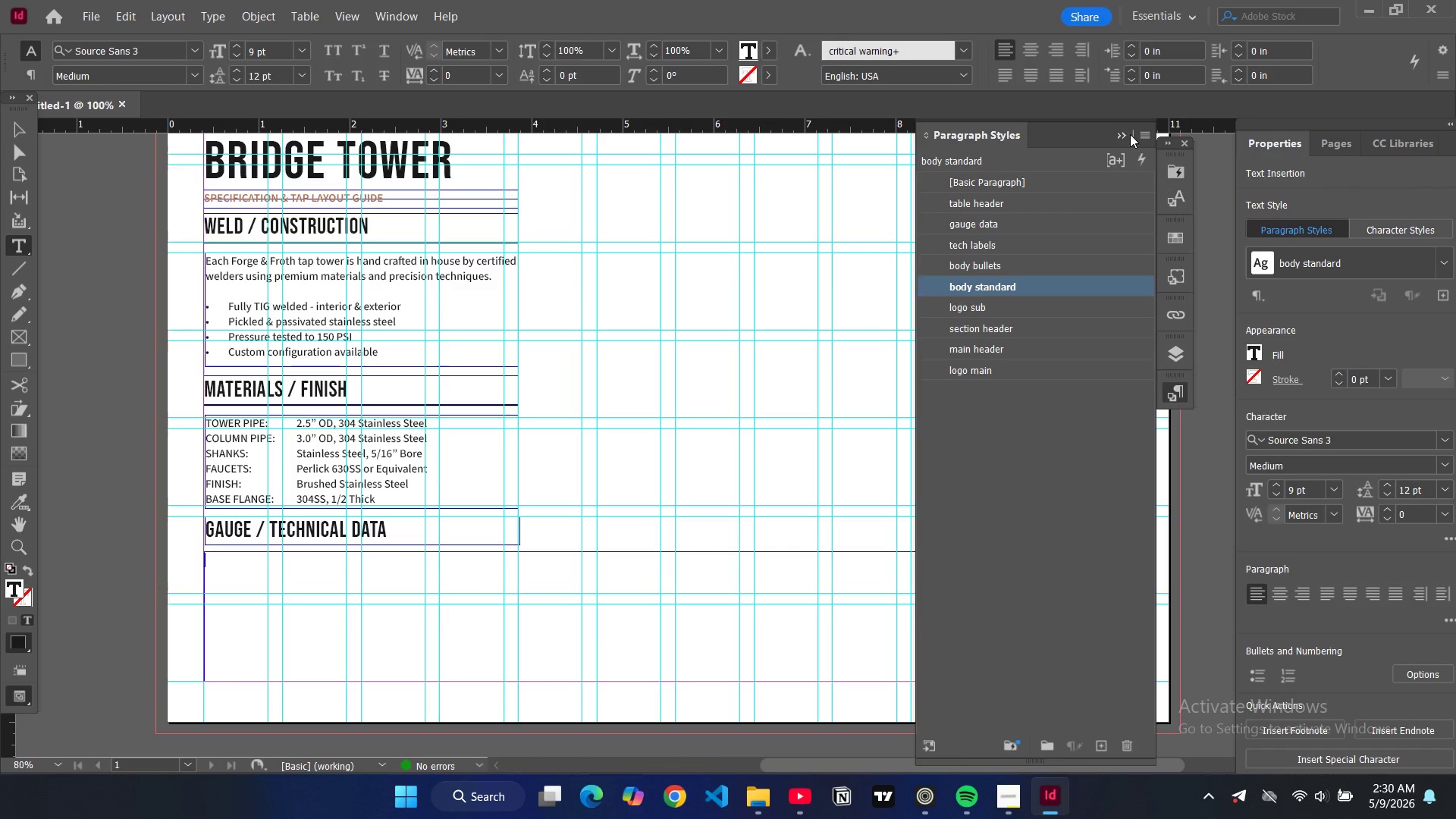 
left_click([1128, 133])
 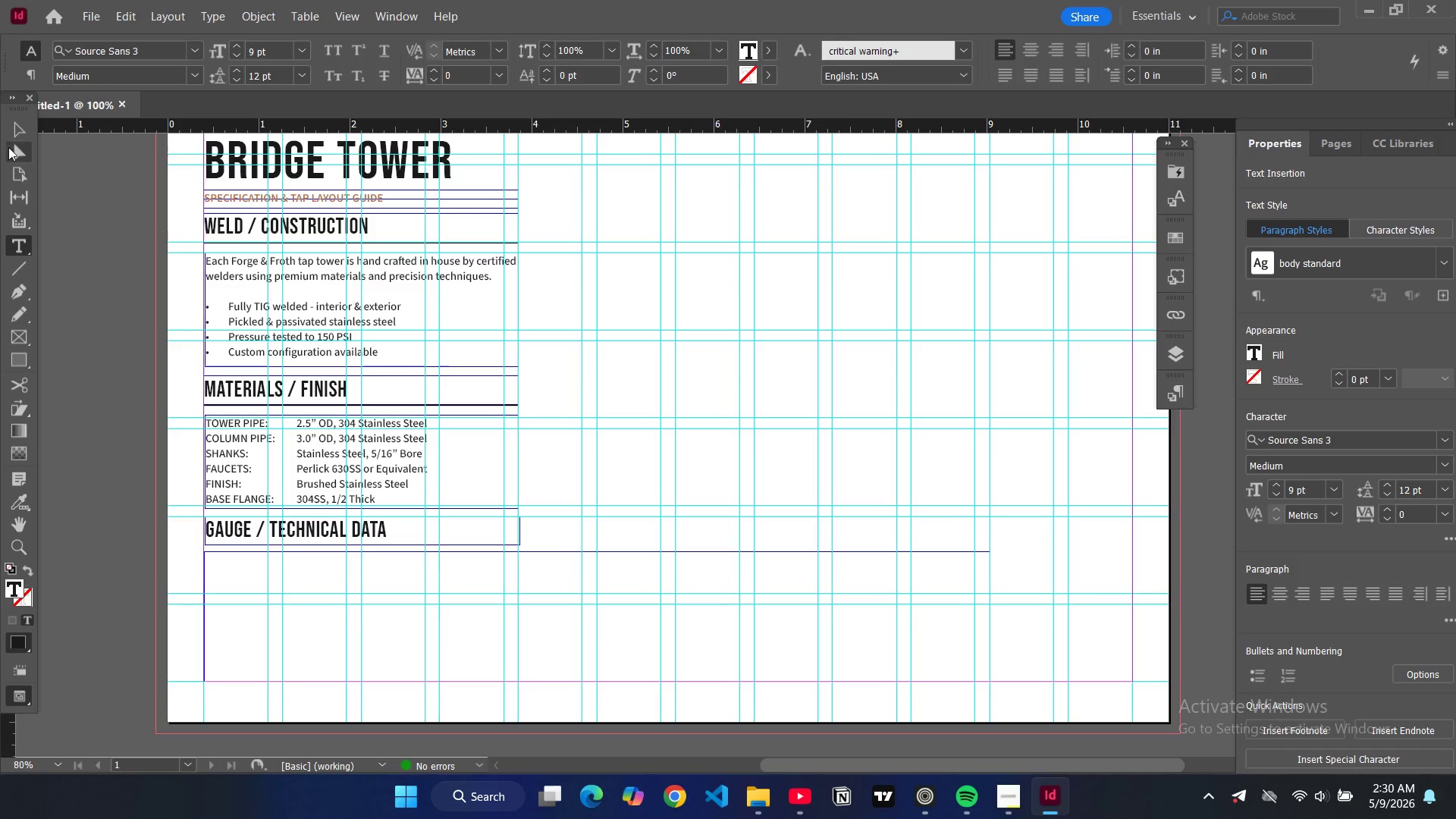 
left_click([12, 130])
 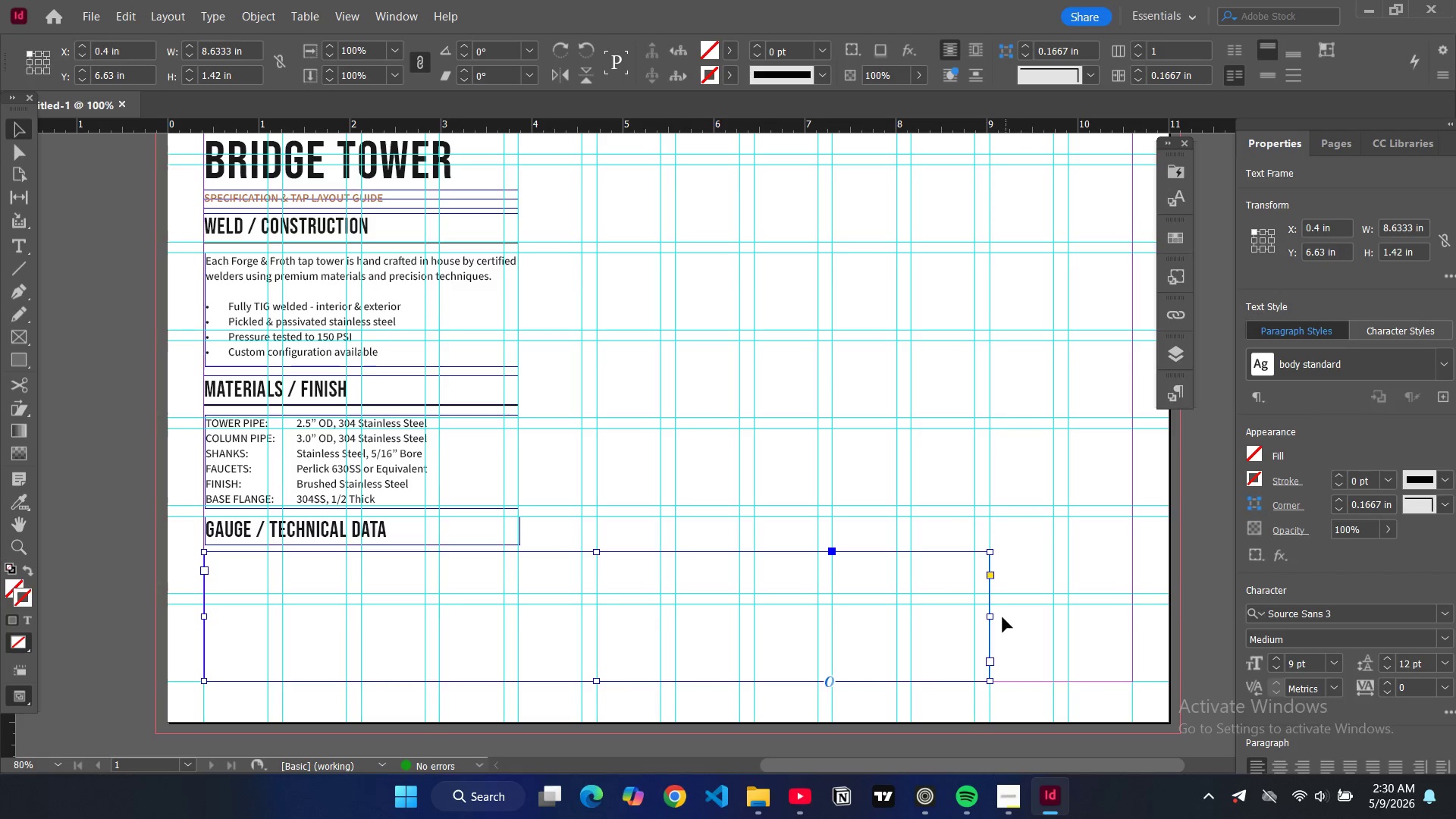 
left_click_drag(start_coordinate=[991, 616], to_coordinate=[1131, 621])
 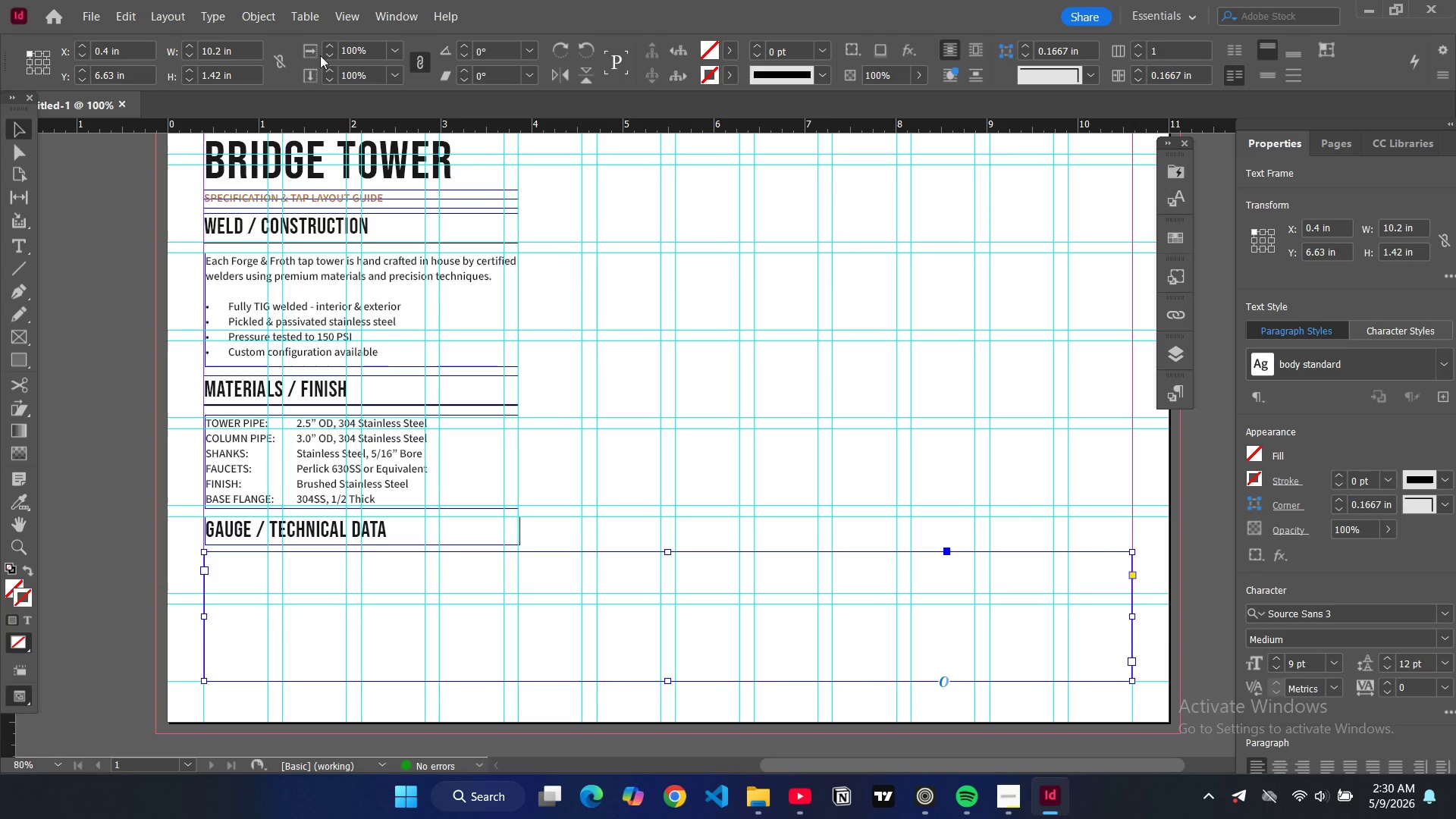 
left_click([303, 16])
 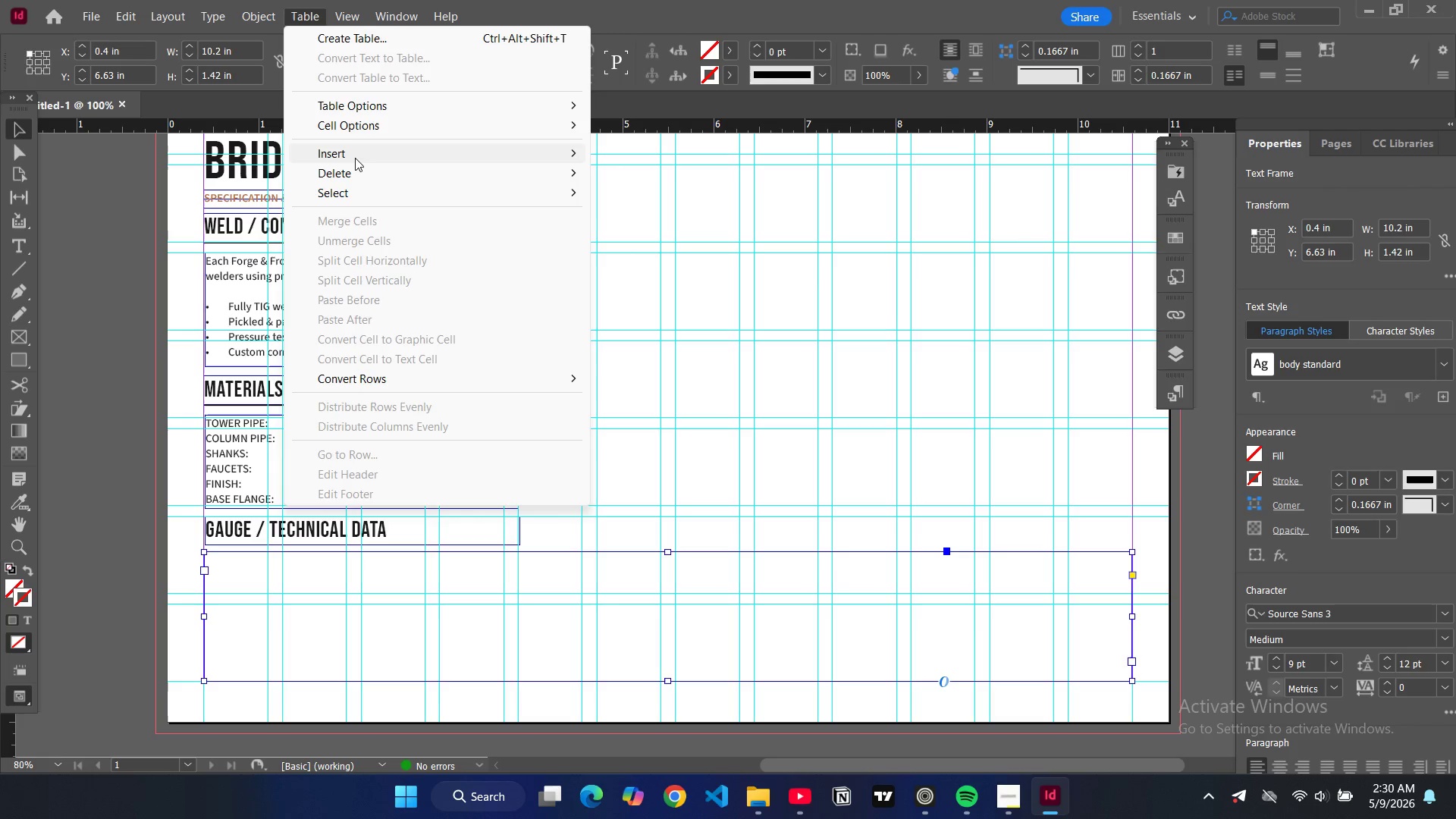 
wait(6.52)
 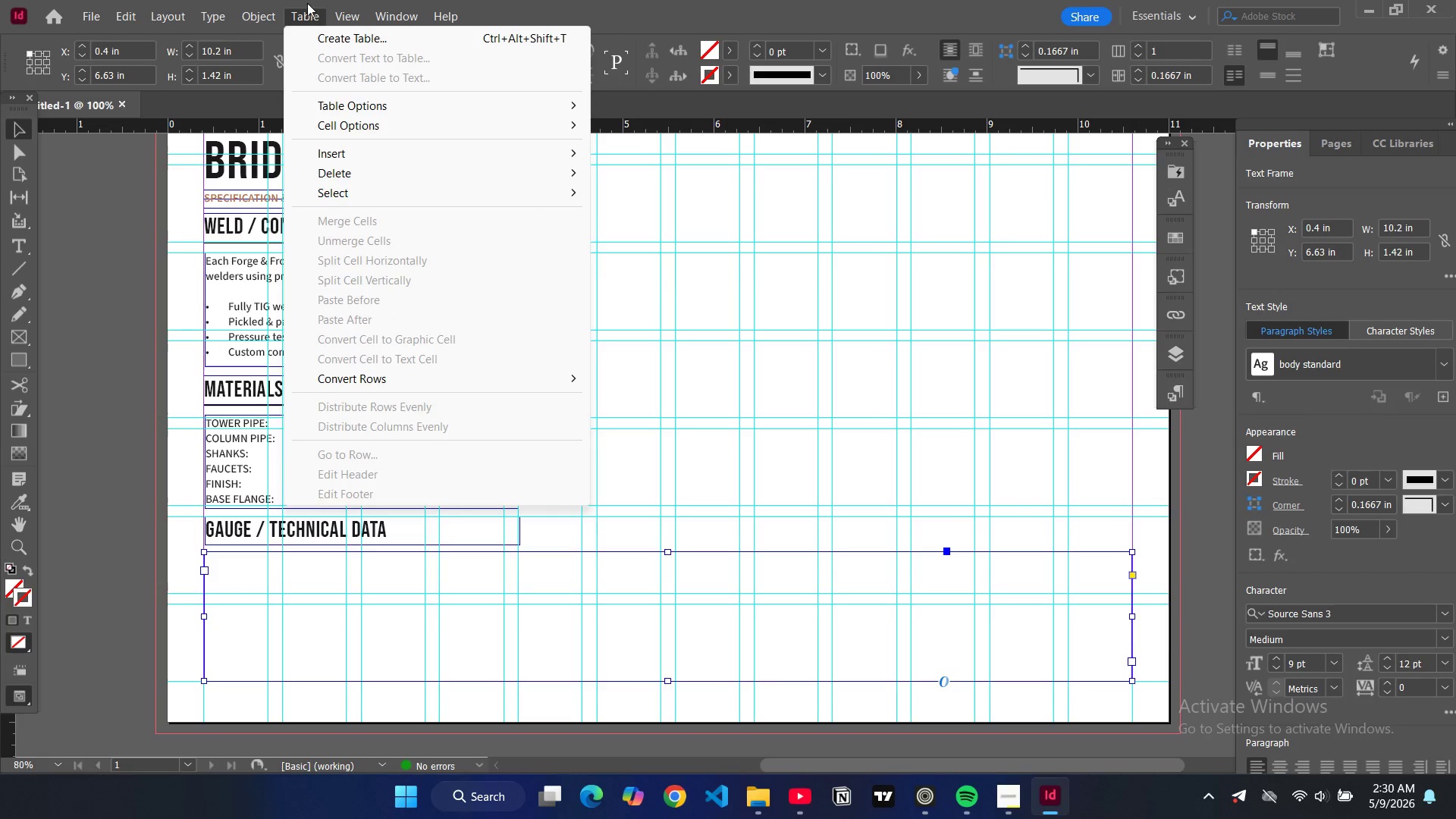 
left_click([557, 152])
 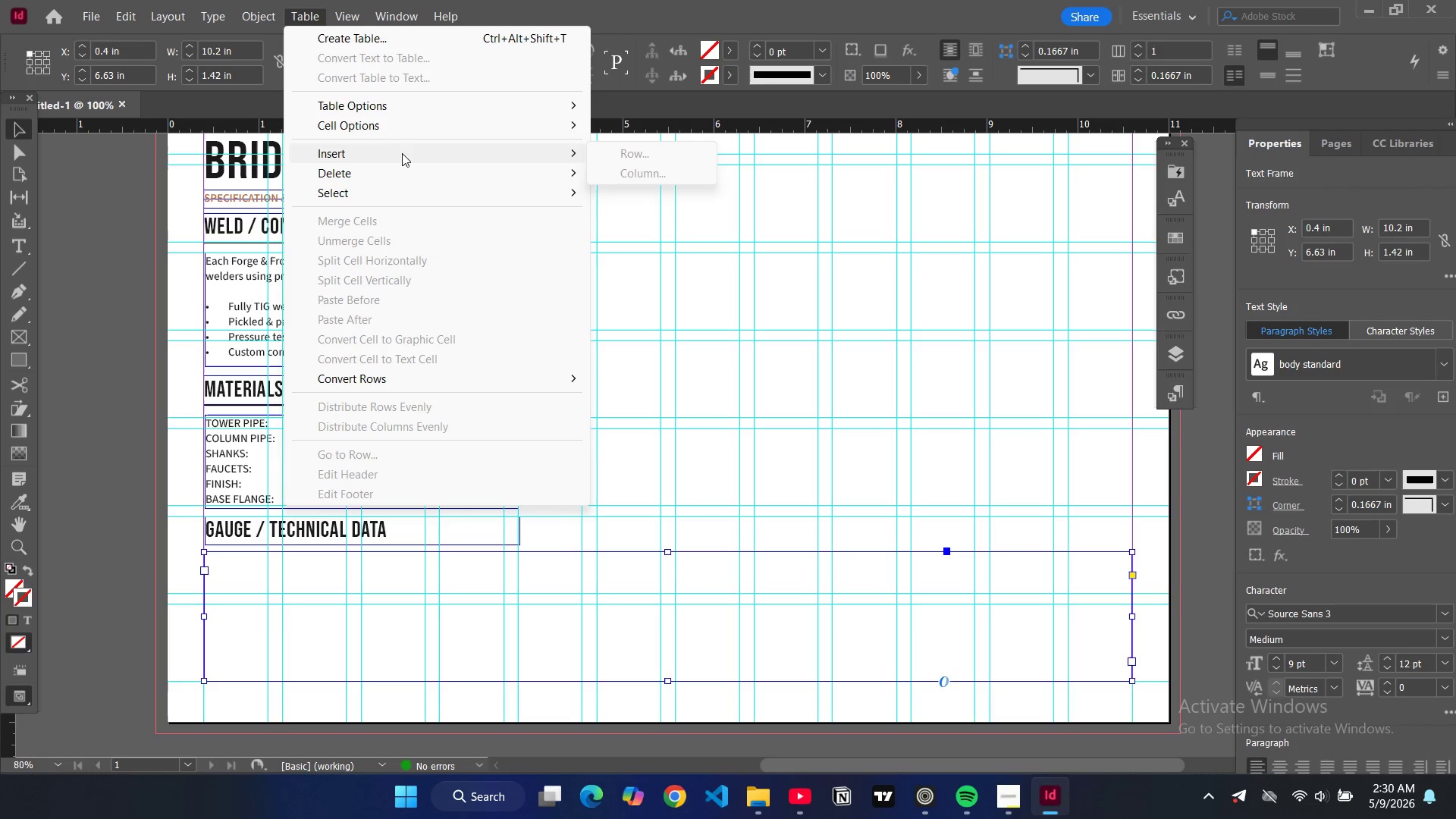 
left_click([399, 154])
 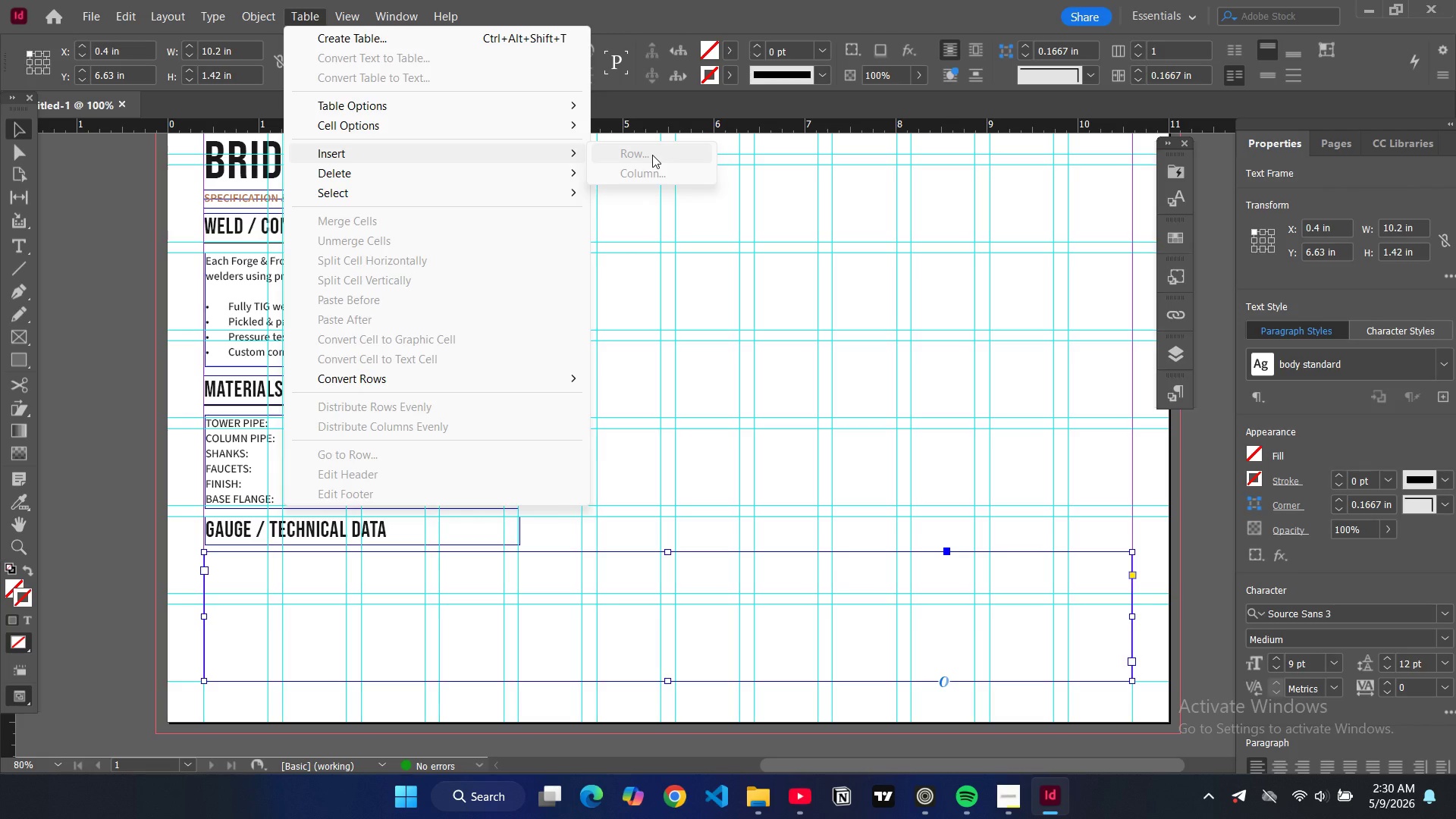 
wait(5.39)
 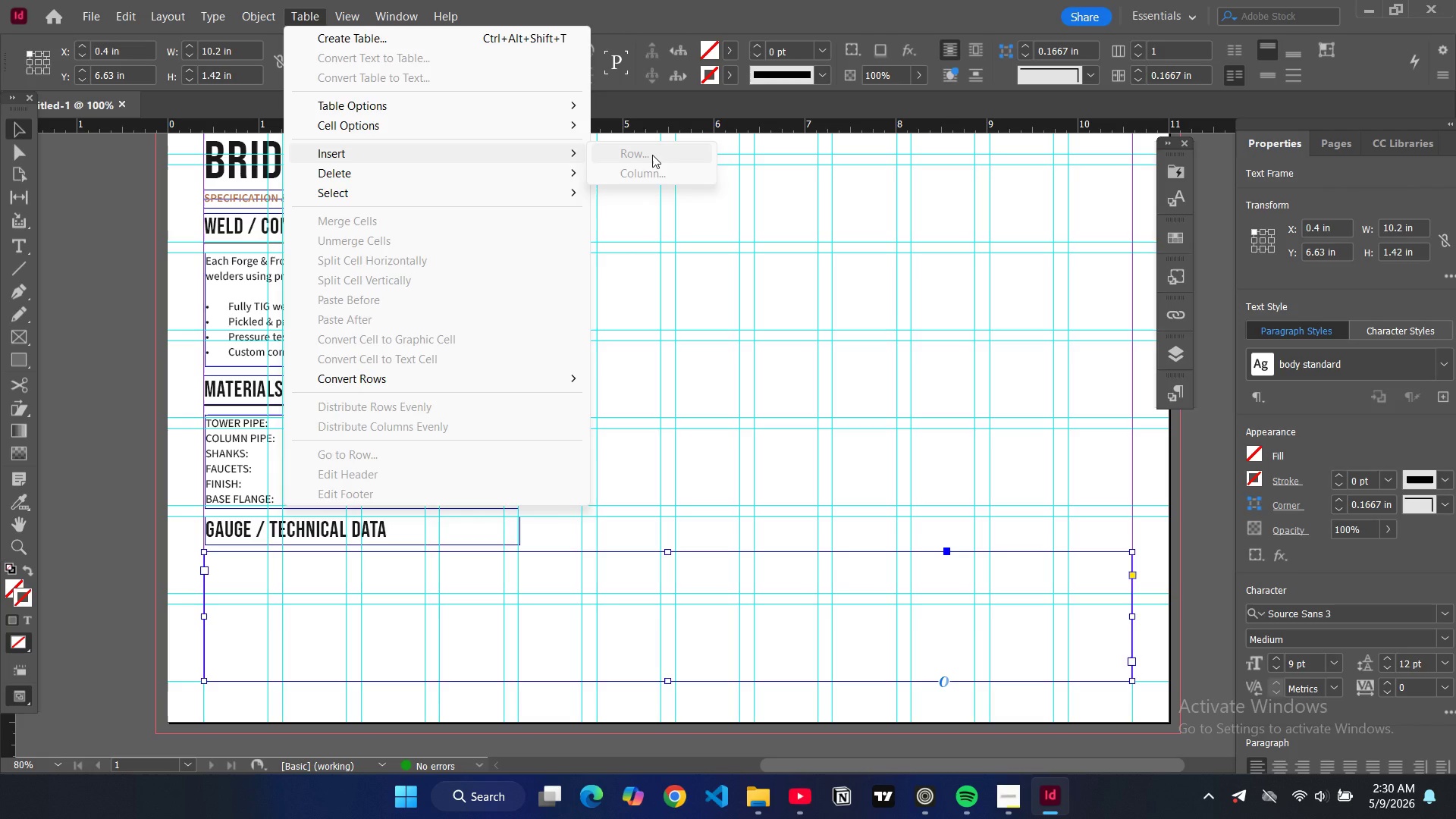 
left_click([652, 155])
 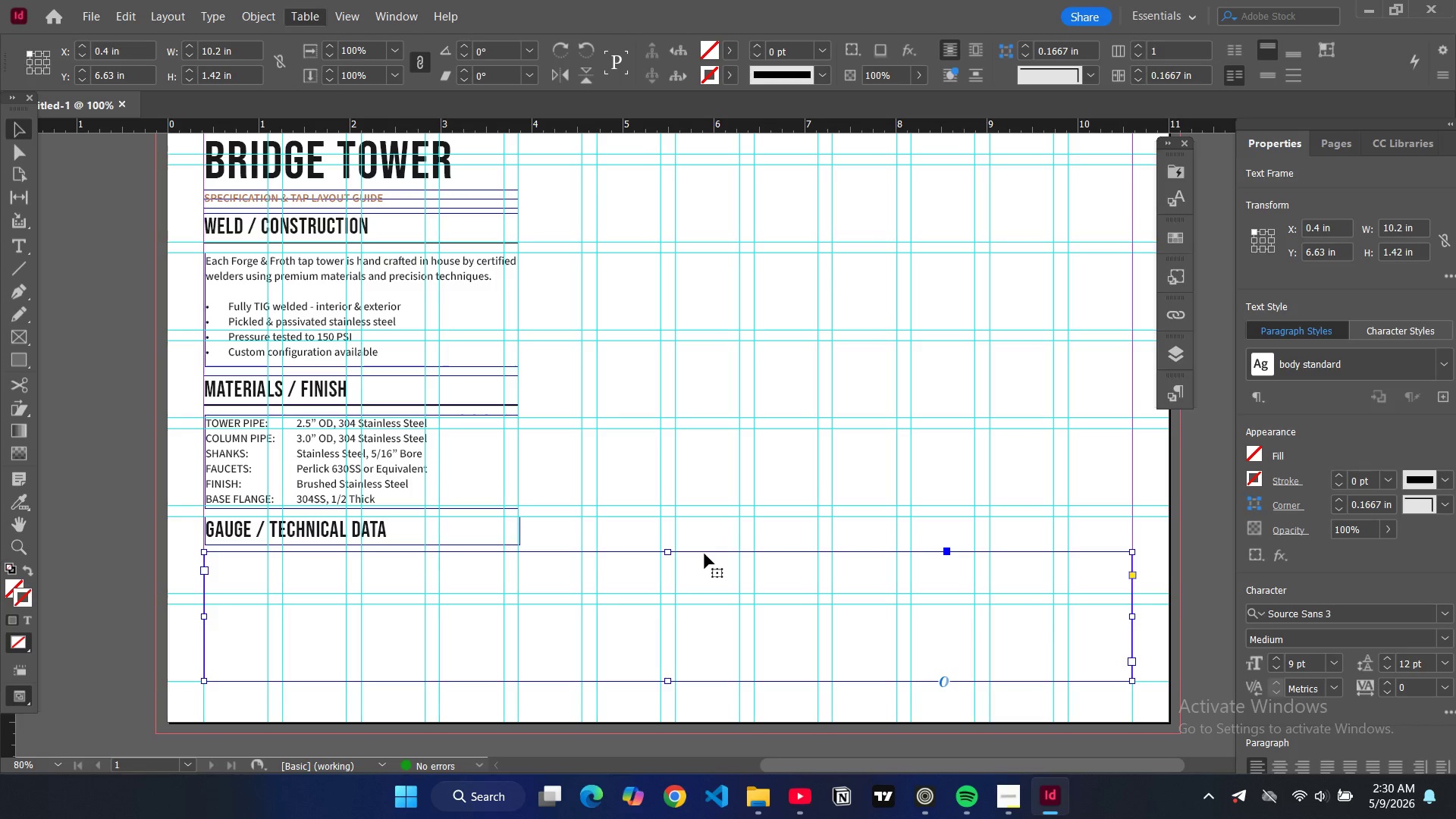 
key(Backspace)
 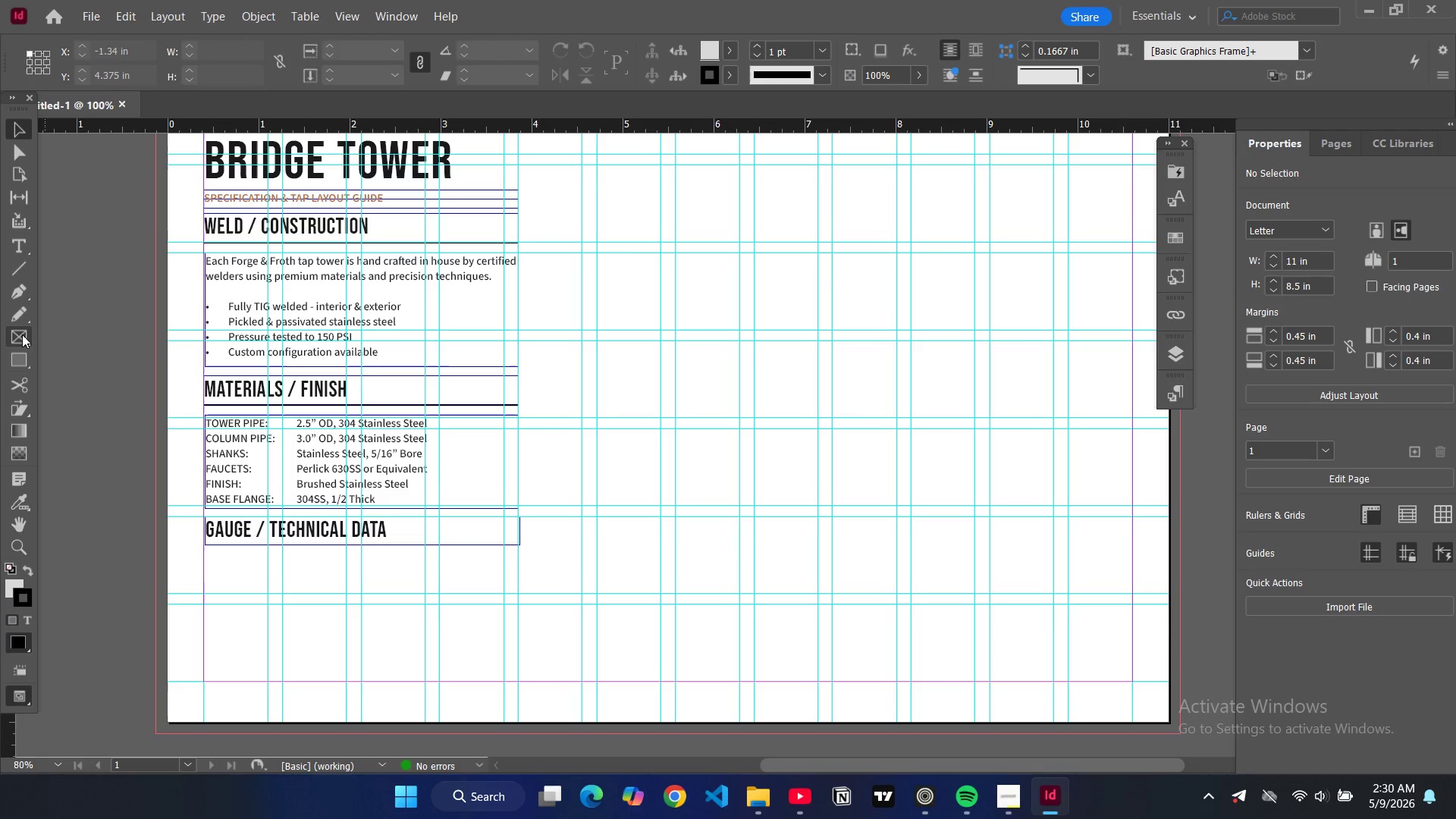 
left_click([20, 334])
 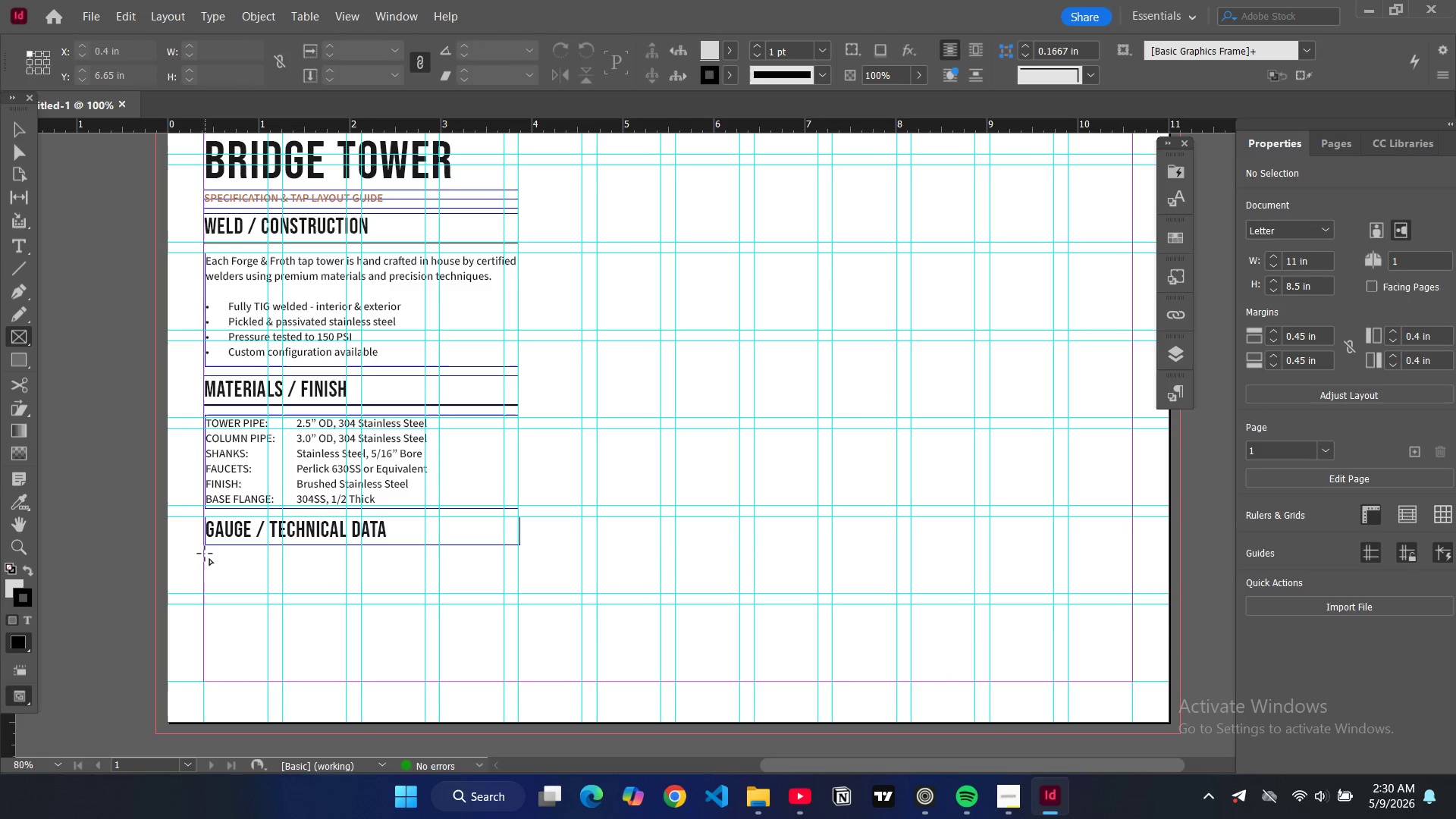 
left_click_drag(start_coordinate=[205, 554], to_coordinate=[1135, 680])
 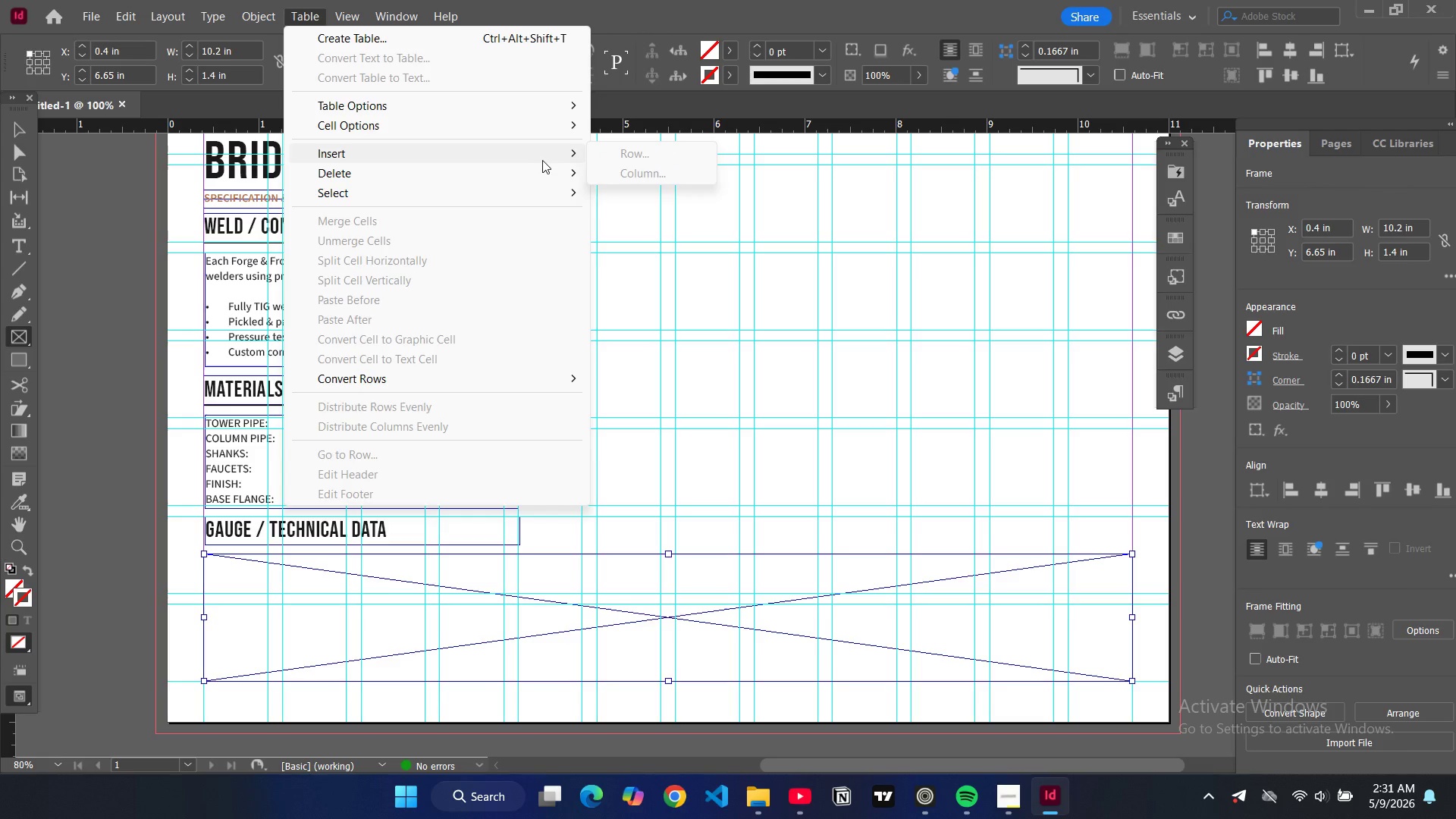 
double_click([639, 157])
 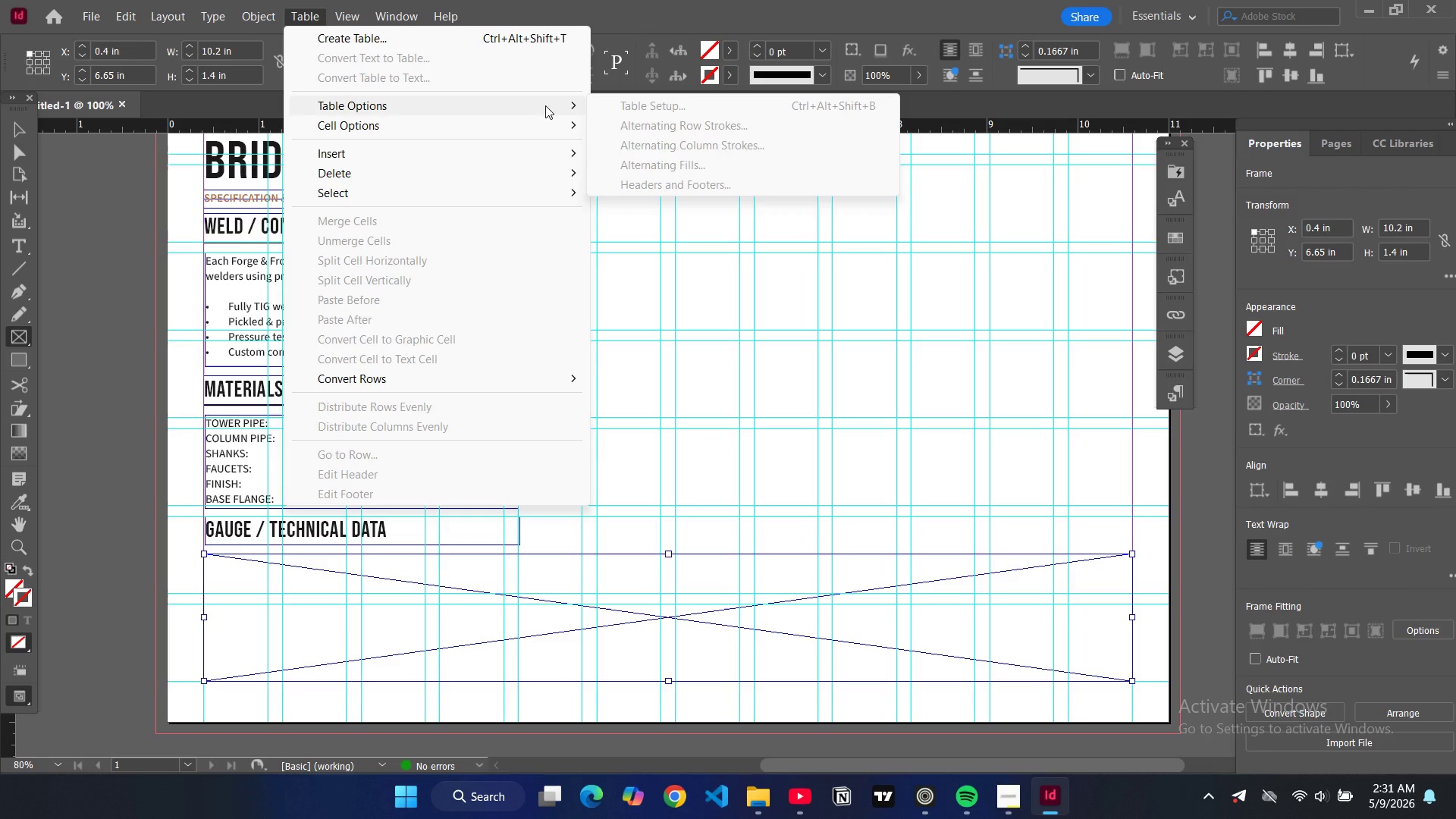 
left_click([464, 105])
 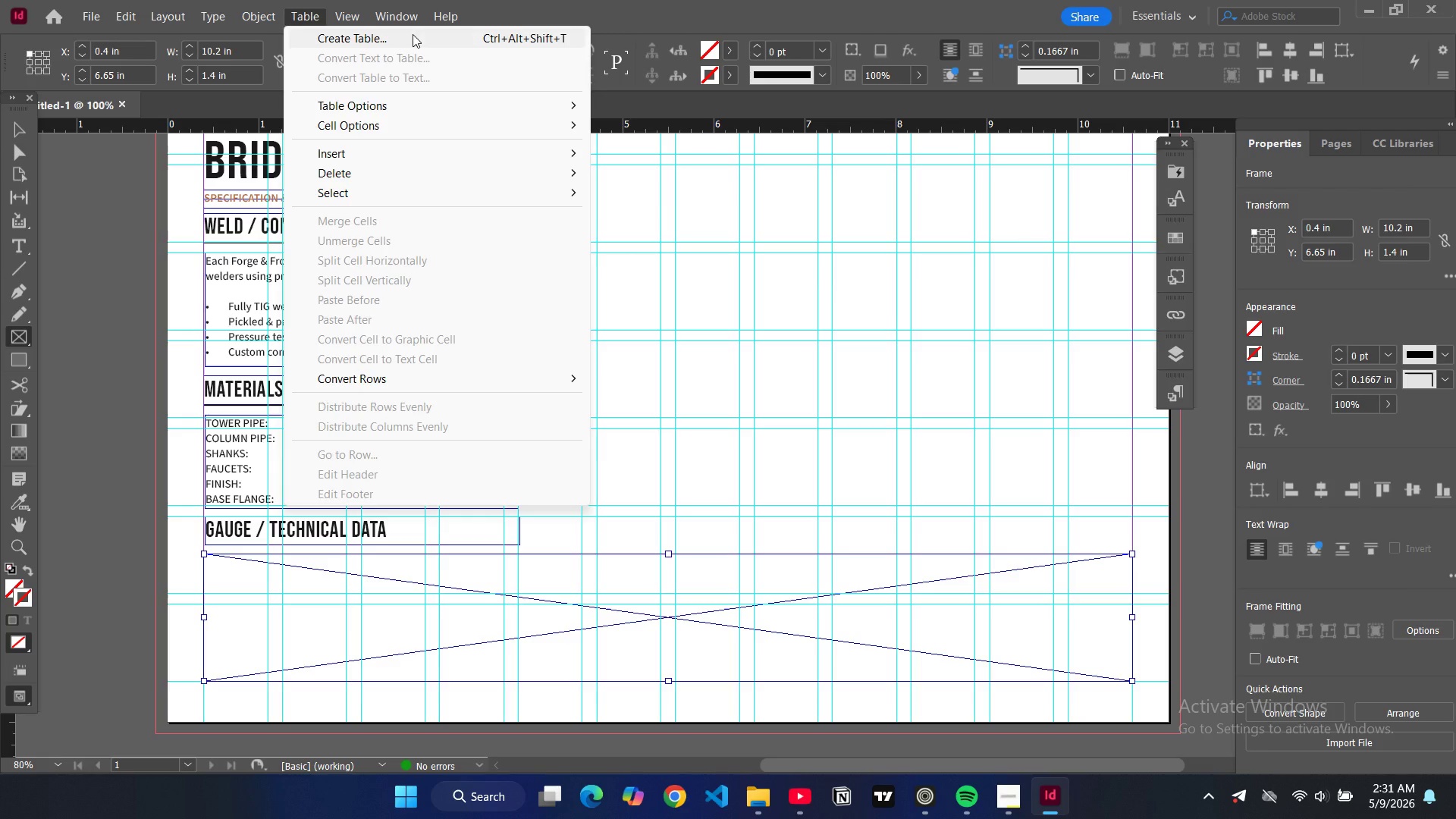 
left_click([413, 34])
 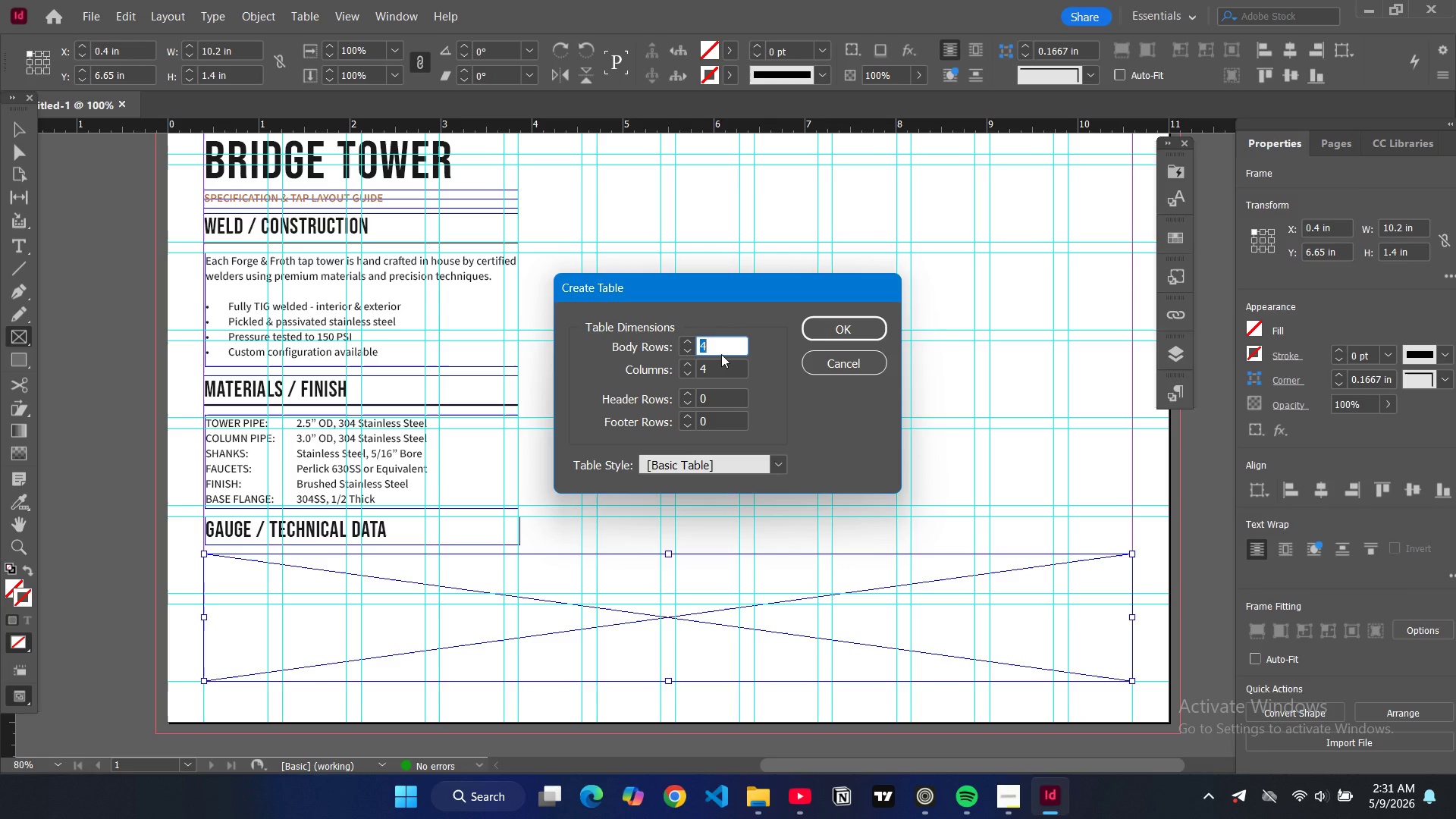 
wait(14.06)
 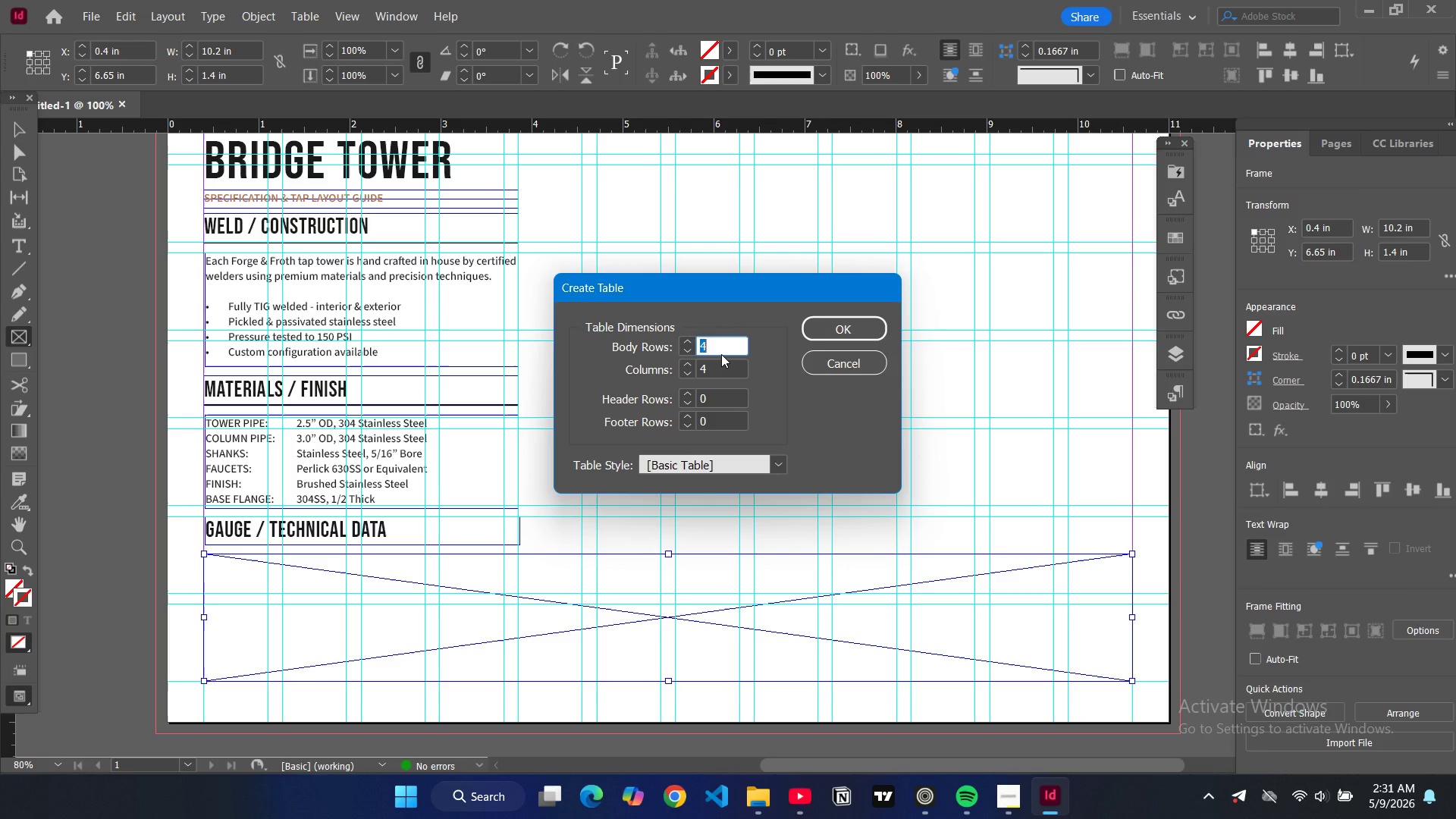 
key(7)
 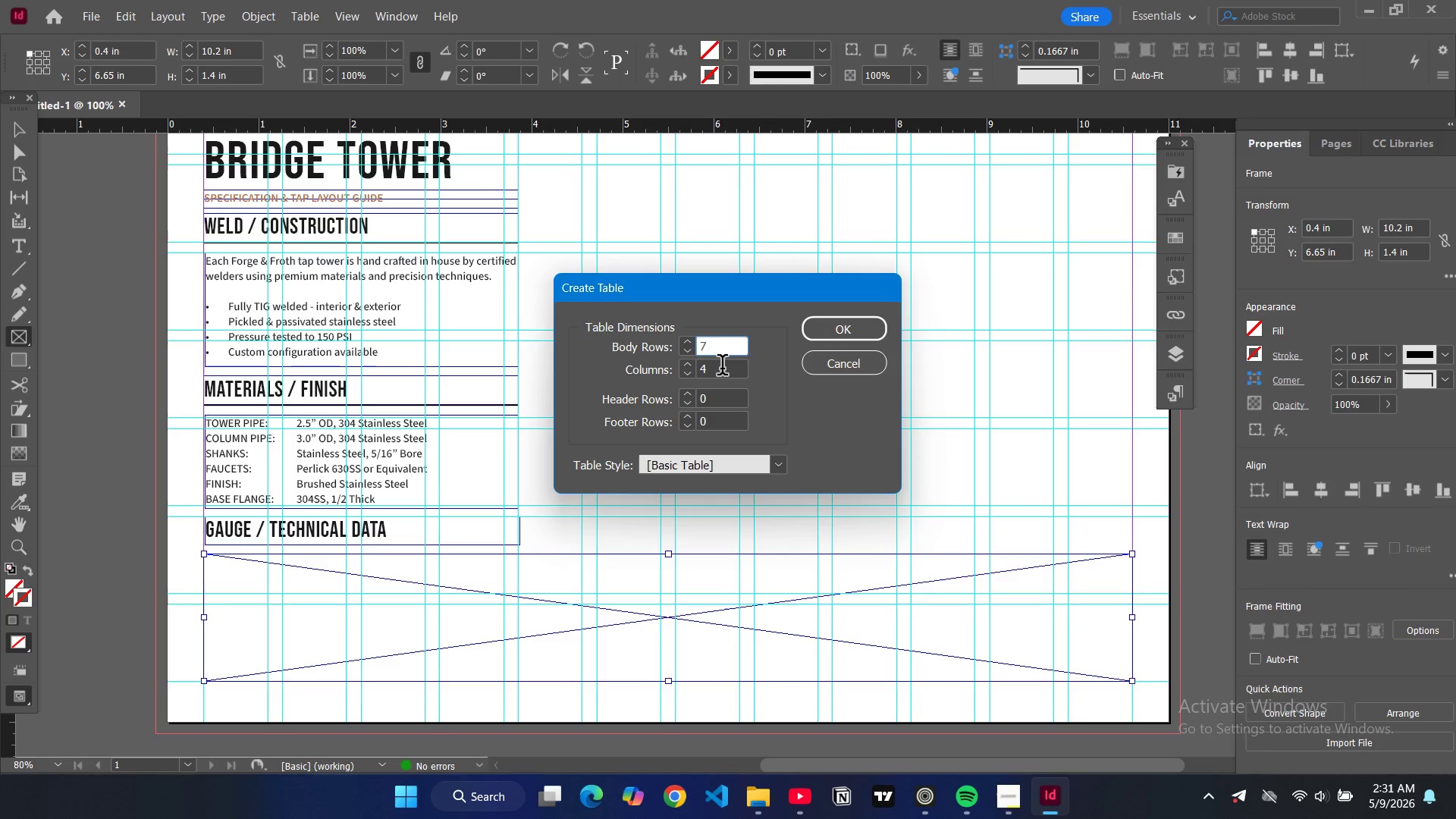 
wait(6.34)
 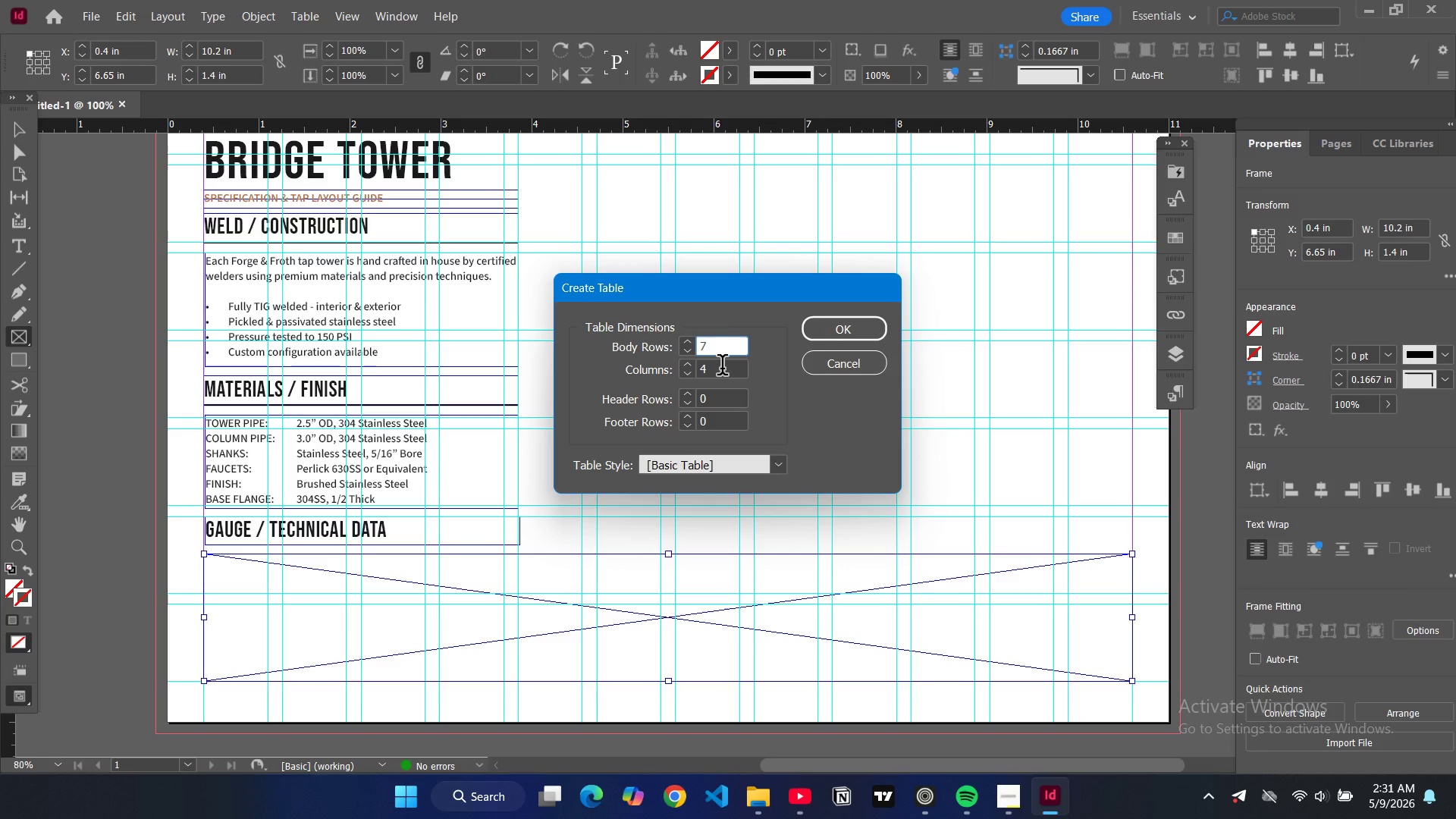 
double_click([721, 368])
 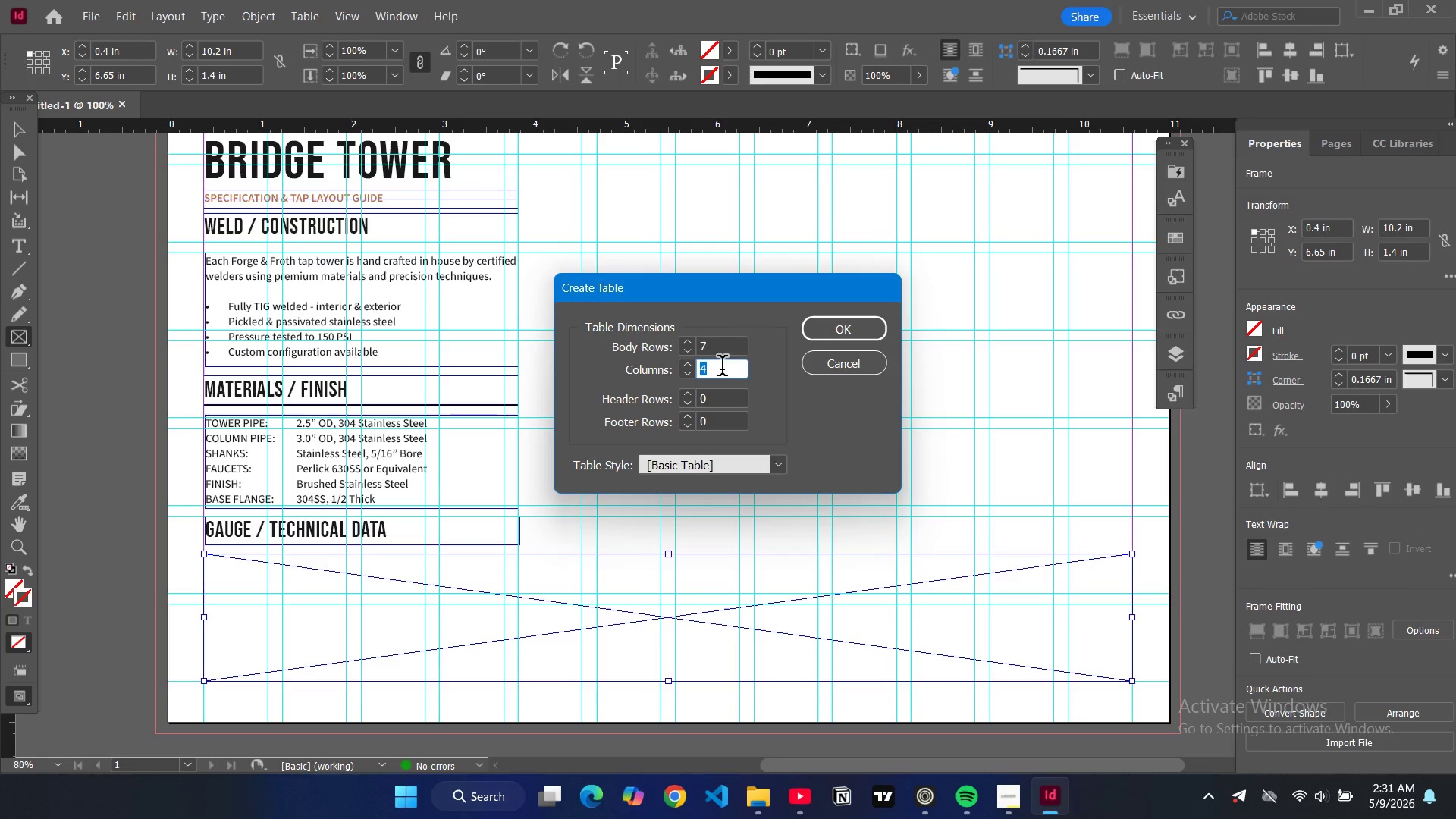 
key(5)
 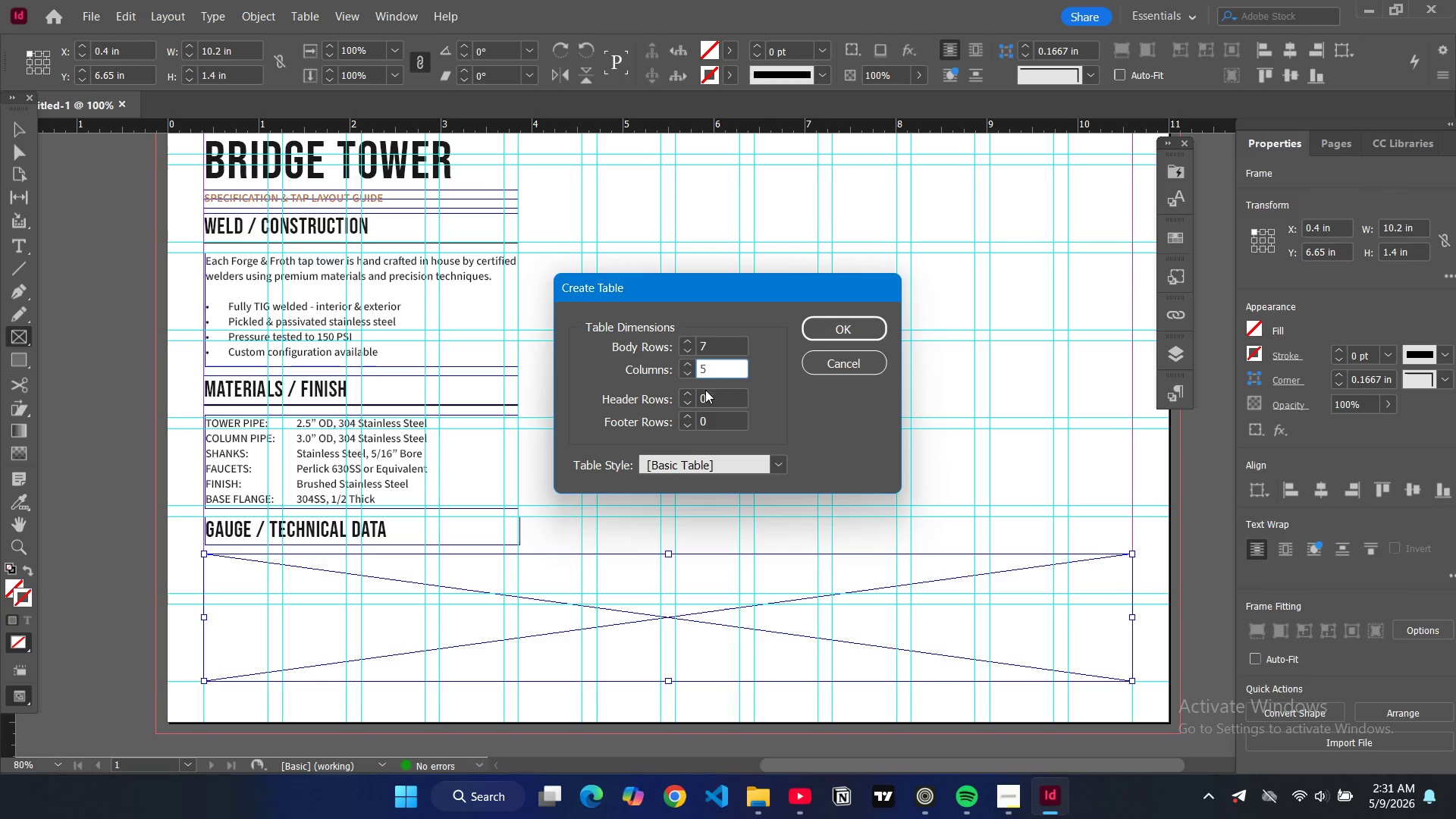 
left_click([702, 397])
 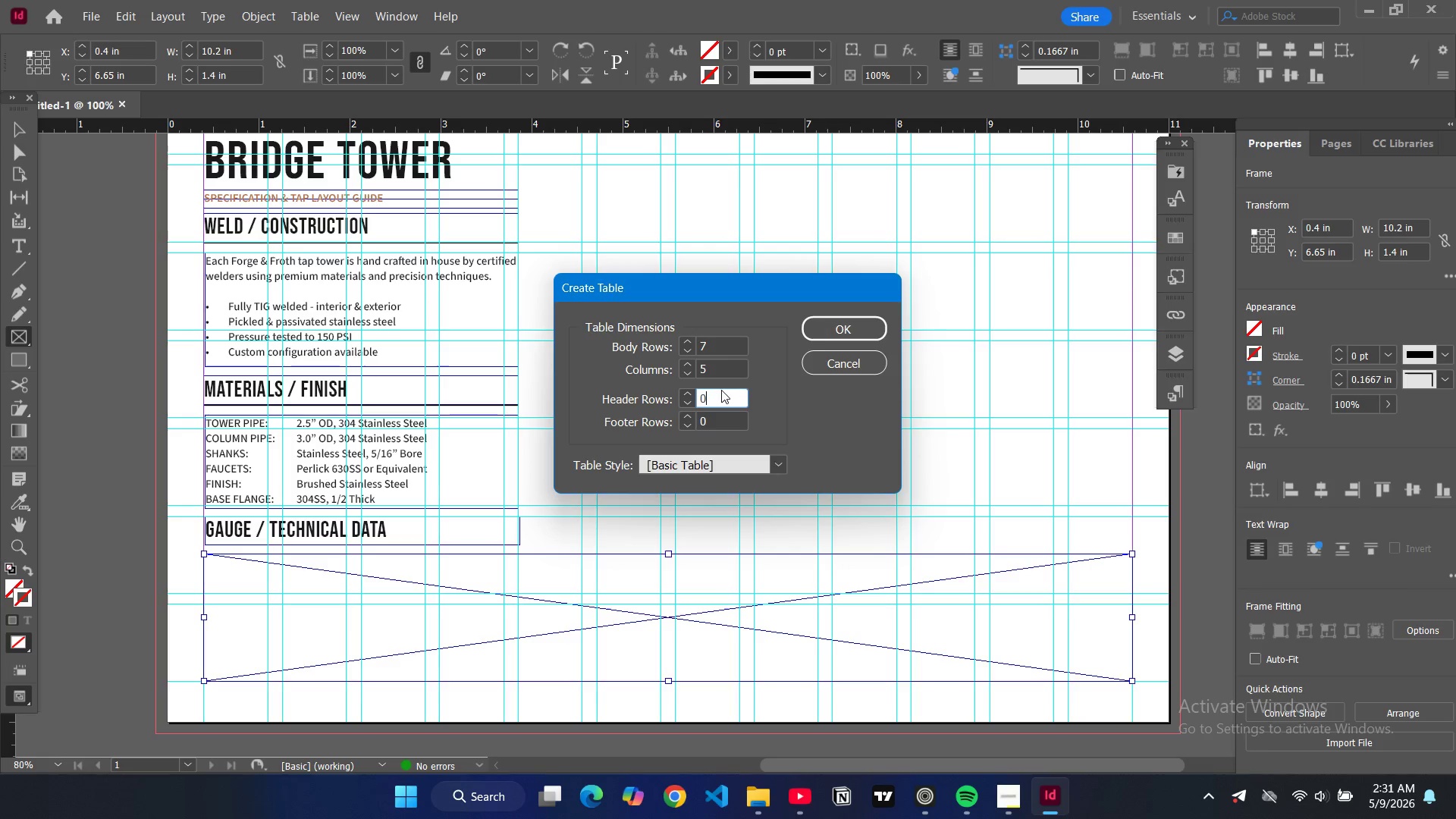 
key(1)
 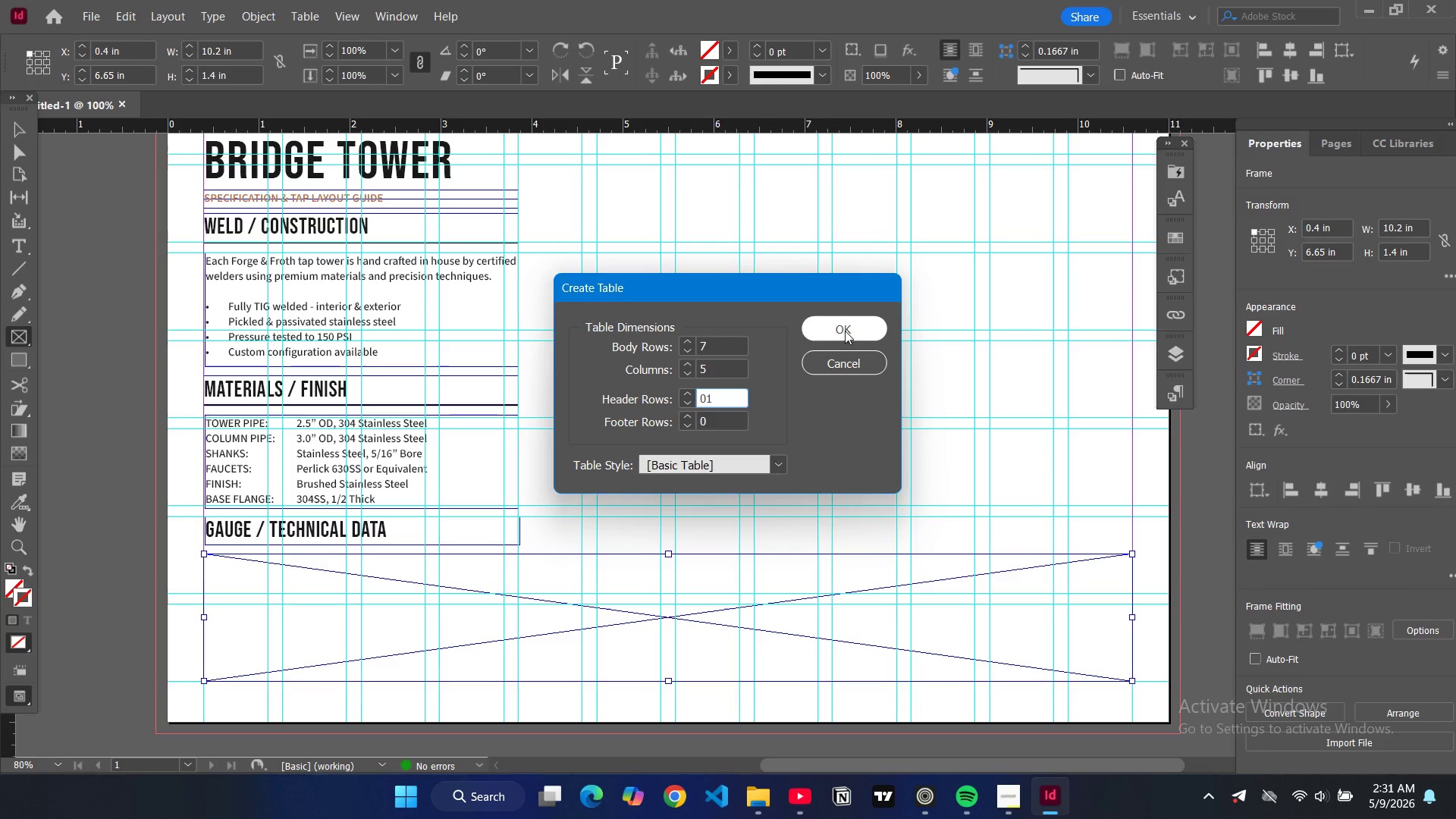 
left_click([845, 331])
 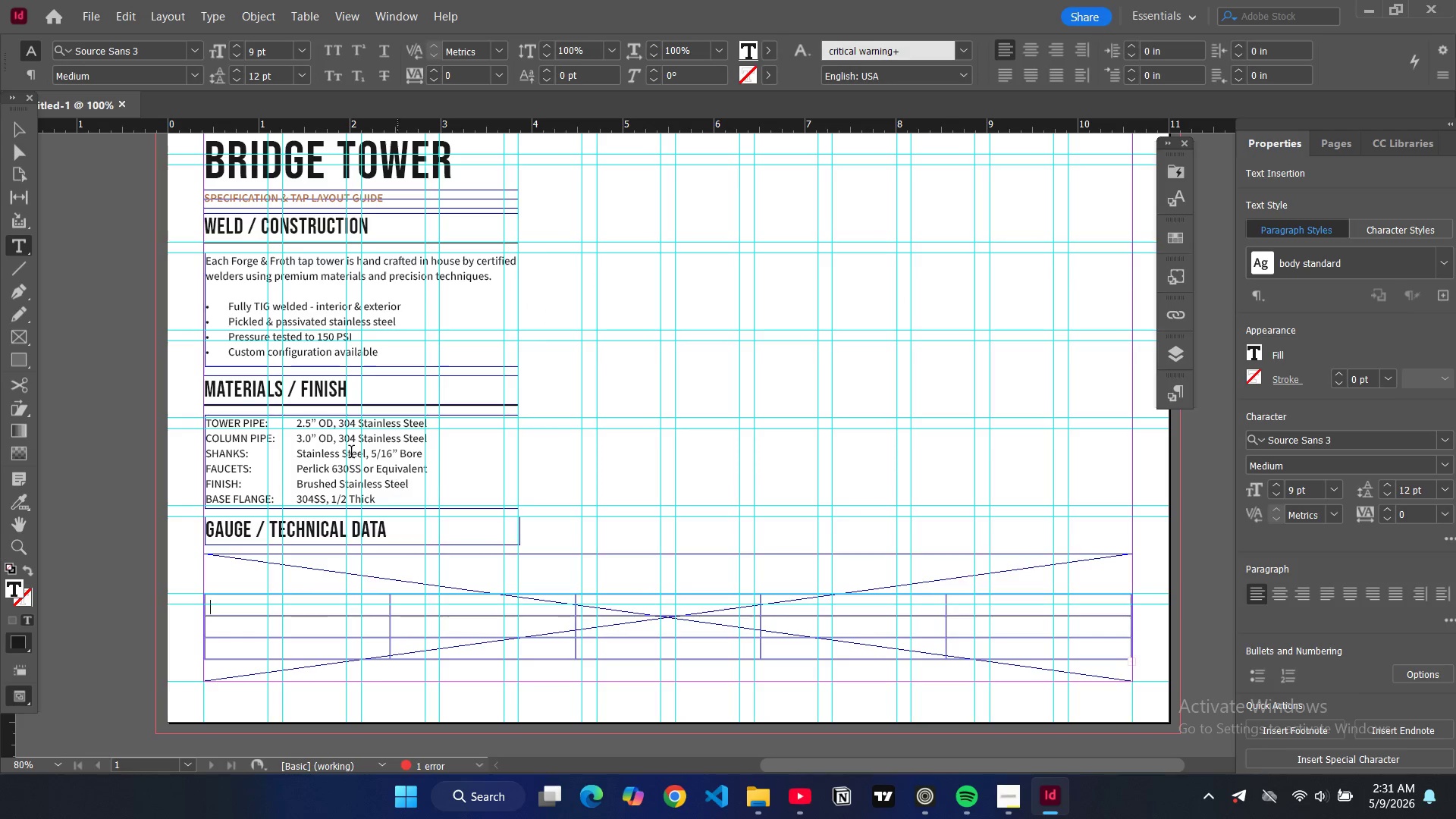 
wait(5.27)
 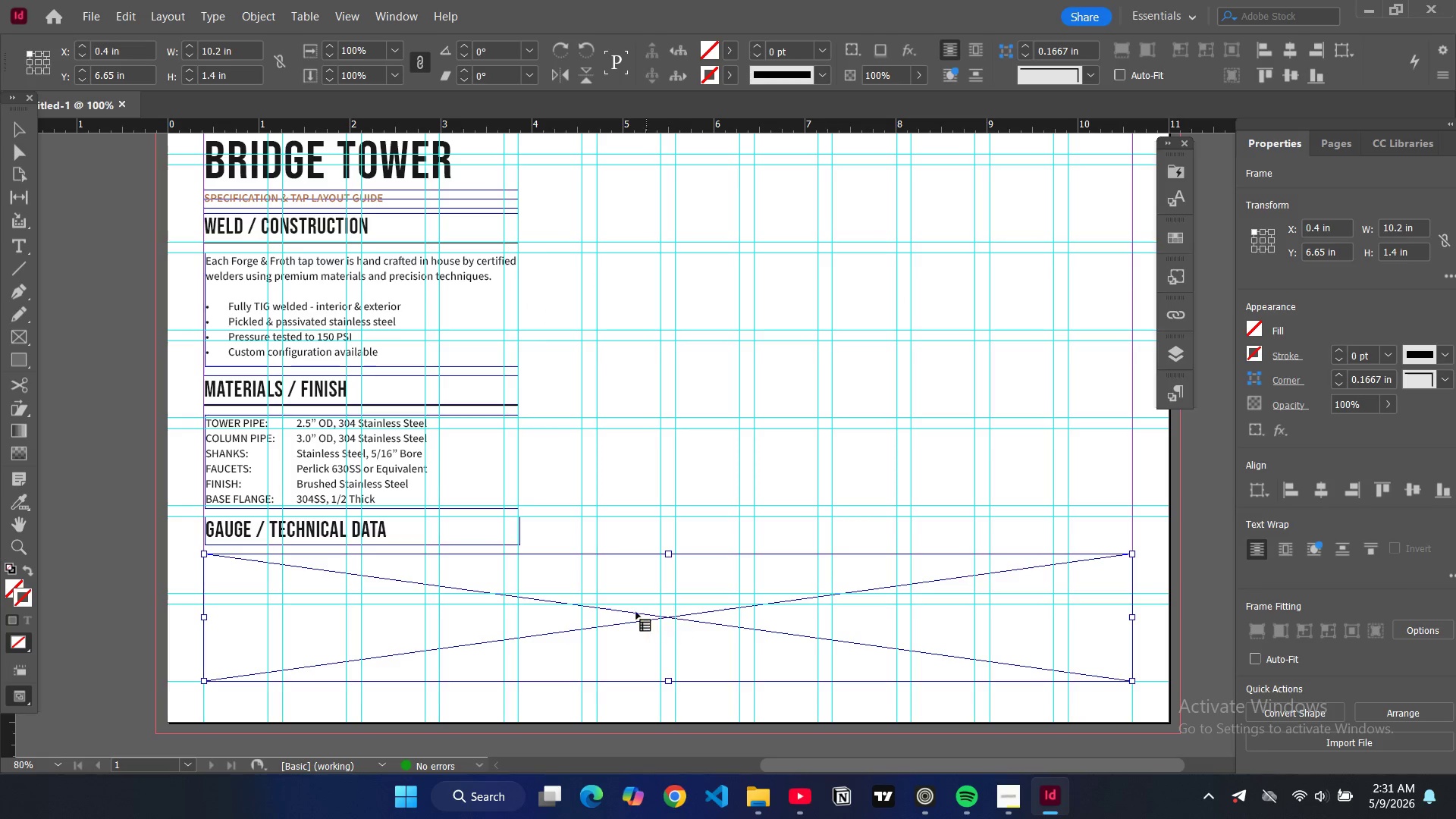 
left_click([20, 133])
 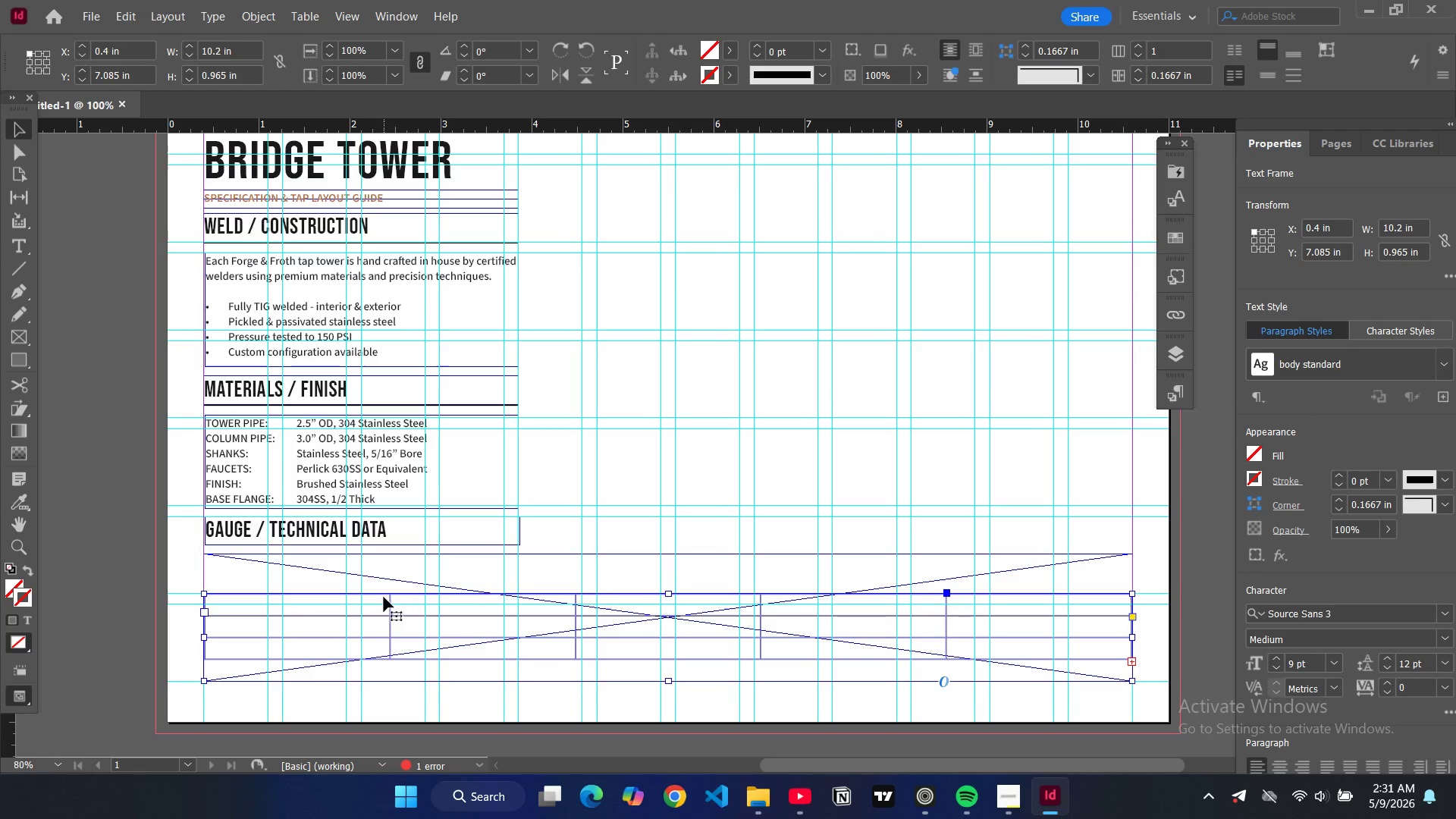 
key(Control+Z)
 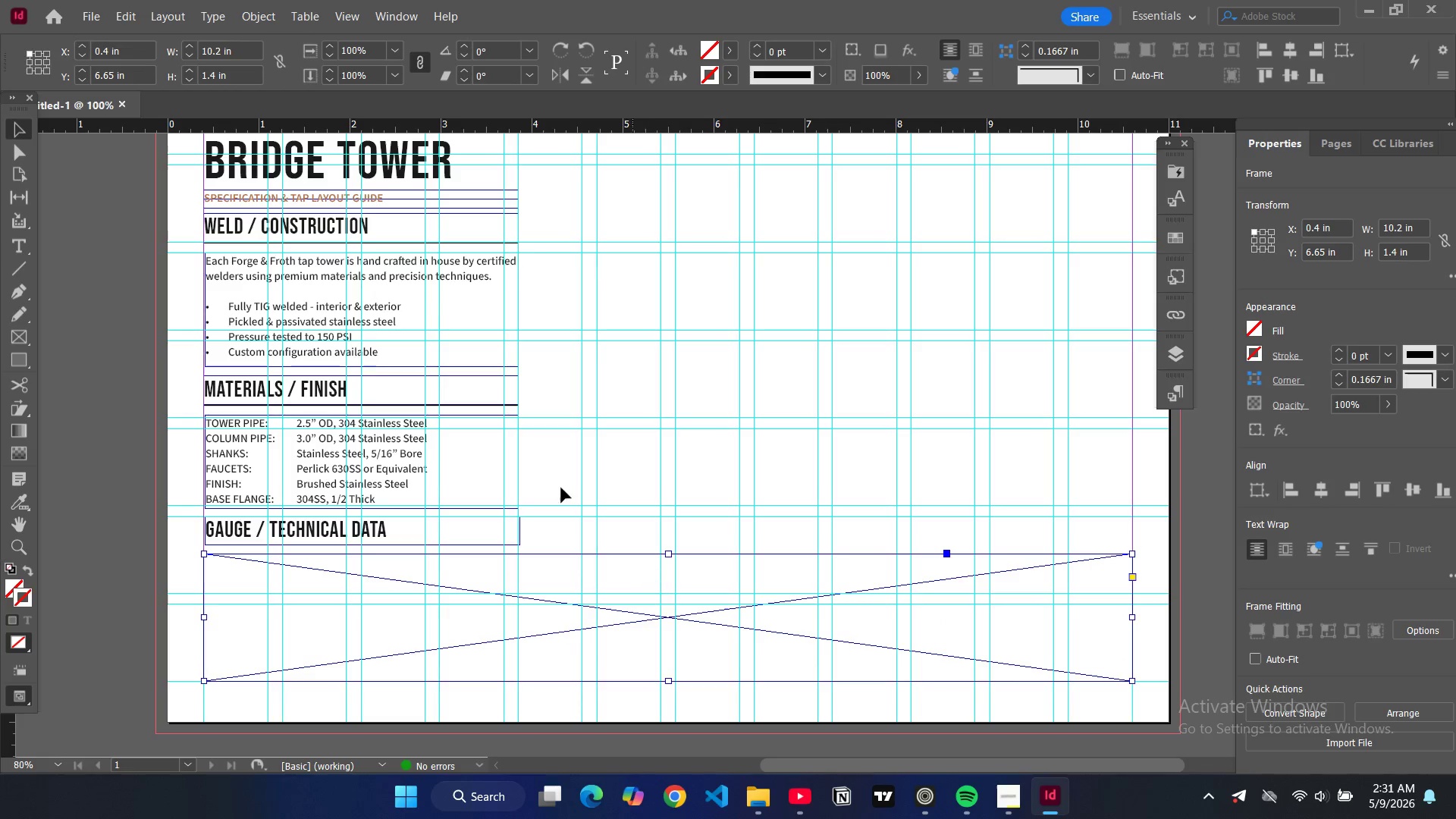 
left_click([306, 14])
 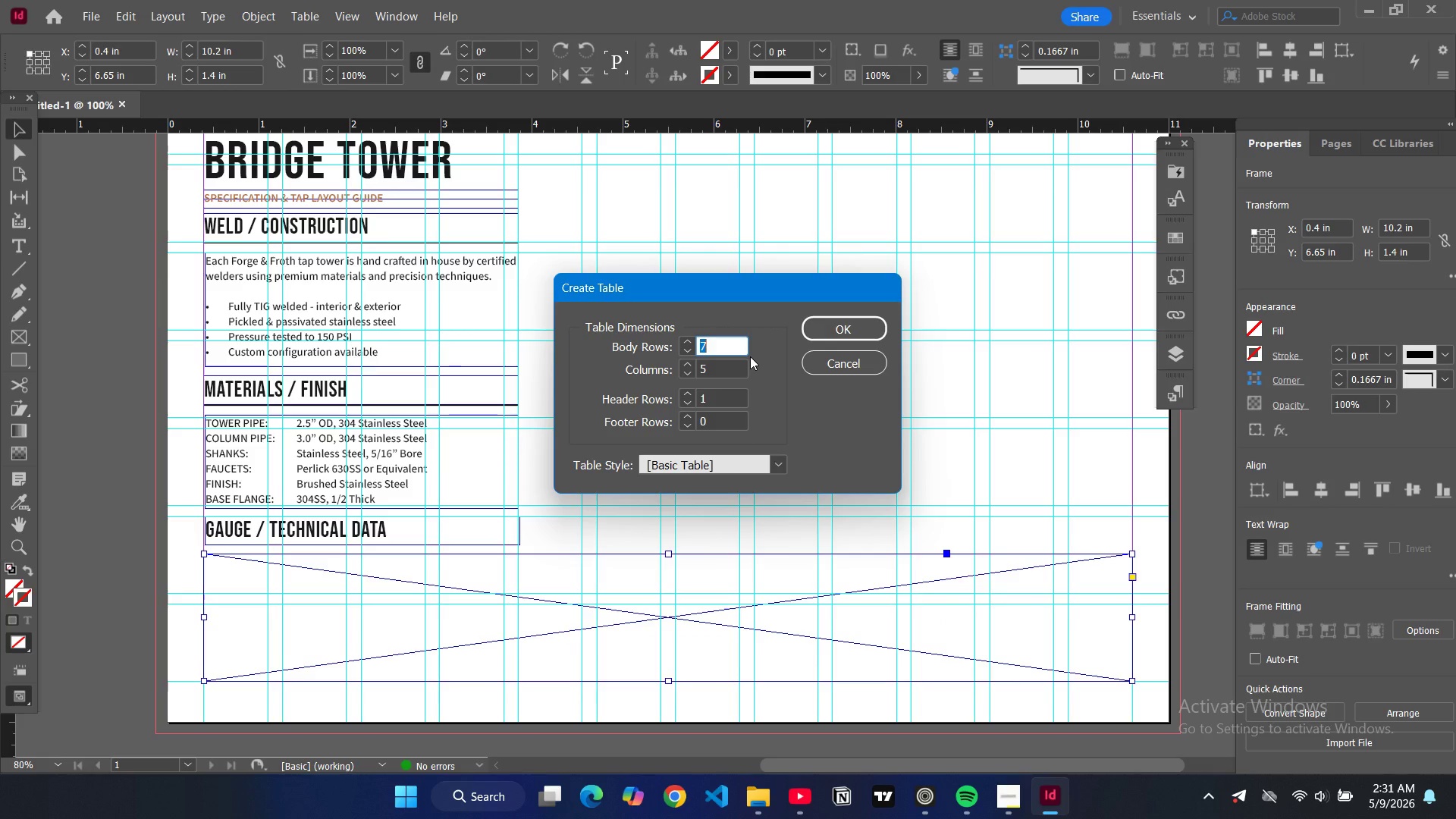 
wait(5.81)
 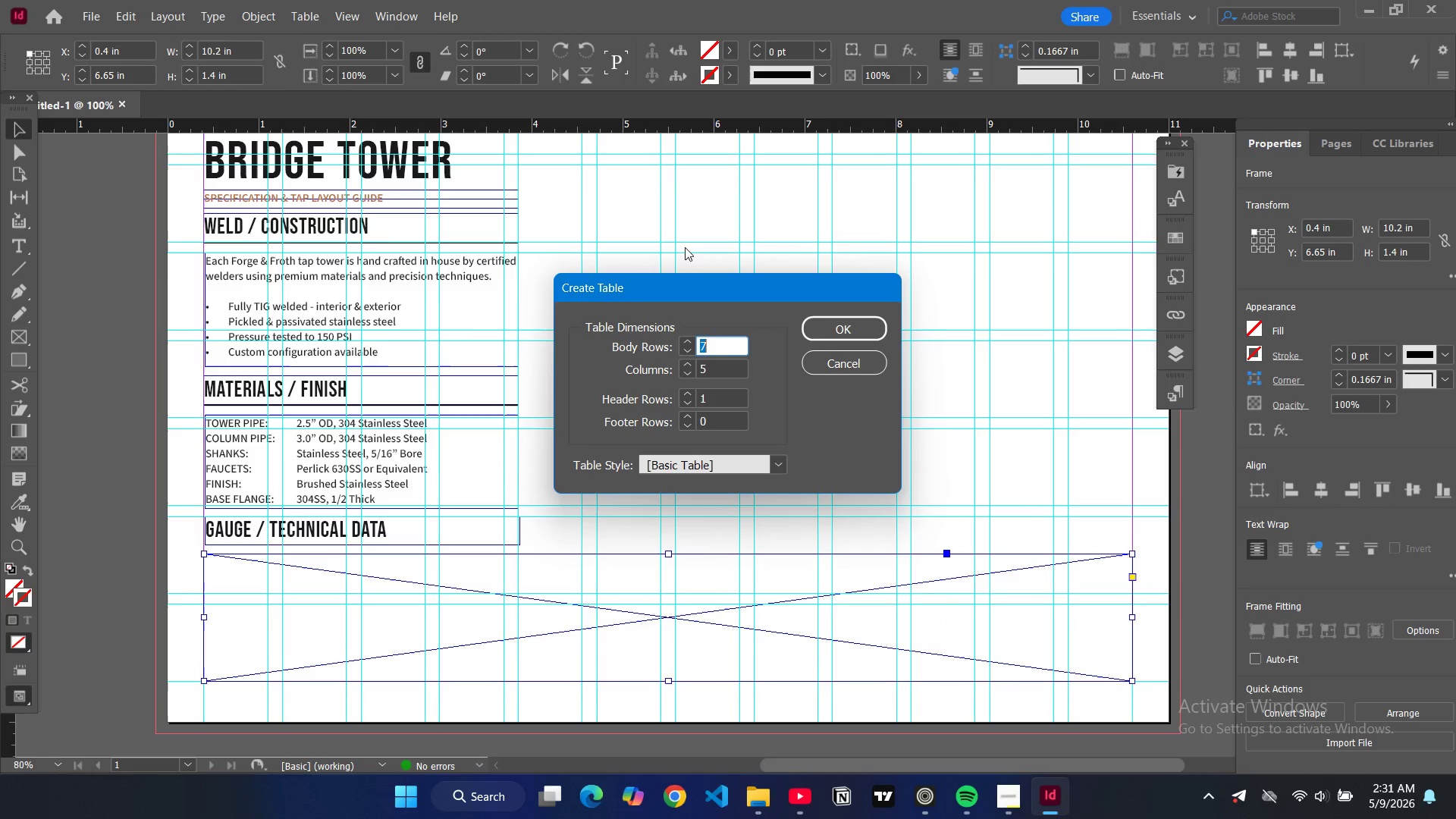 
left_click([718, 370])
 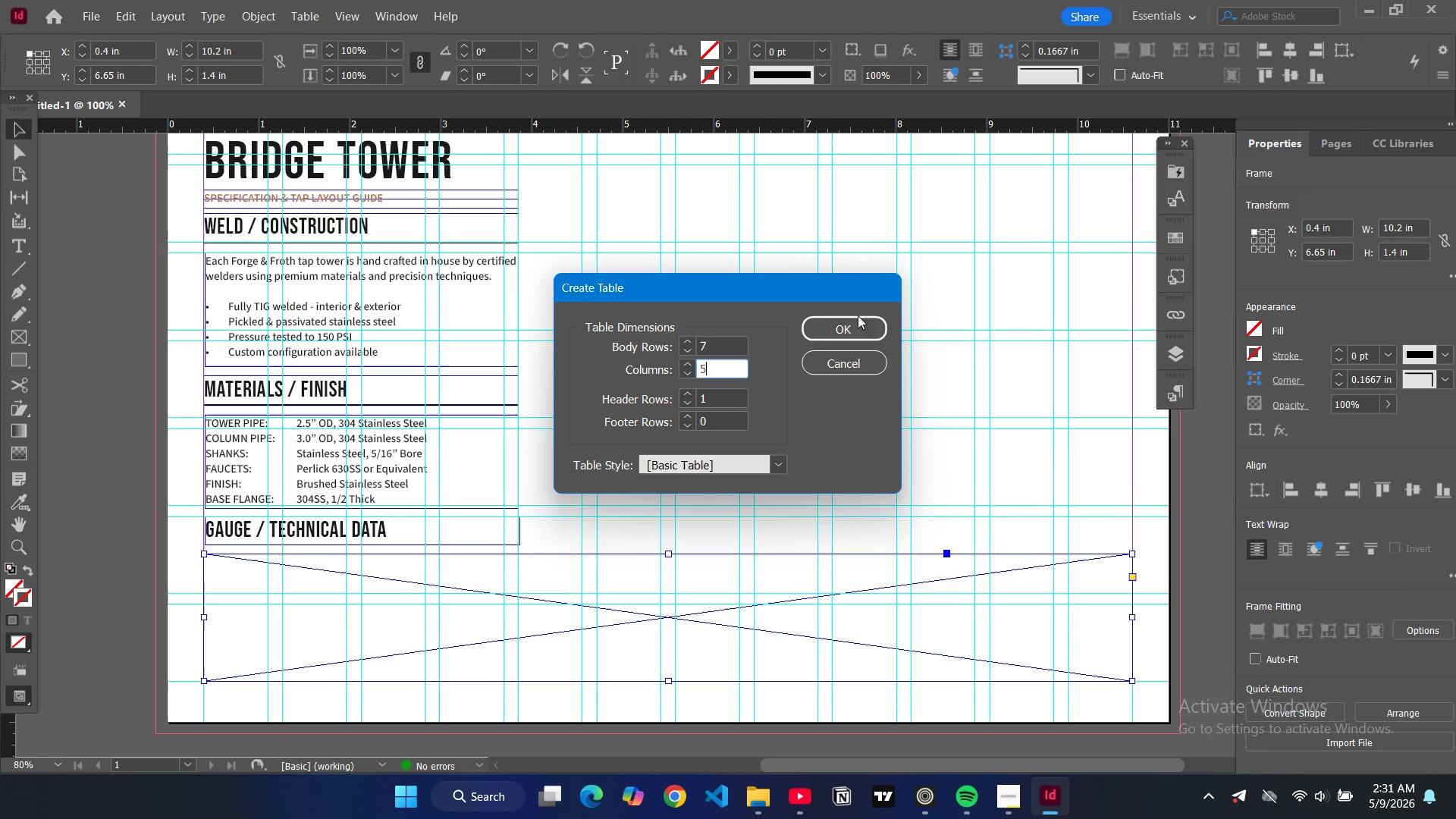 
double_click([856, 327])
 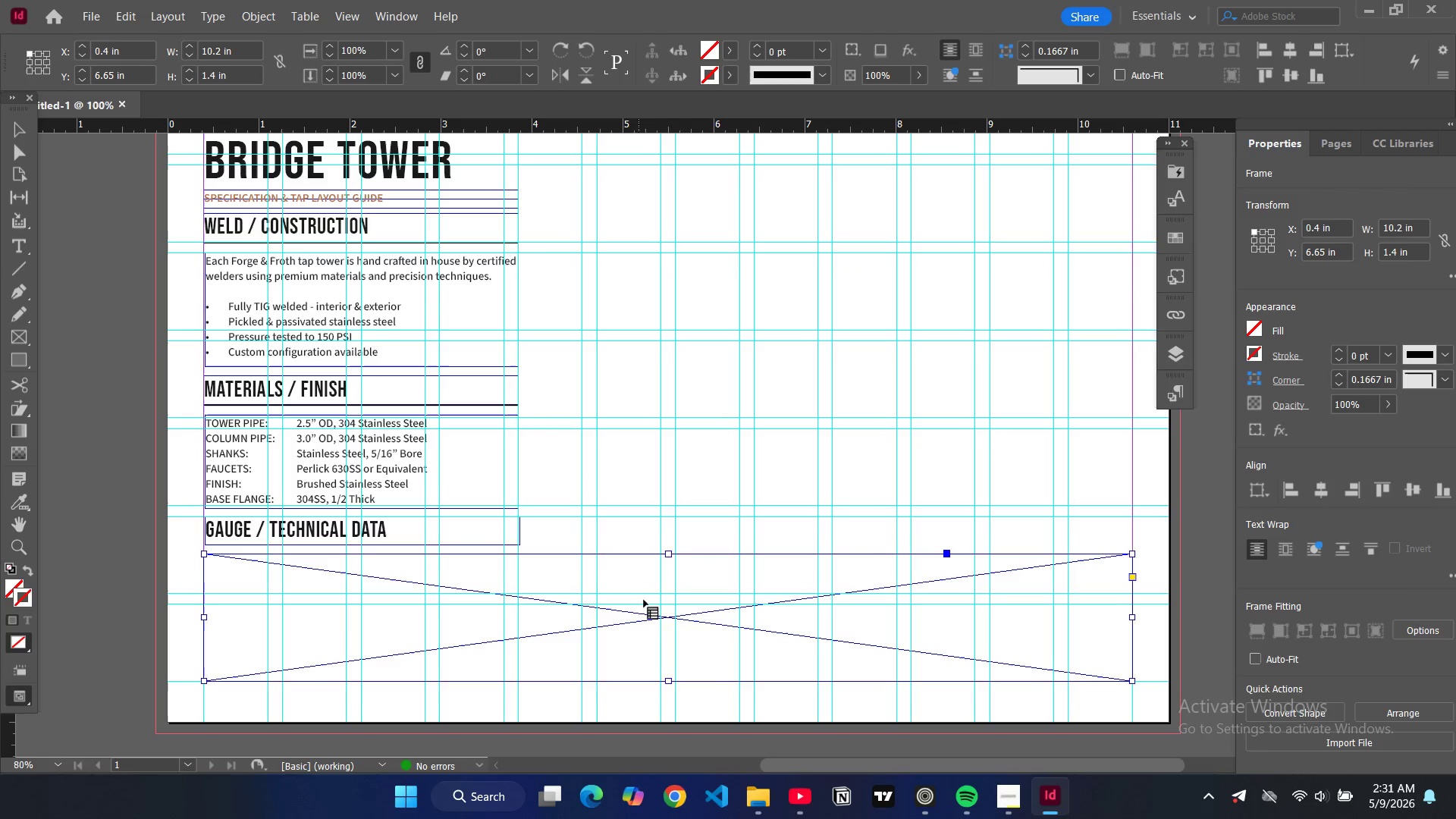 
left_click([647, 605])
 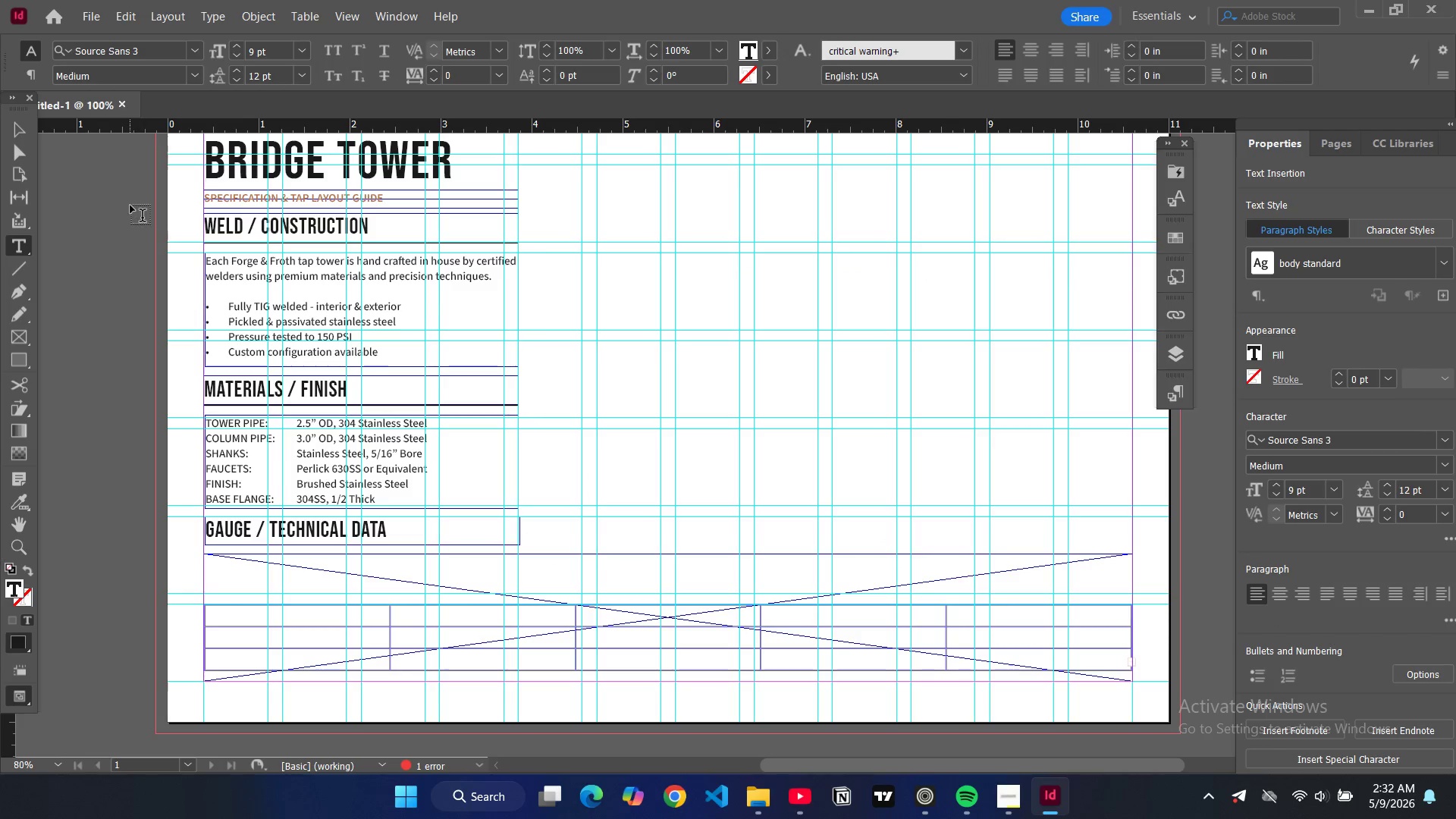 
left_click([14, 128])
 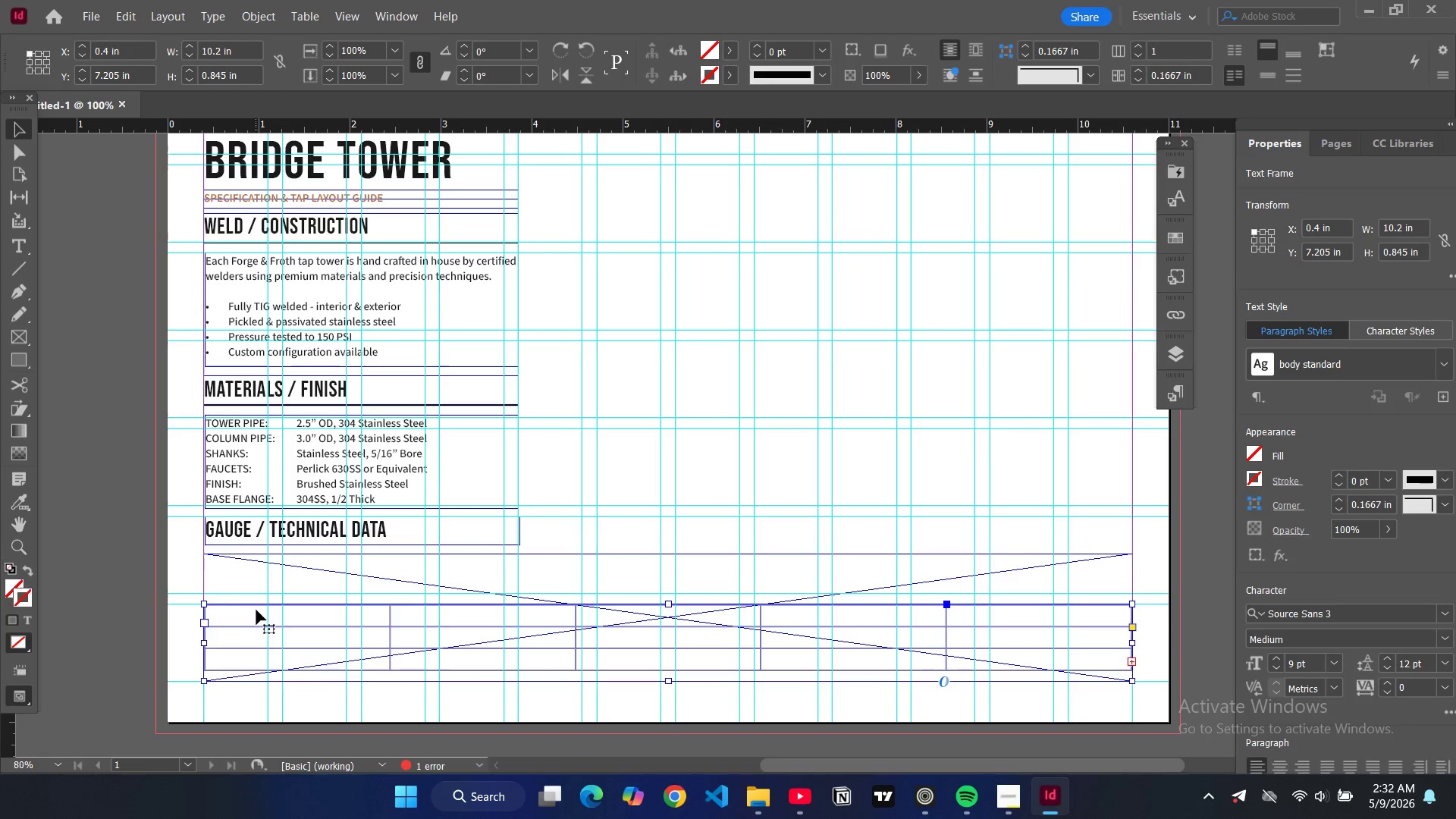 
left_click_drag(start_coordinate=[256, 610], to_coordinate=[254, 563])
 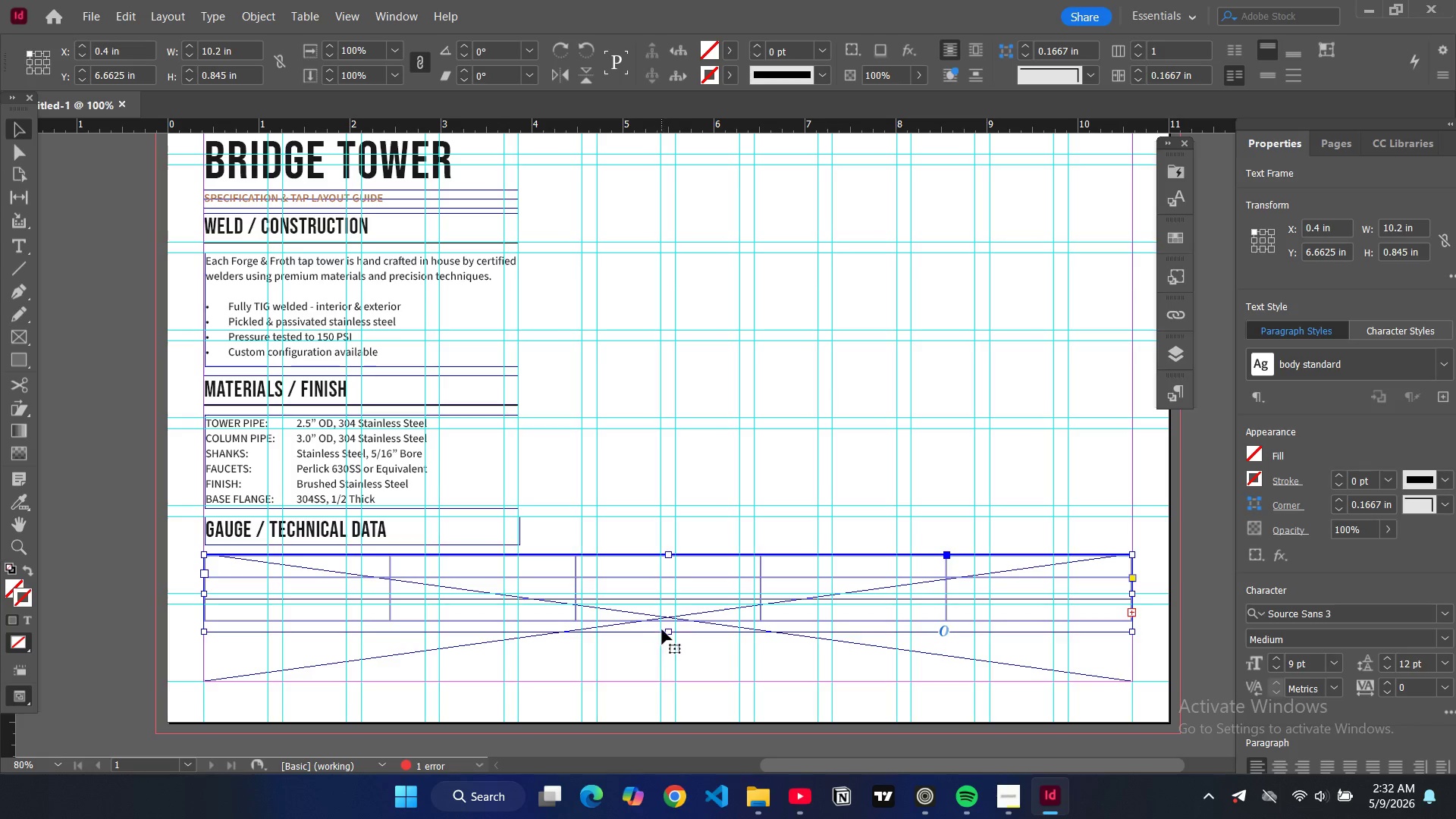 
left_click_drag(start_coordinate=[671, 629], to_coordinate=[682, 684])
 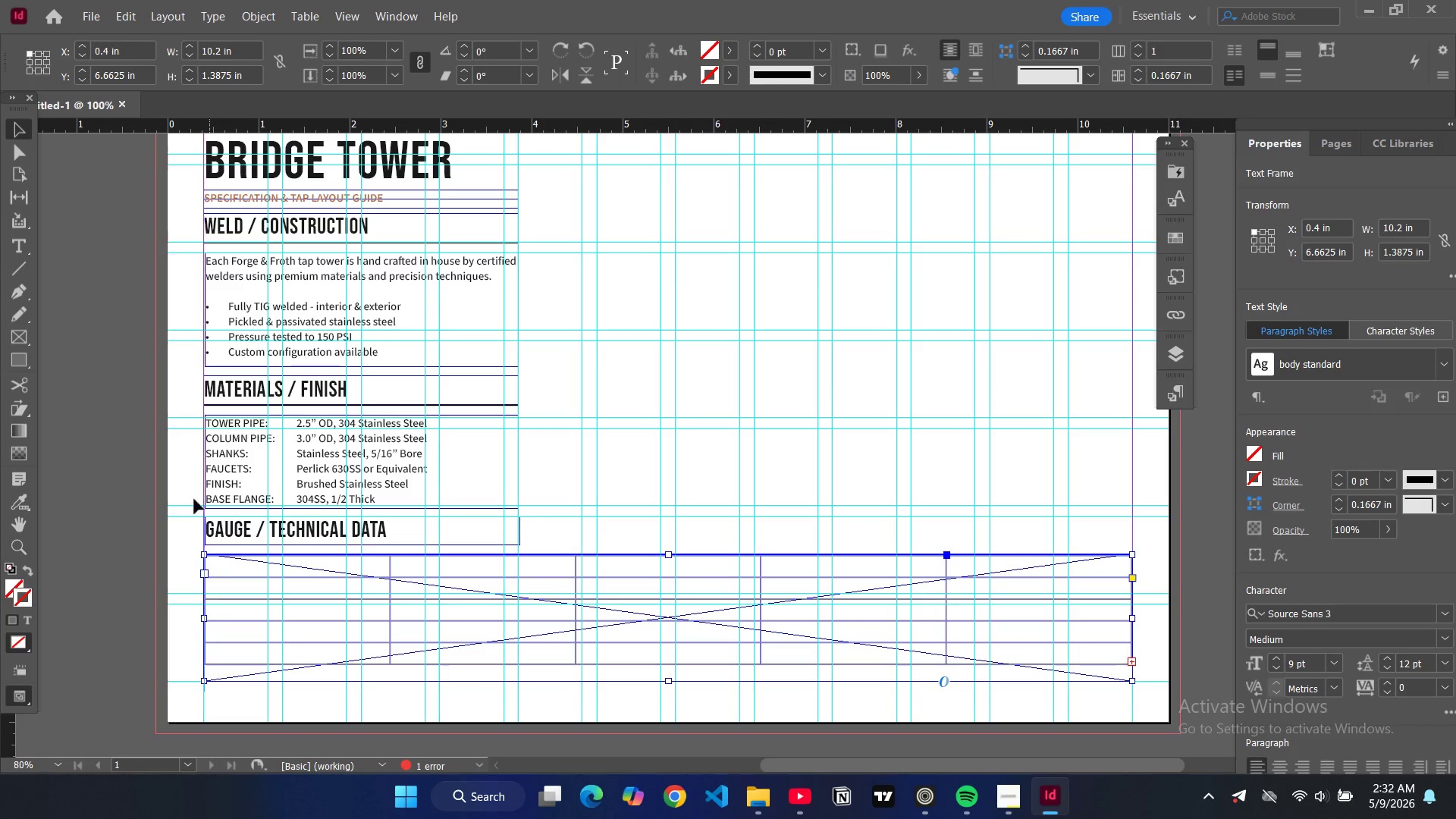 
left_click([93, 478])
 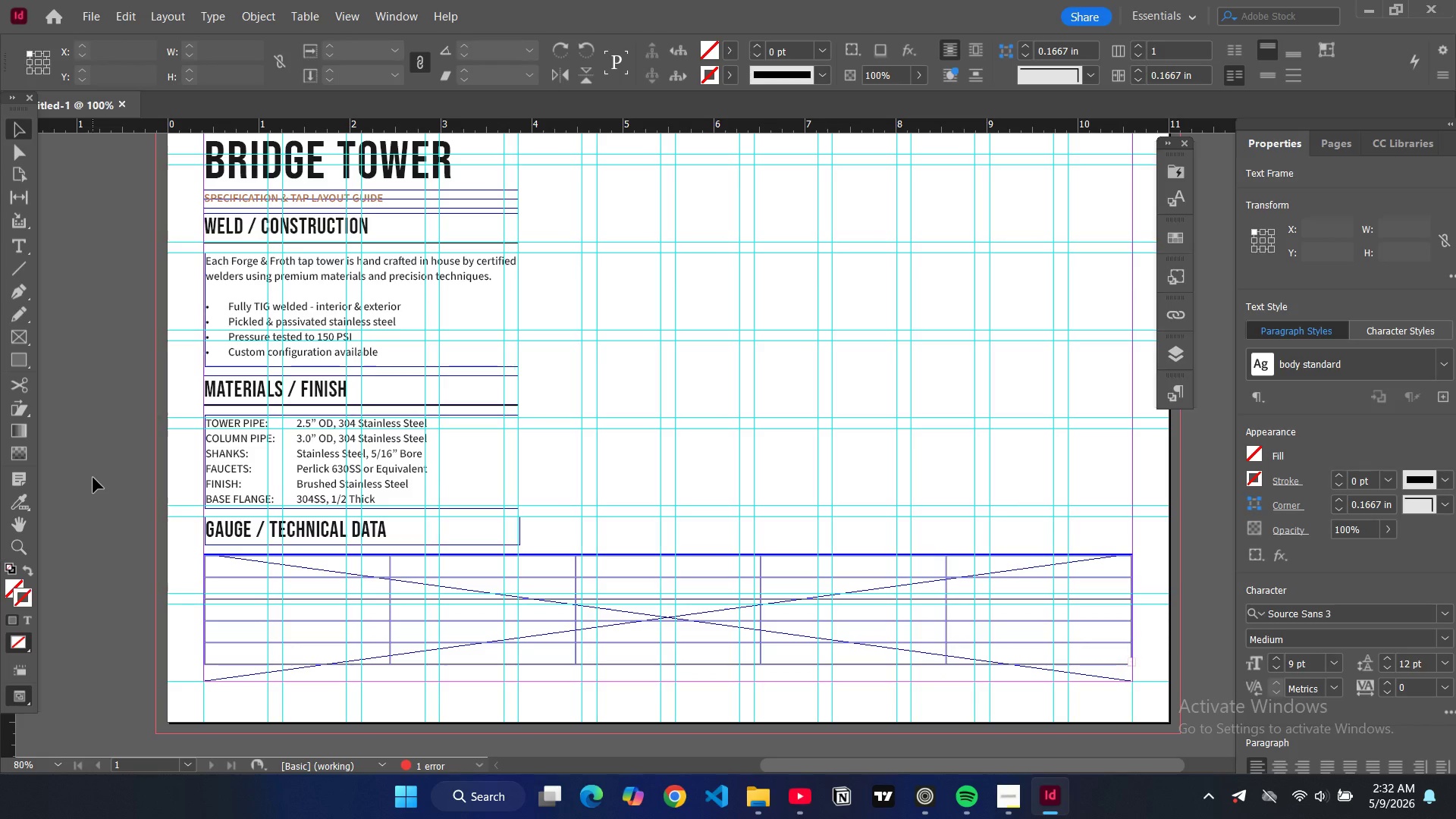 
key(W)
 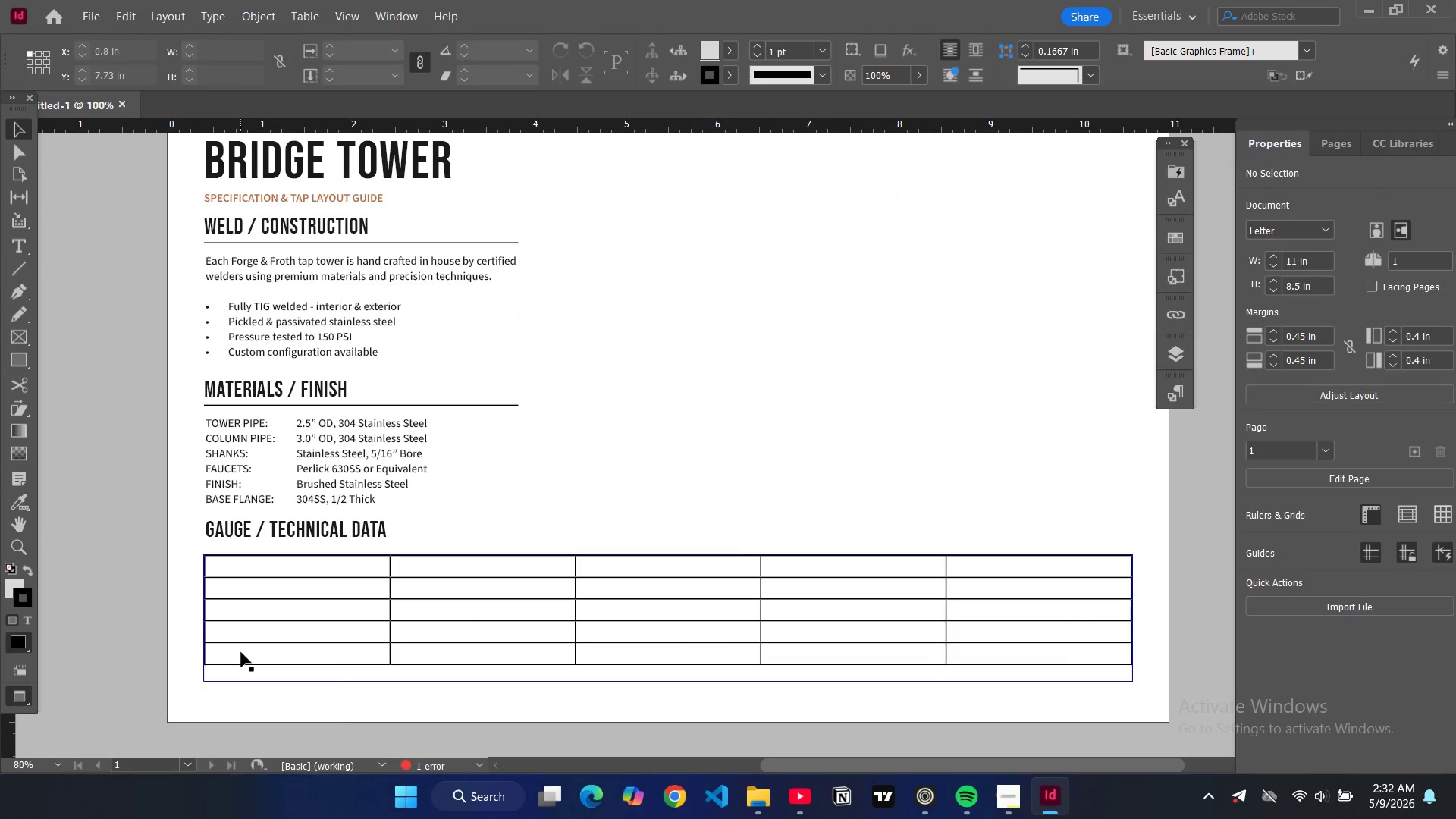 
wait(5.16)
 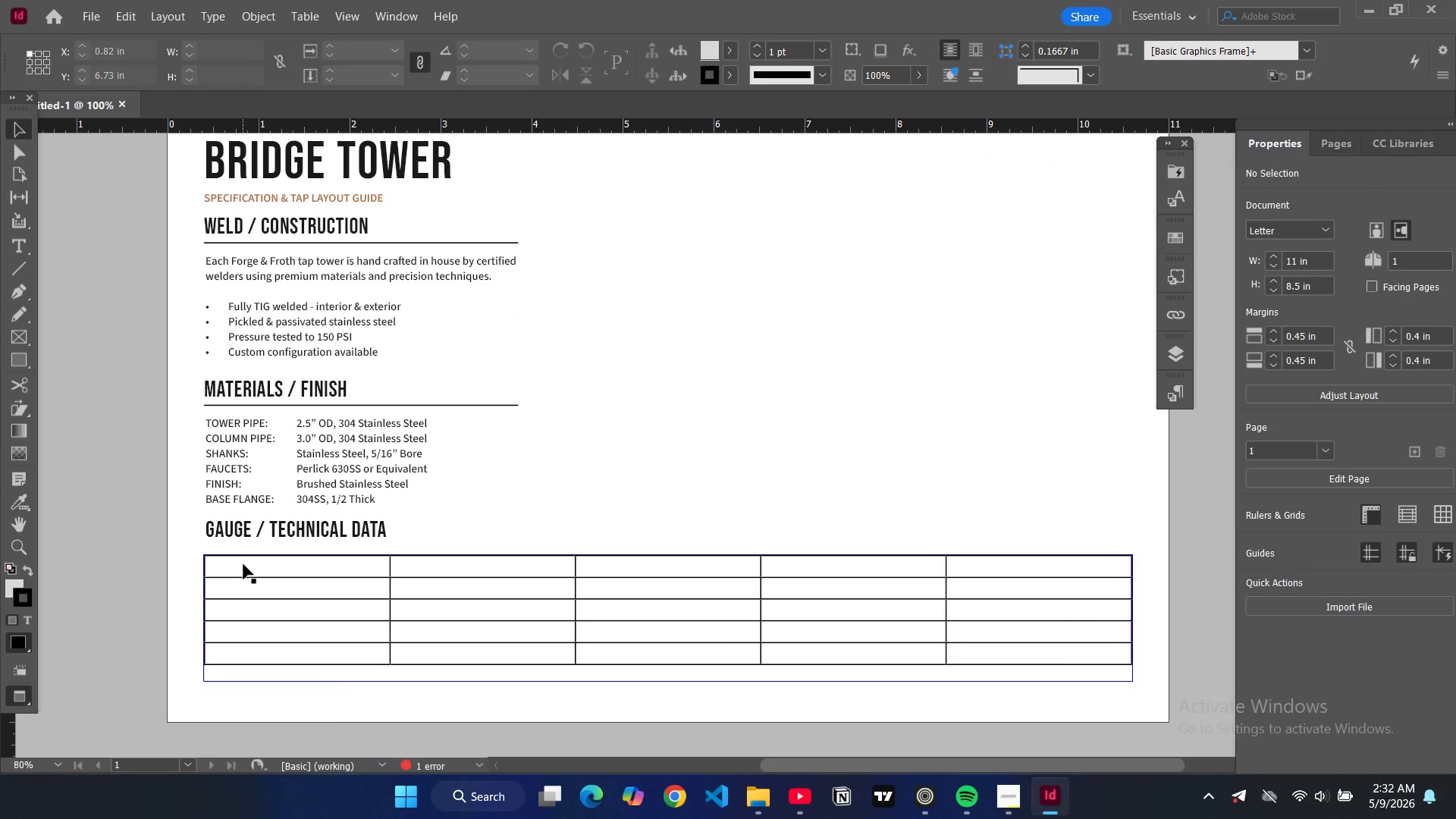 
key(W)
 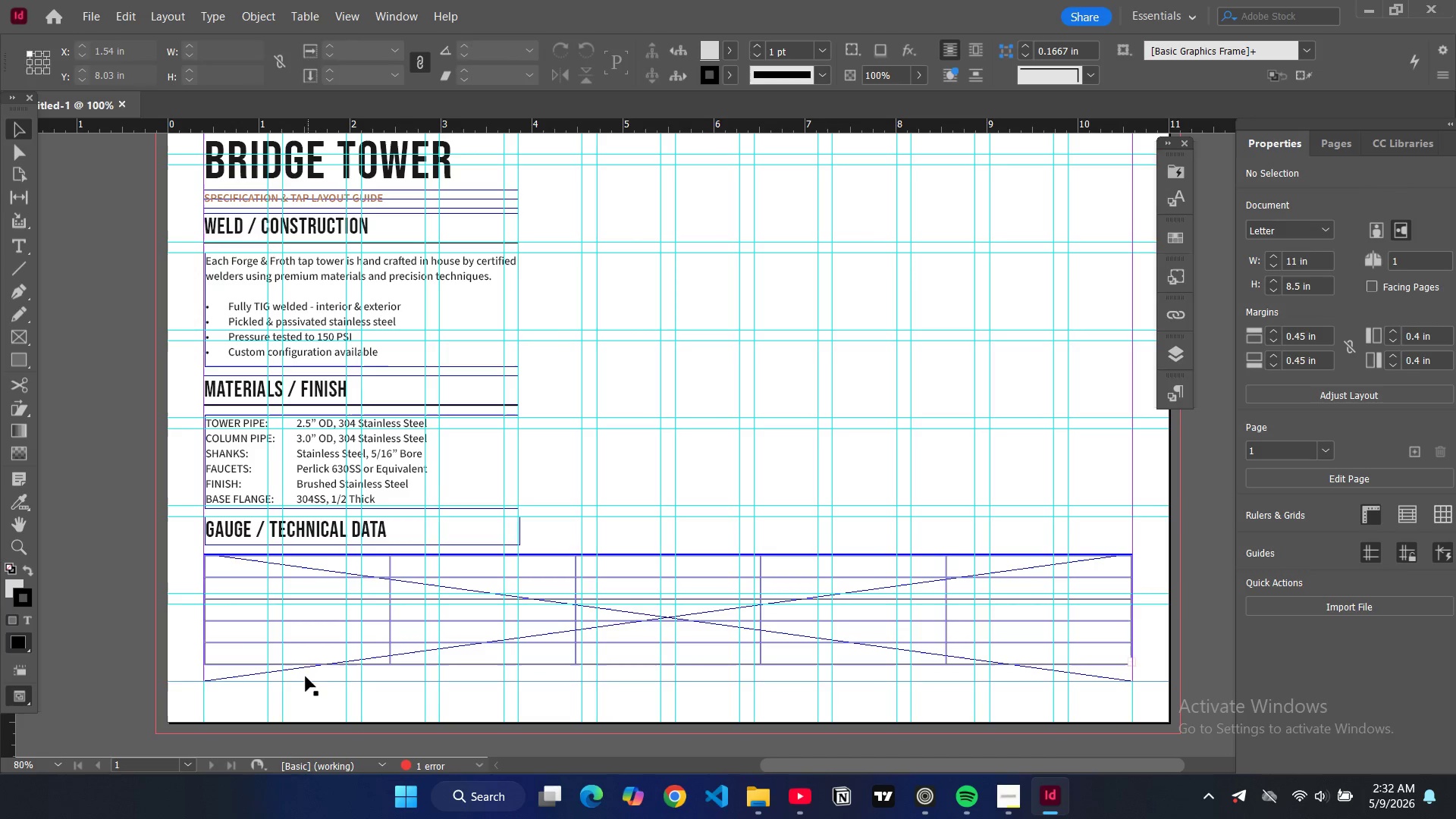 
left_click([268, 652])
 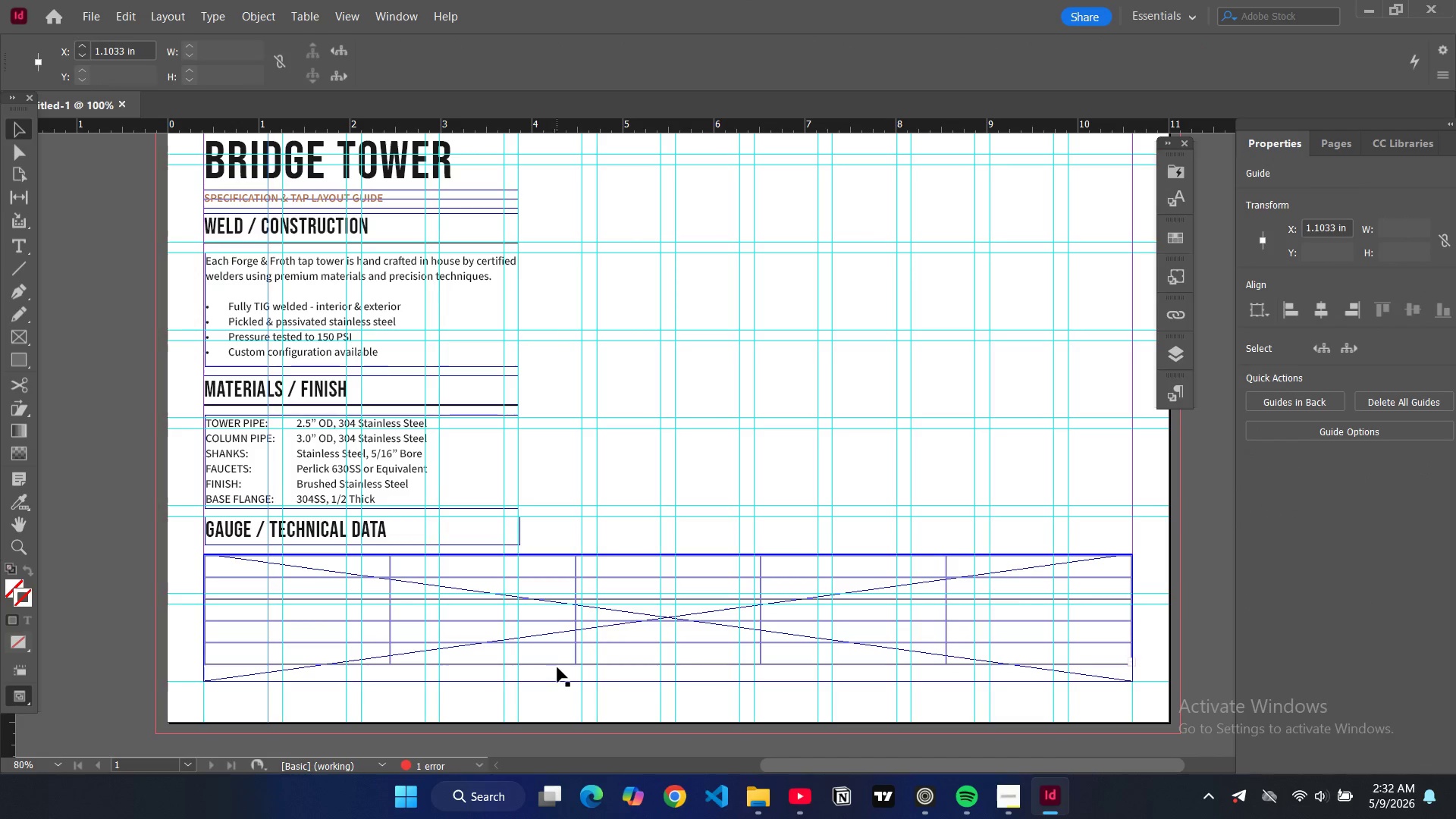 
left_click([559, 665])
 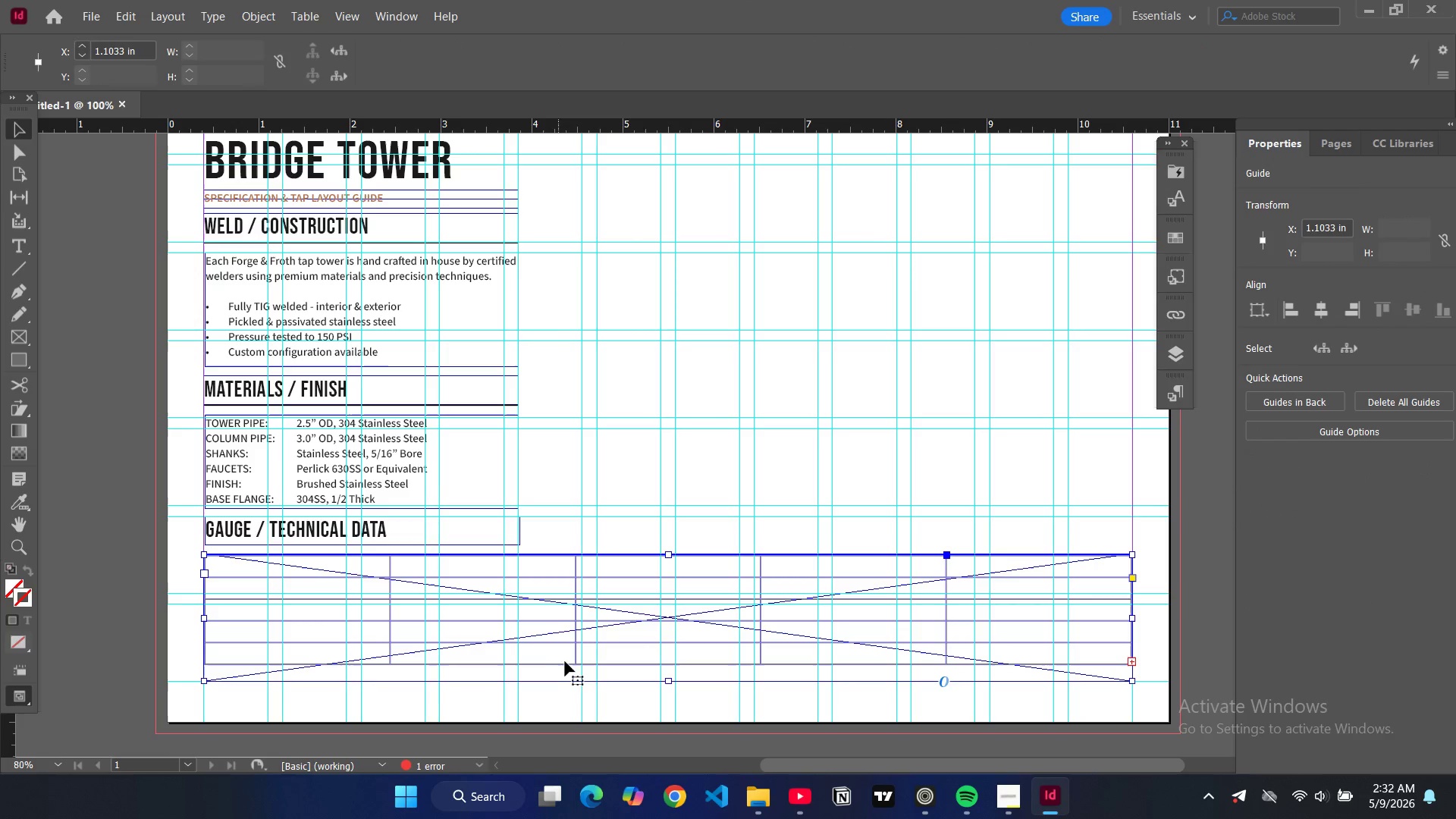 
left_click([565, 661])
 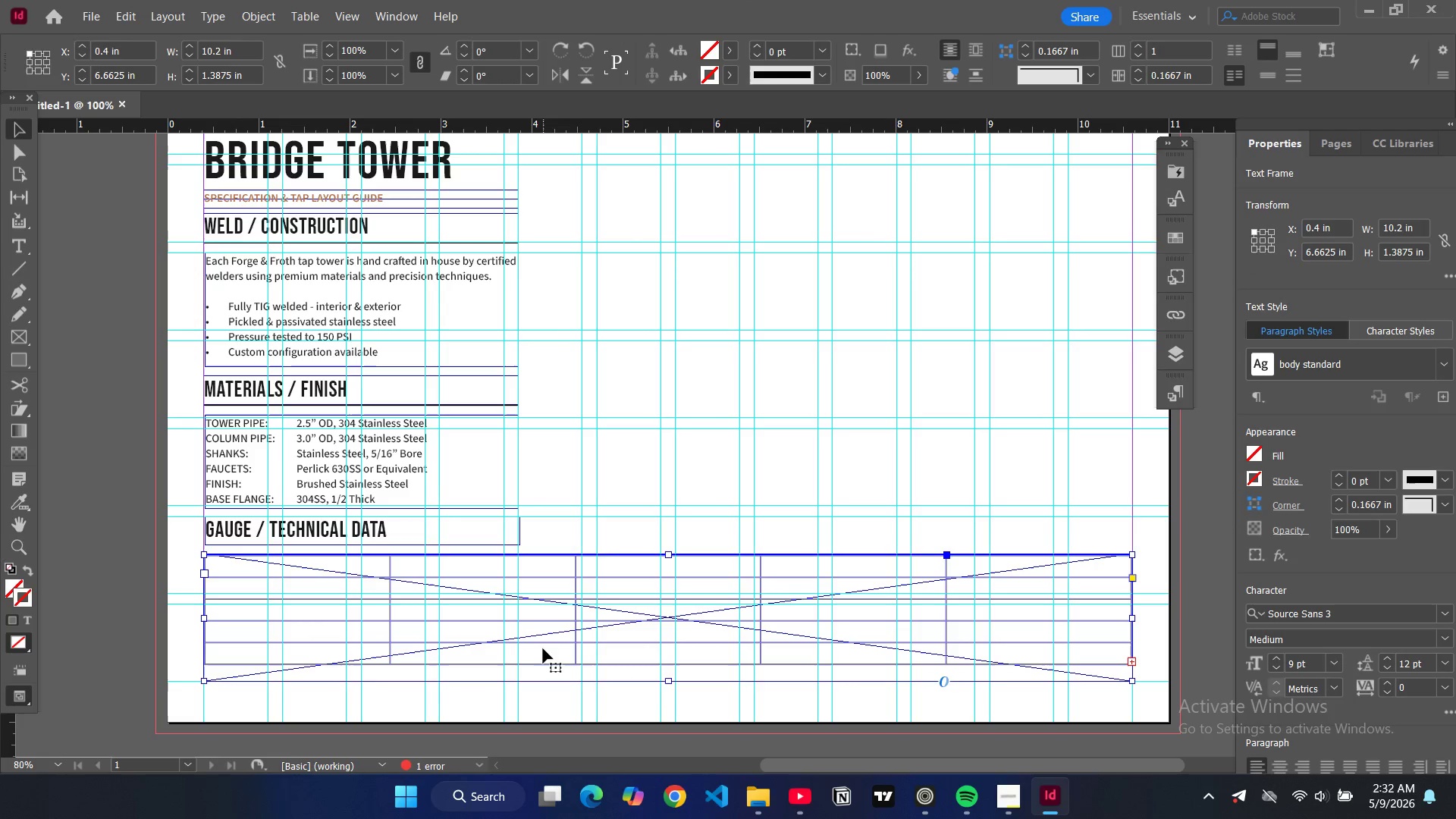 
wait(5.7)
 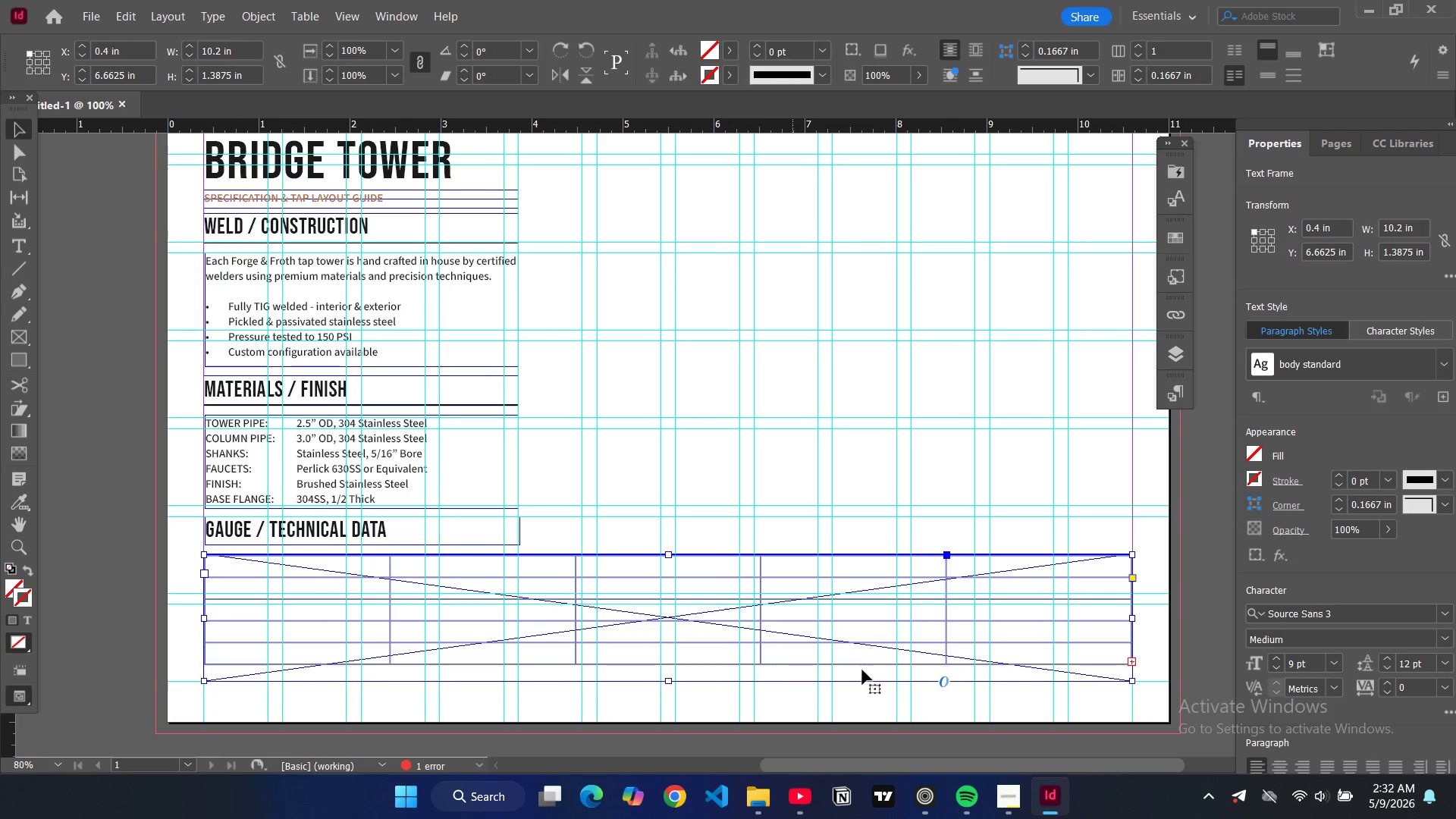 
double_click([389, 605])
 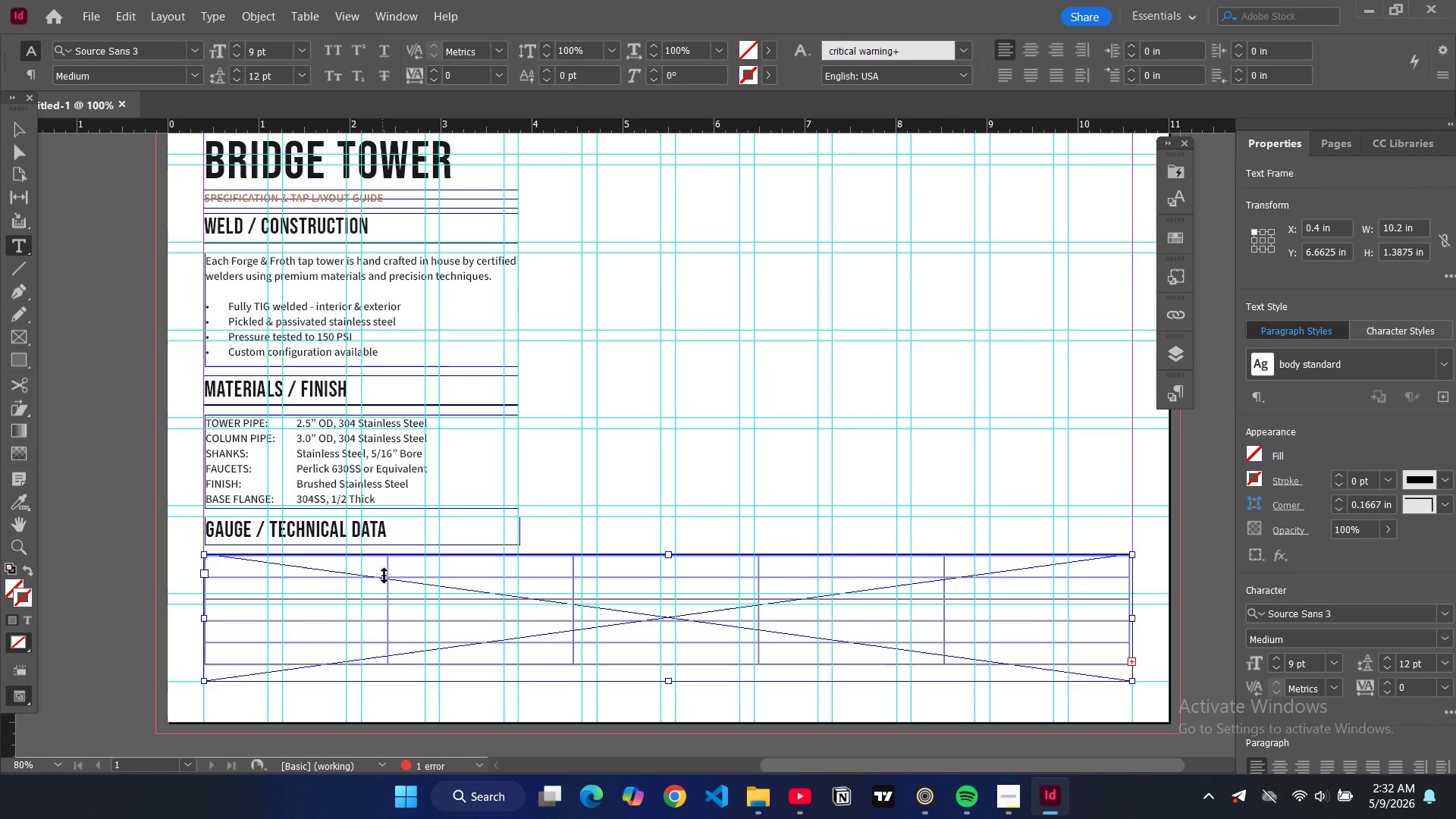 
left_click([388, 566])
 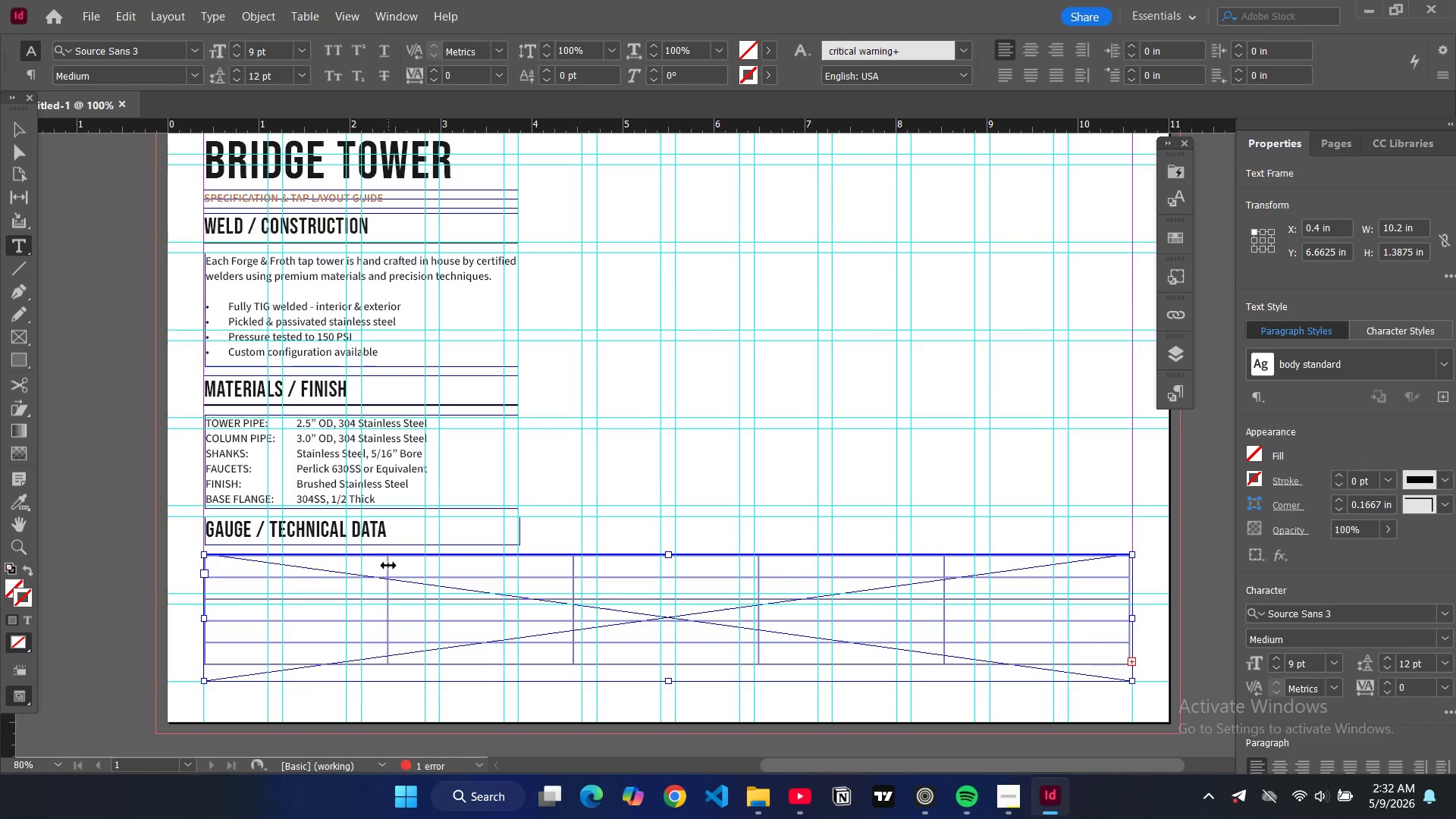 
double_click([389, 566])
 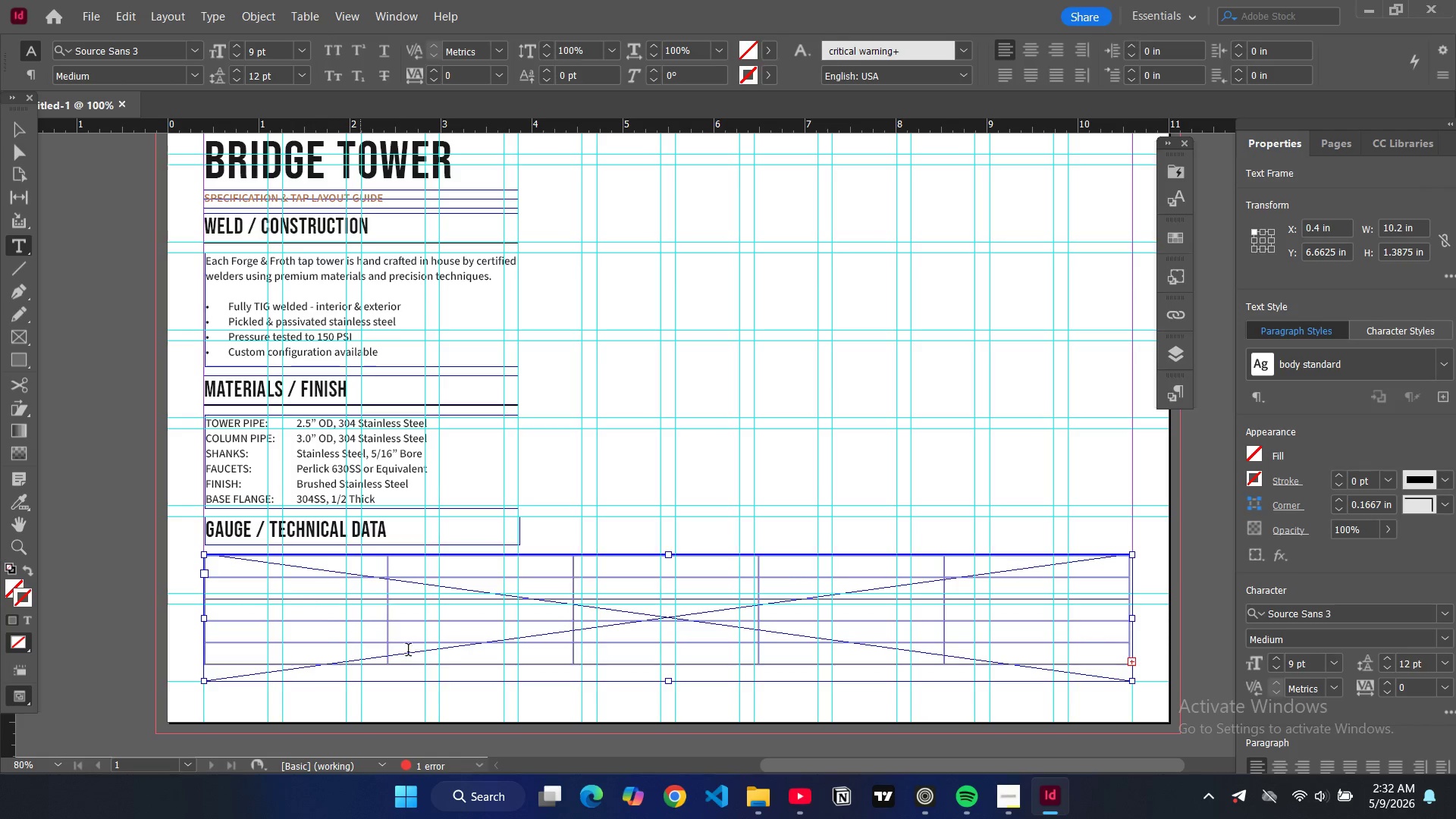 
key(Control+Z)
 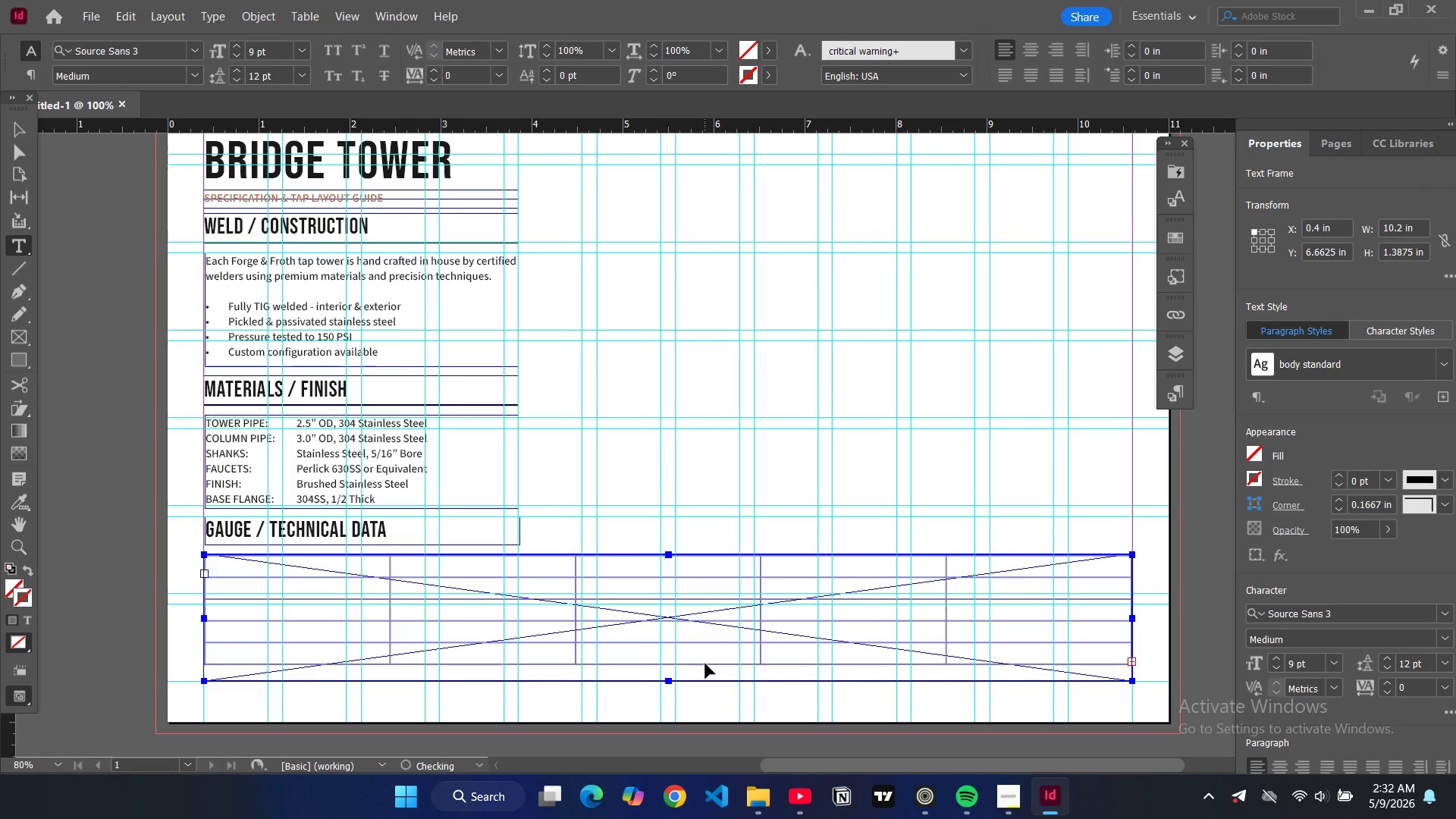 
key(Control+Z)
 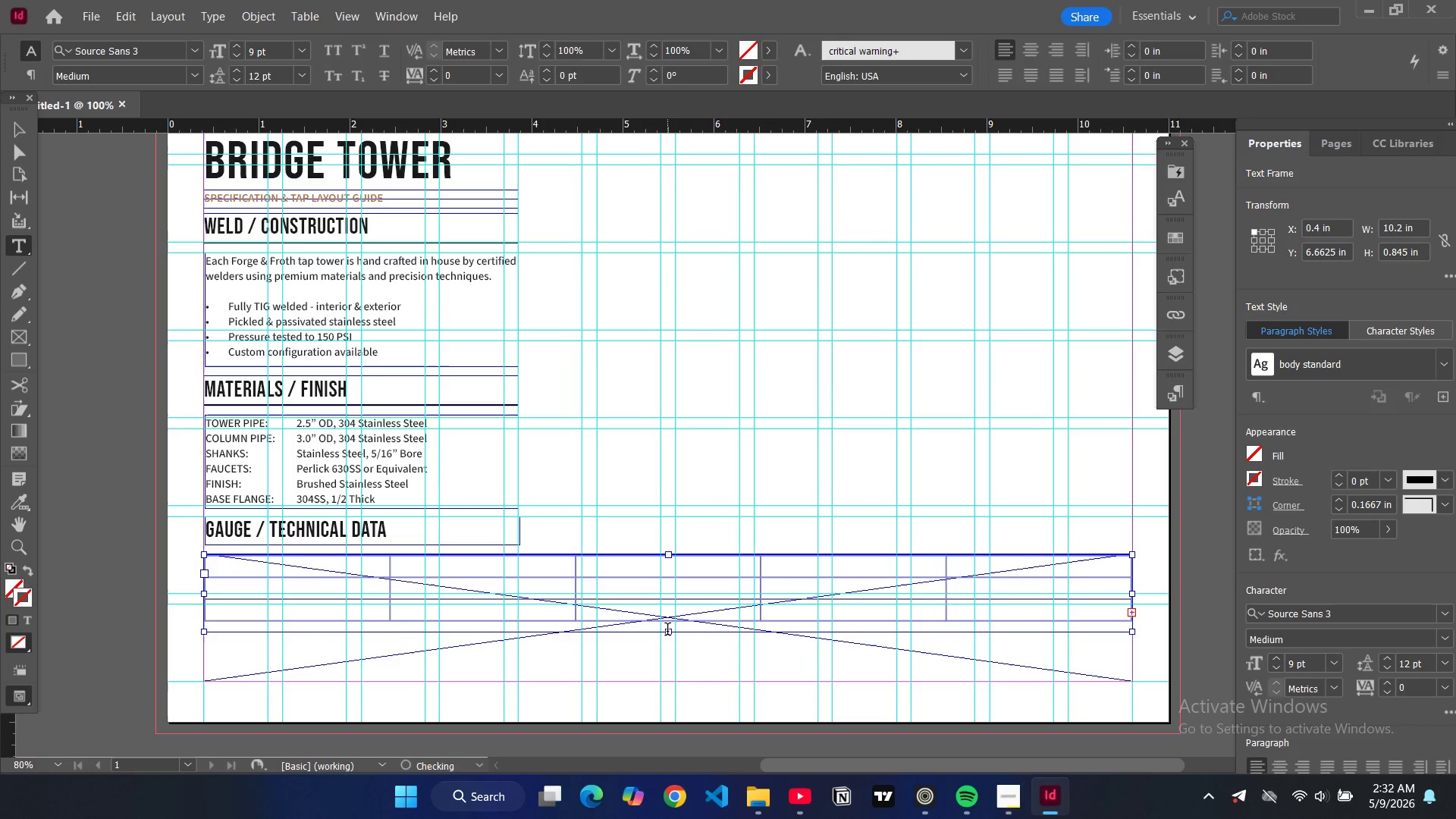 
left_click_drag(start_coordinate=[667, 631], to_coordinate=[673, 661])
 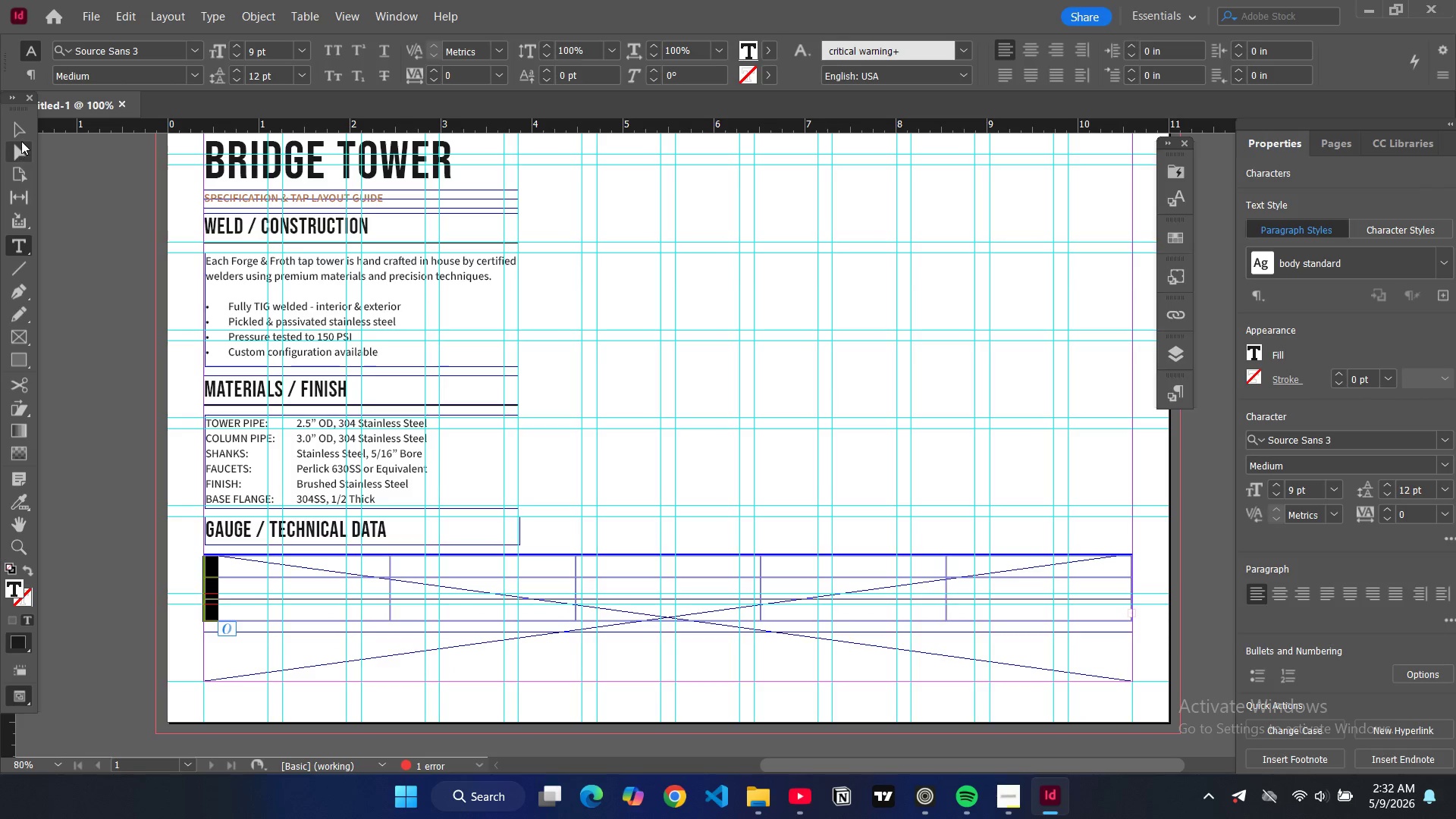 
left_click([17, 132])
 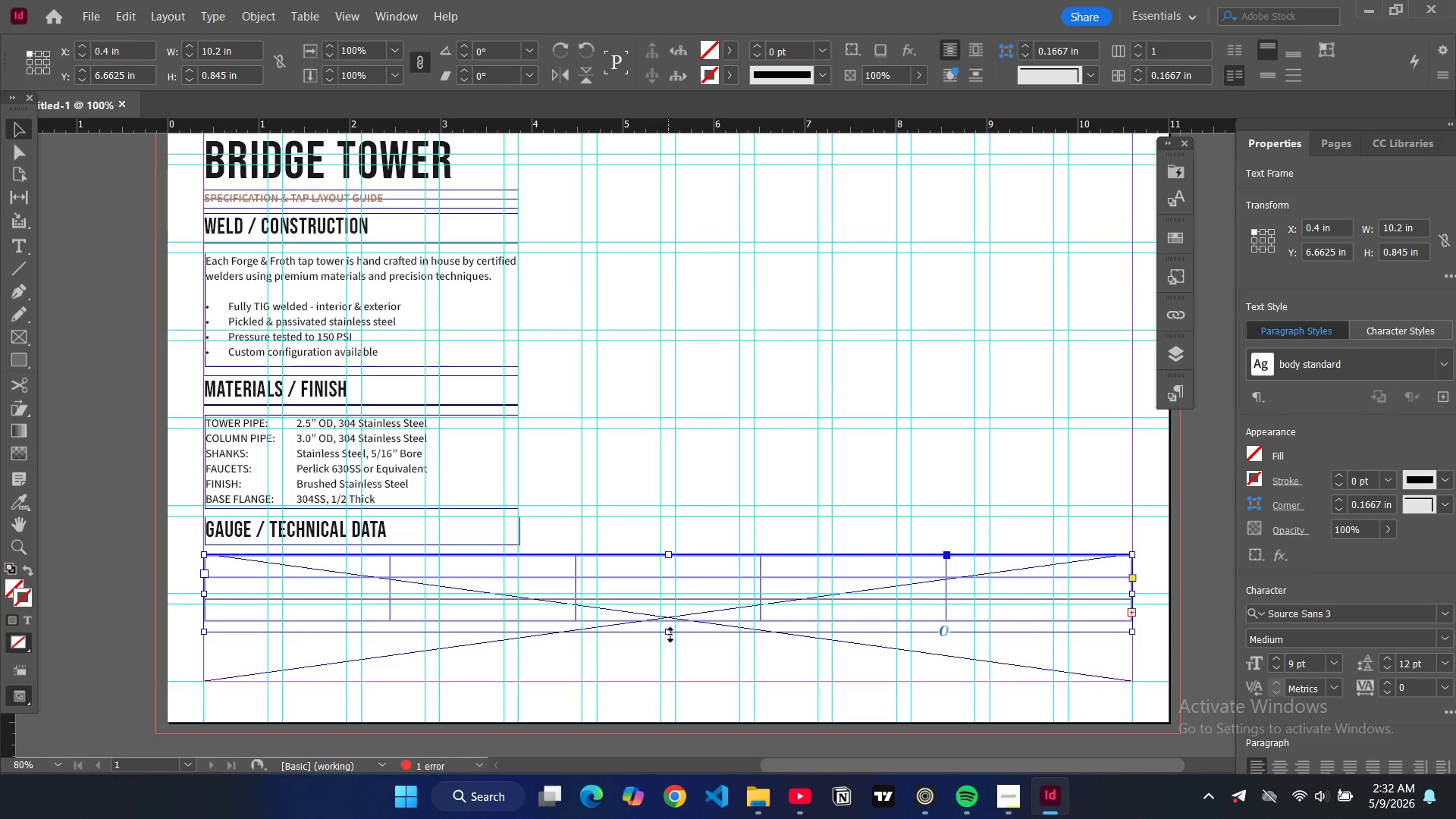 
left_click_drag(start_coordinate=[667, 630], to_coordinate=[662, 684])
 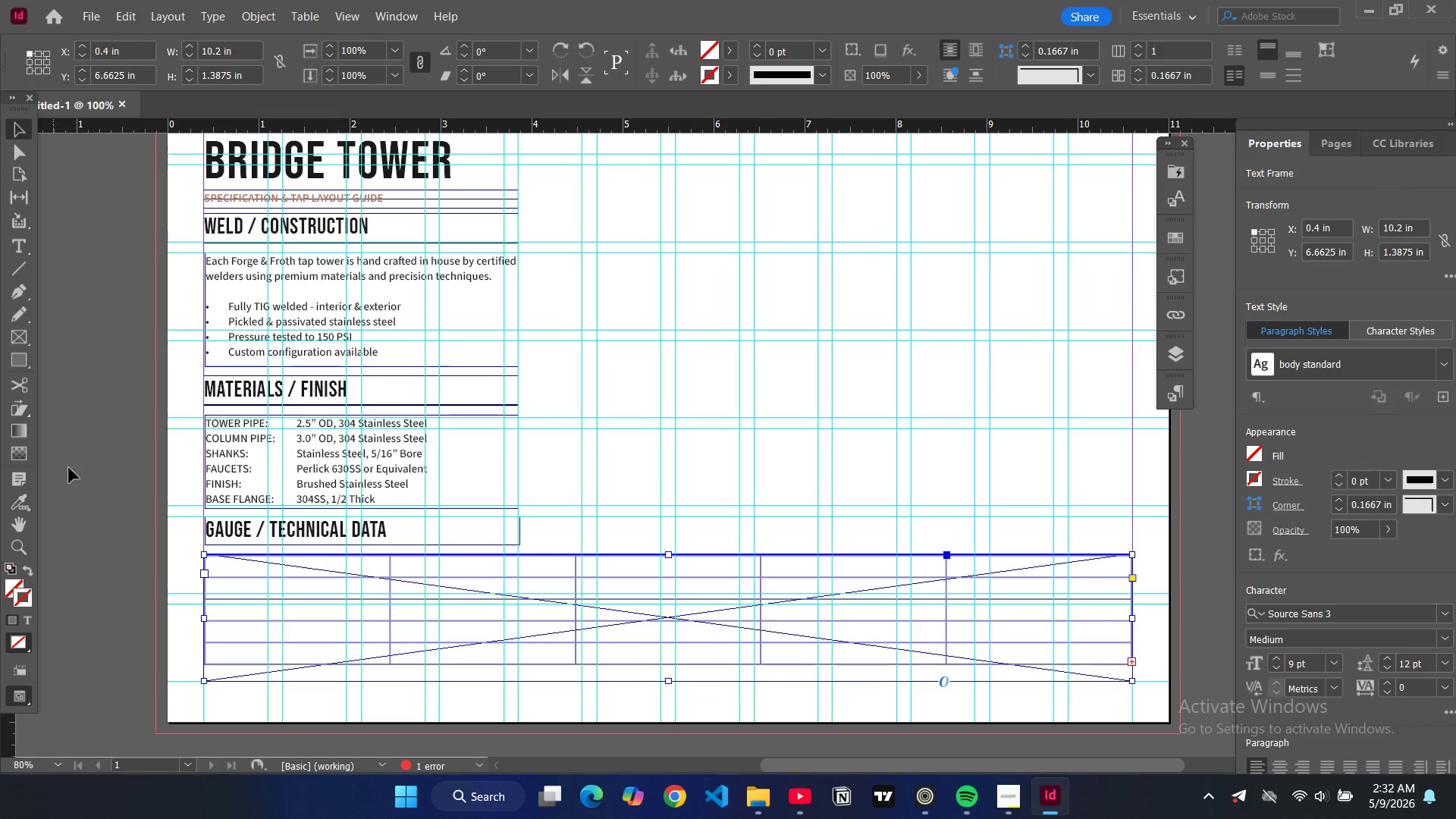 
key(W)
 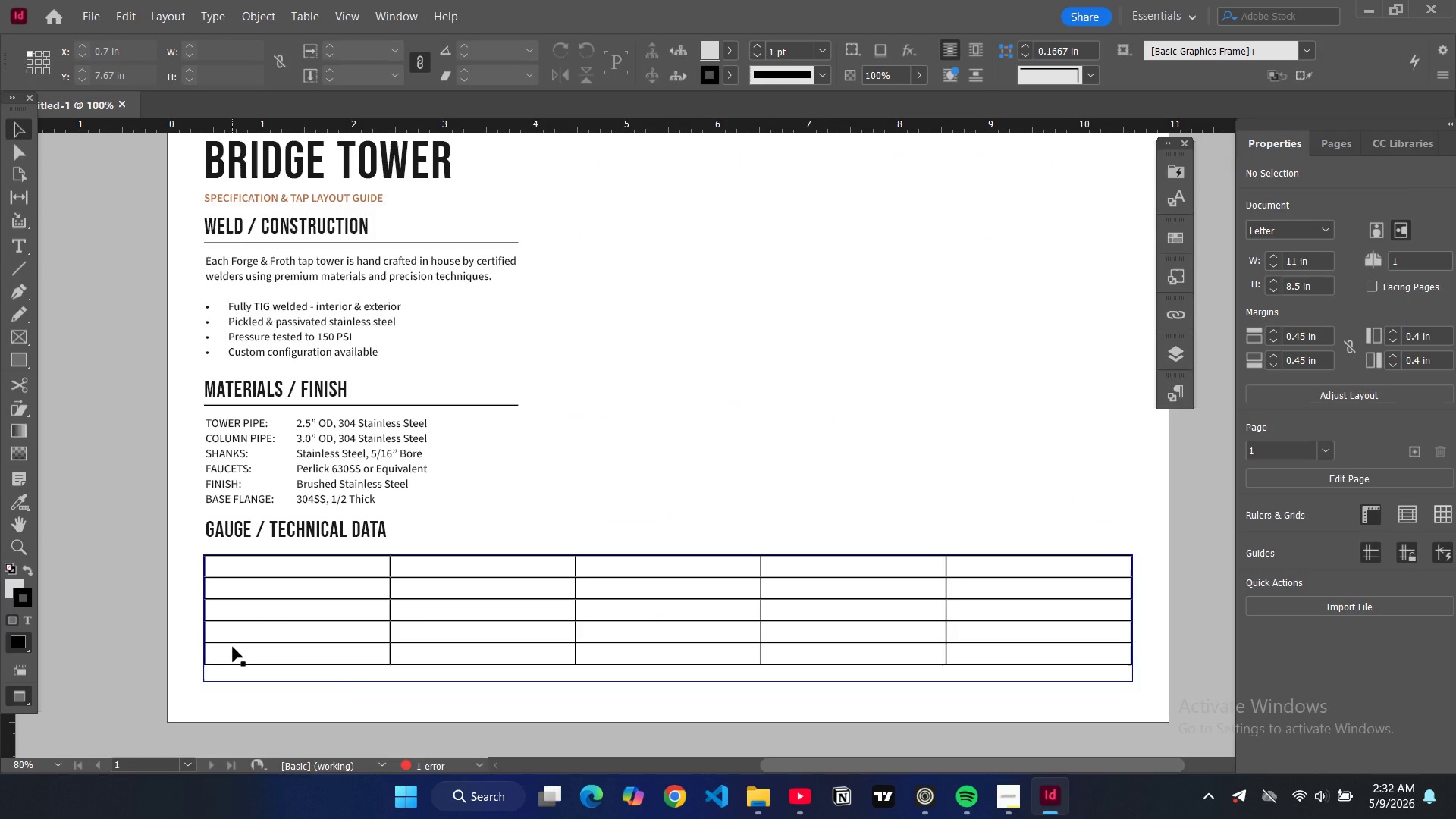 
wait(5.86)
 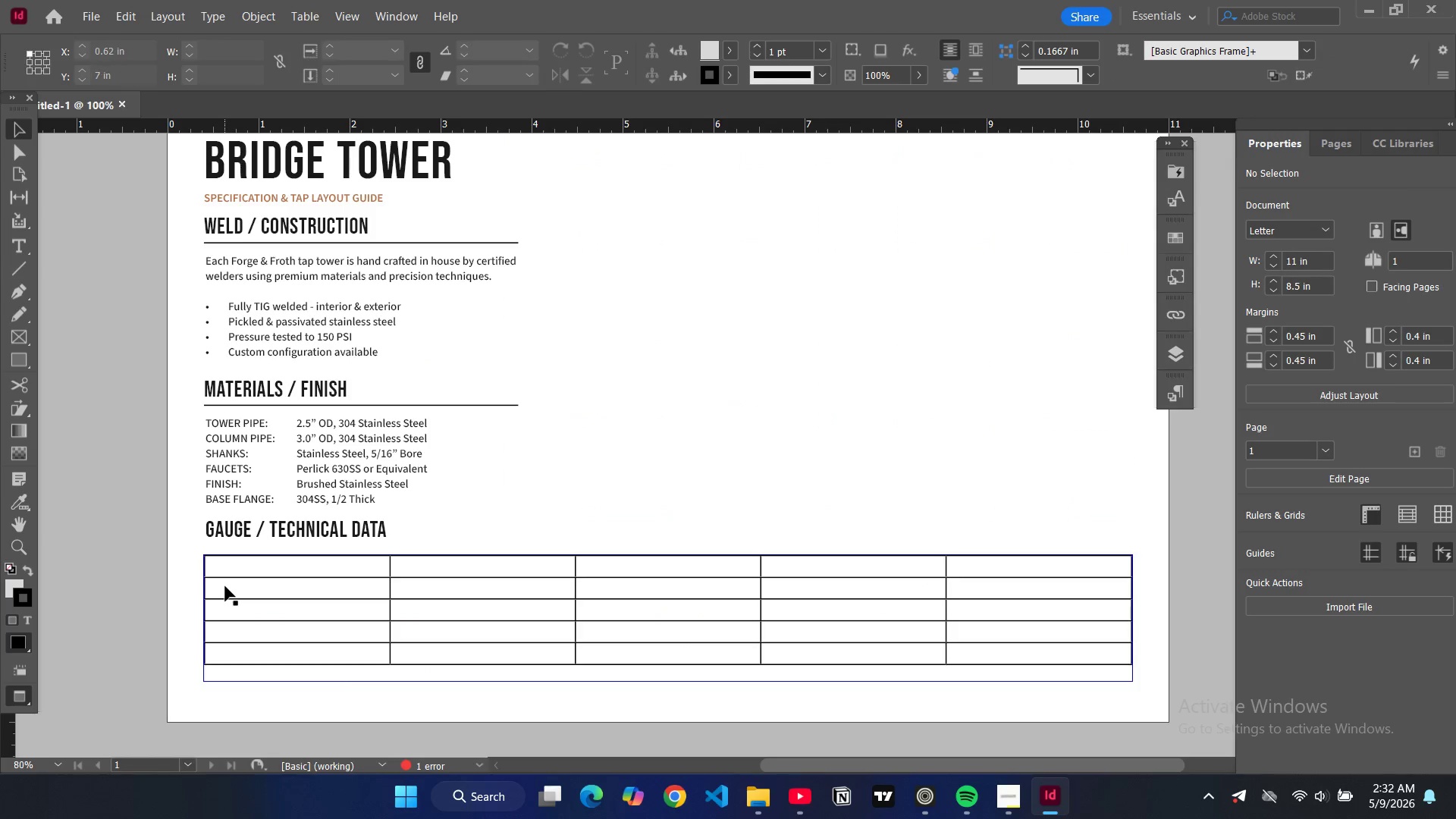 
key(W)
 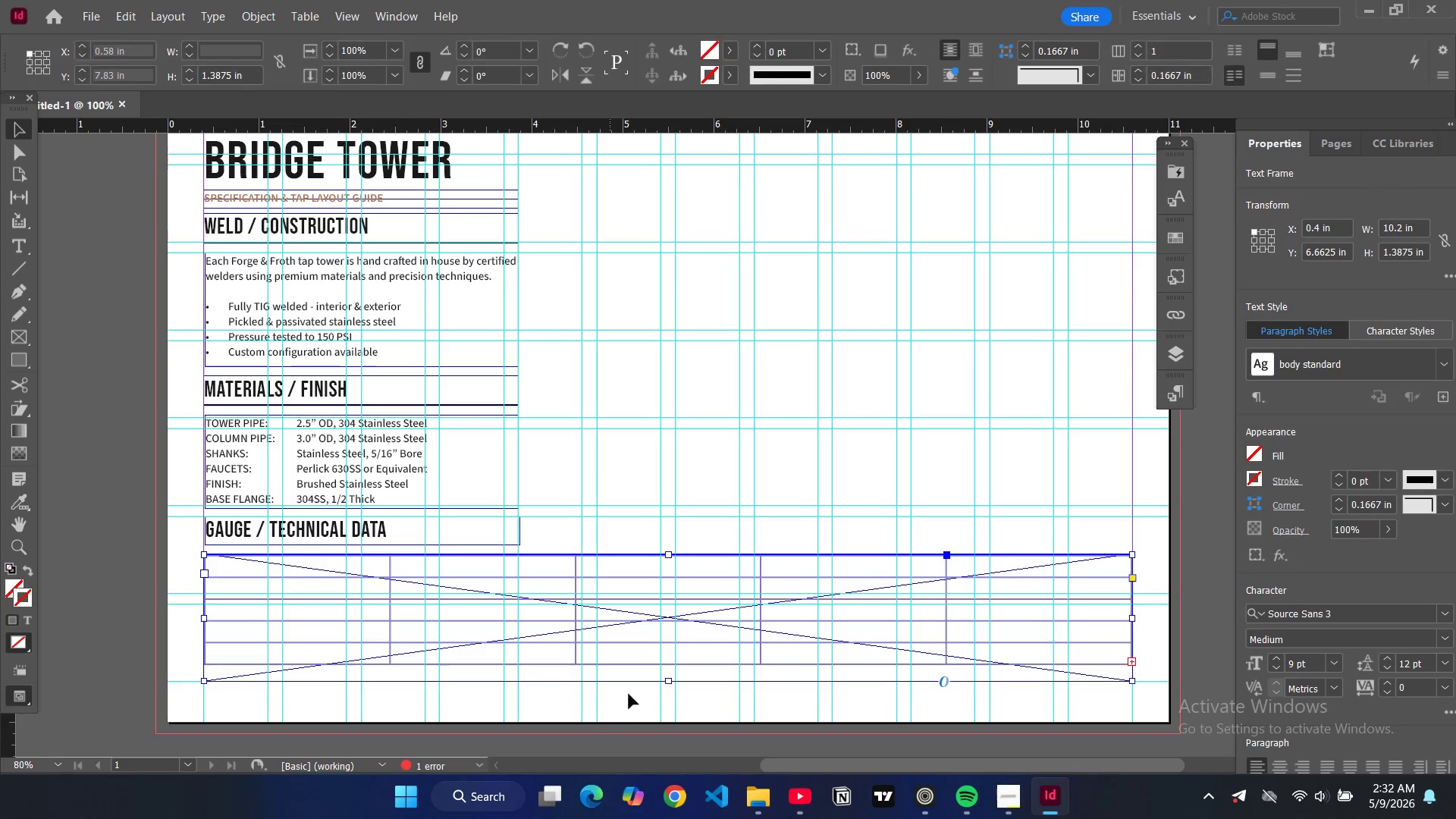 
left_click_drag(start_coordinate=[668, 679], to_coordinate=[667, 707])
 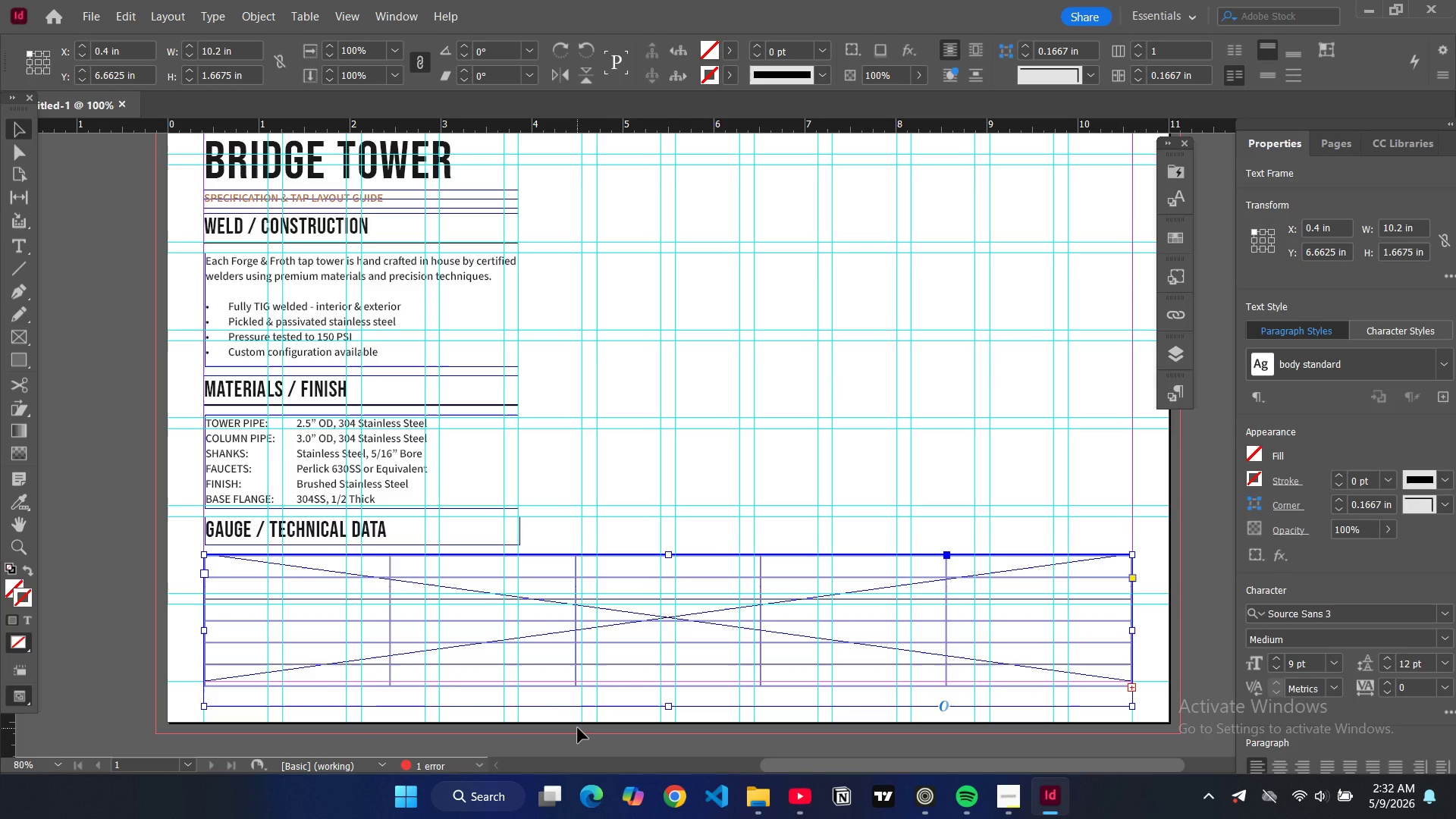 
left_click([578, 728])
 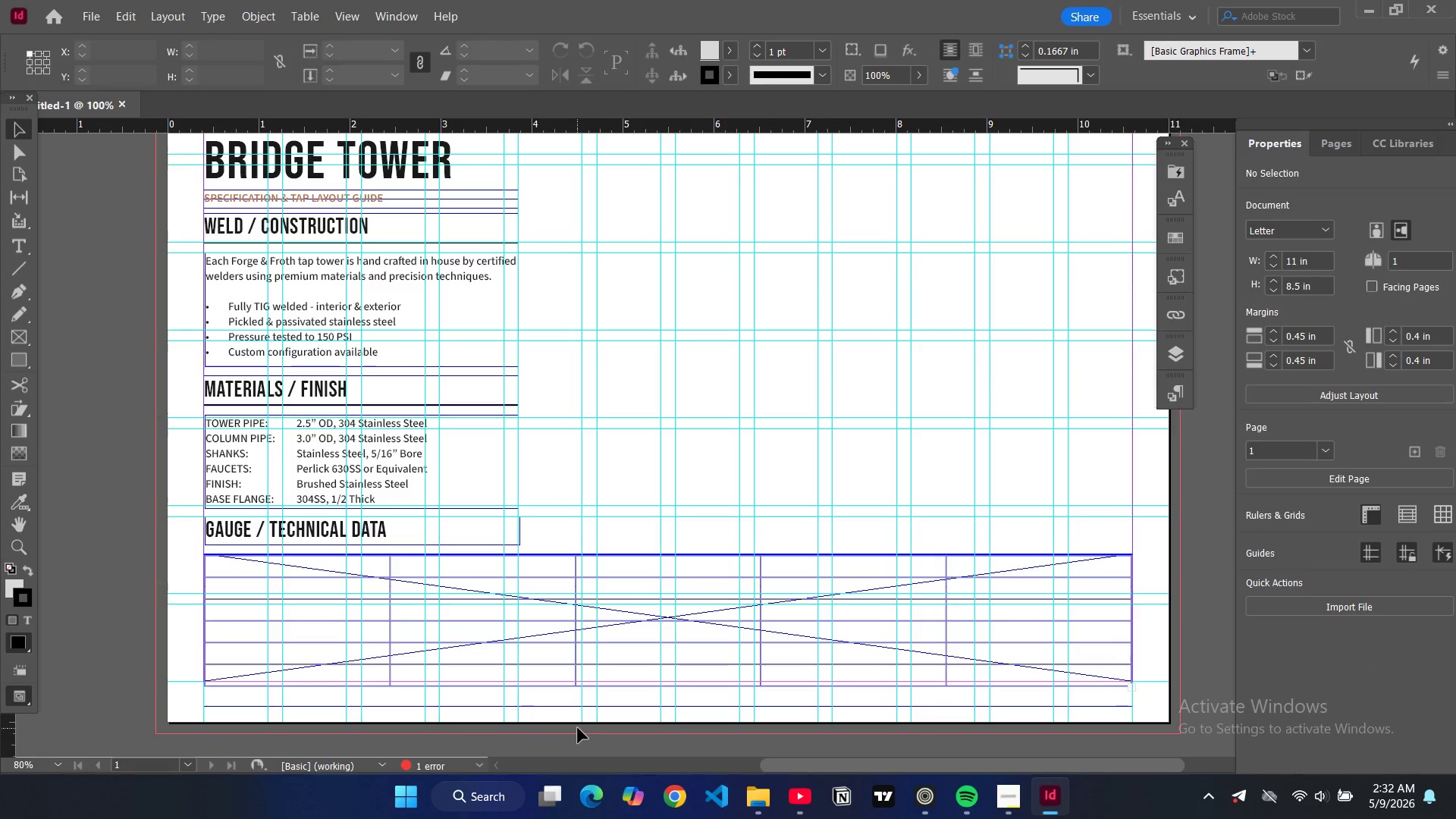 
key(W)
 